 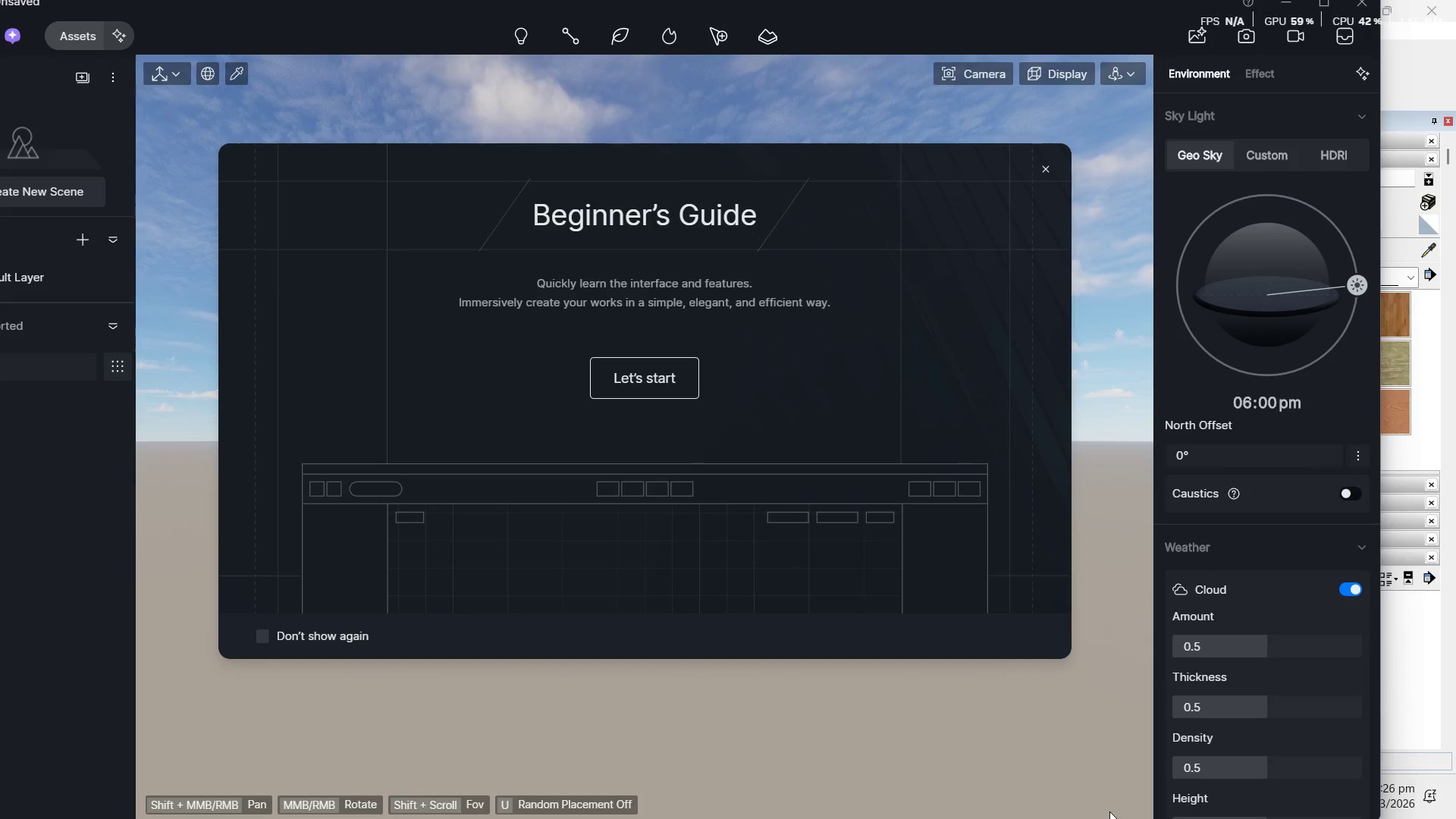 
left_click([1049, 168])
 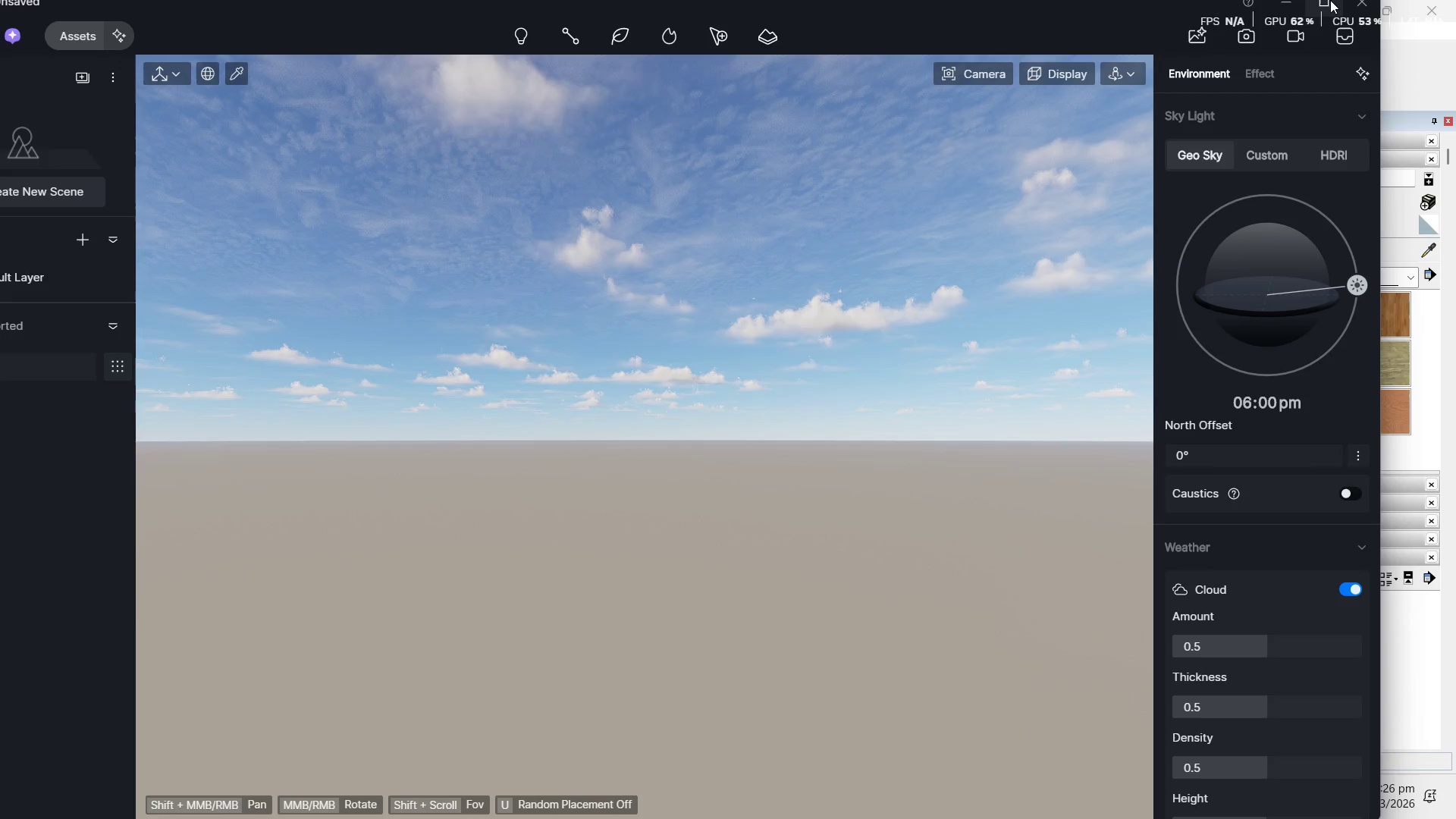 
left_click([1331, 0])
 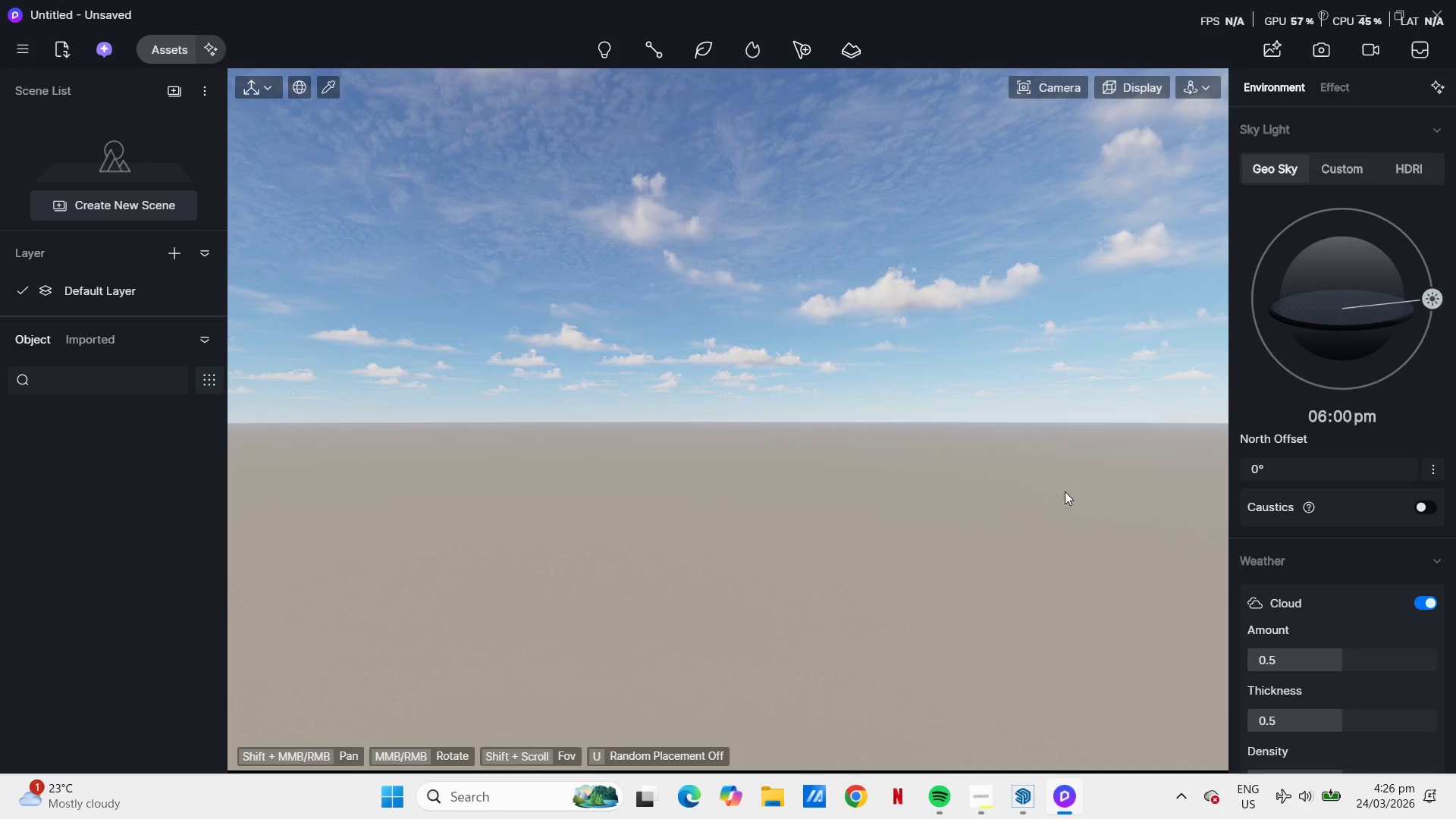 
wait(8.31)
 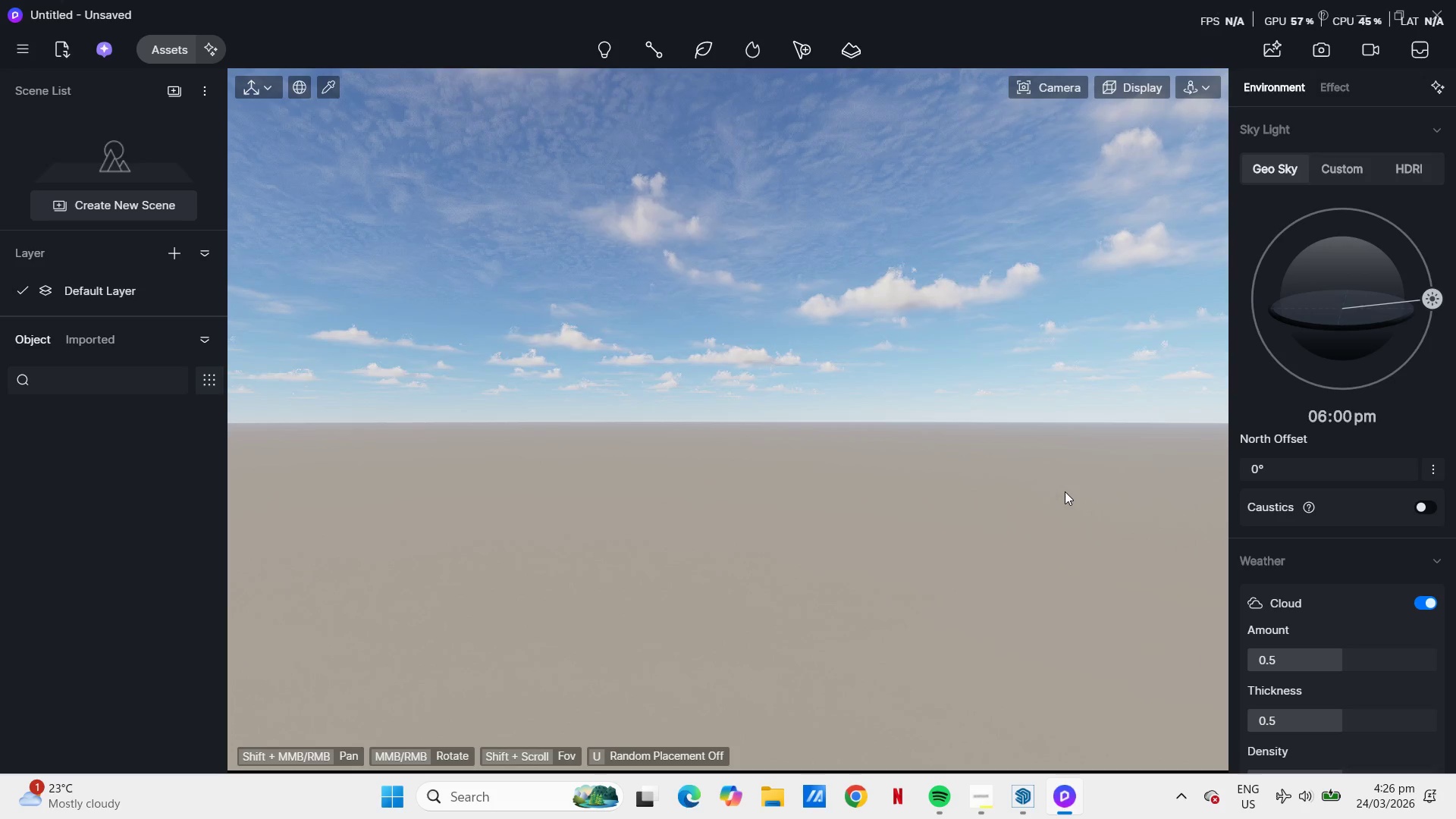 
left_click([26, 89])
 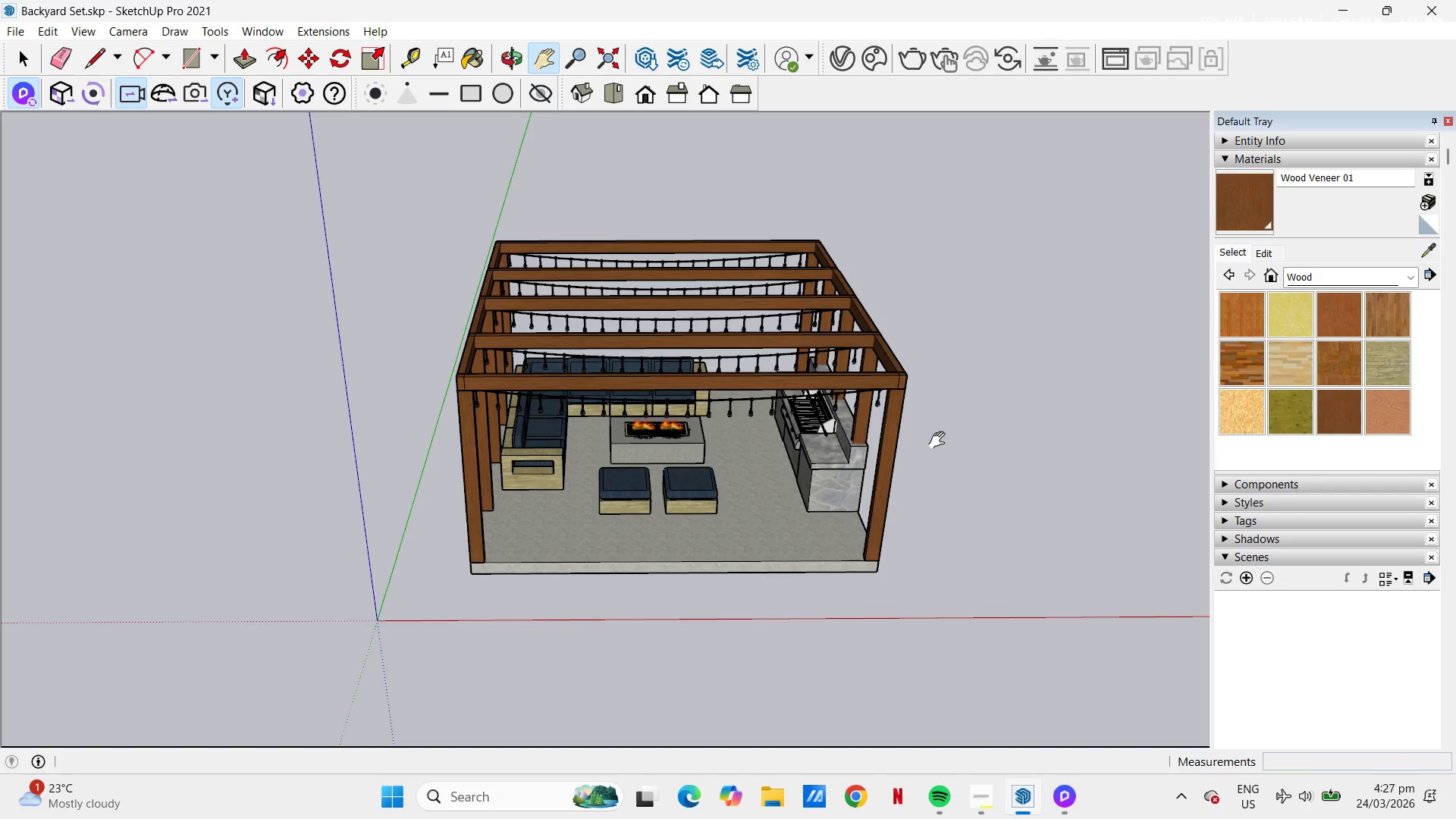 
wait(80.17)
 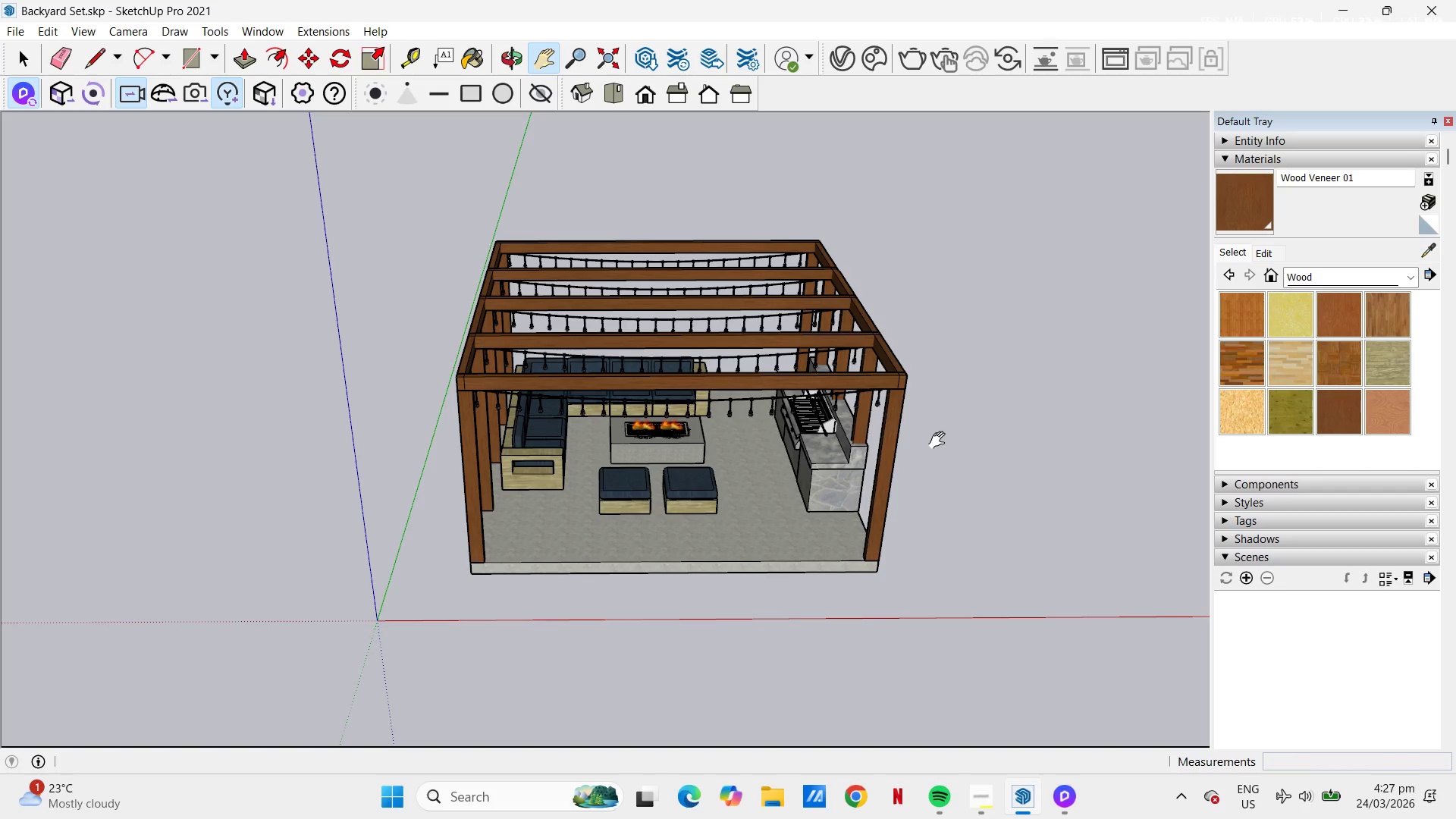 
left_click([1072, 794])
 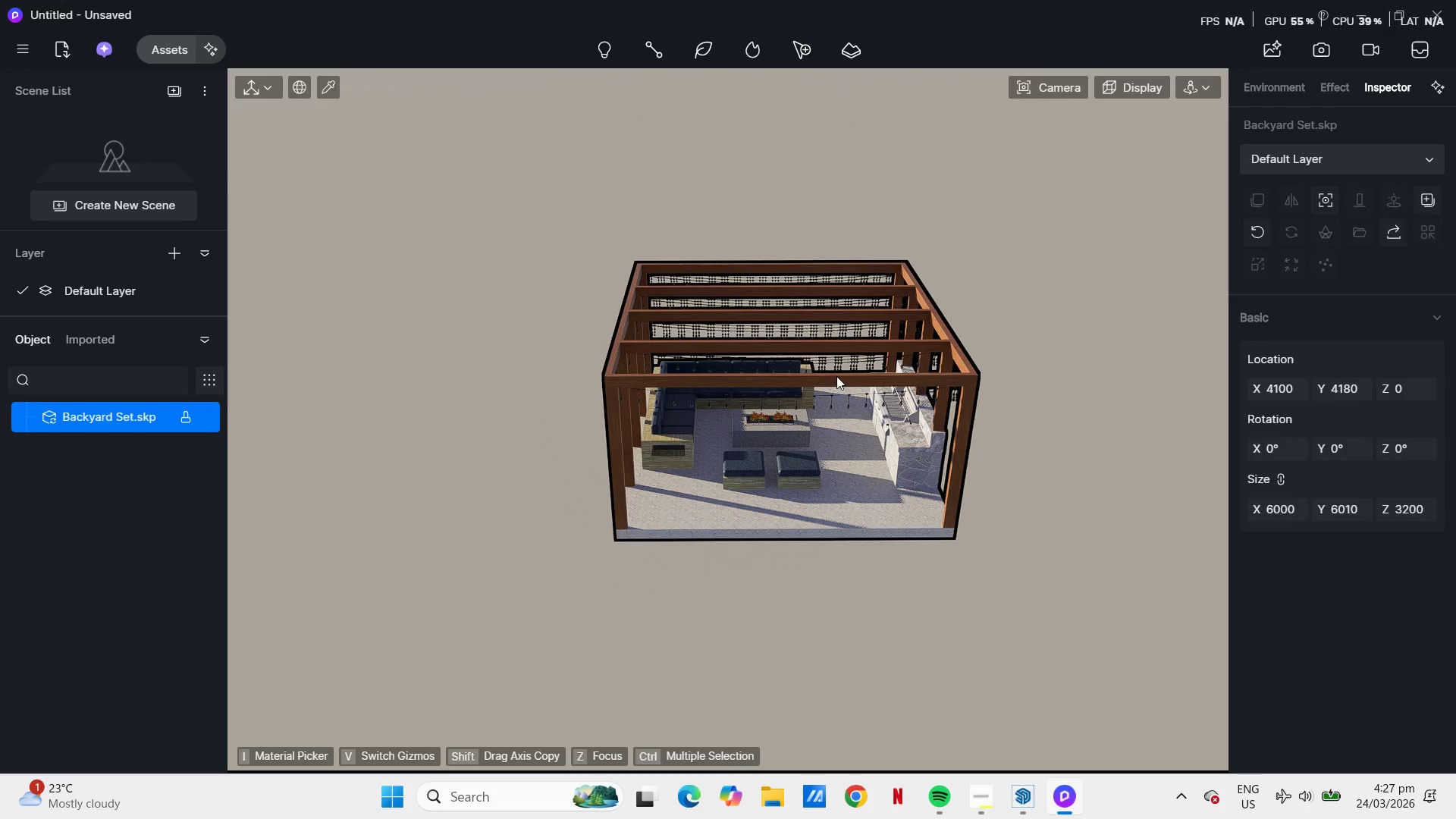 
scroll: coordinate [844, 533], scroll_direction: up, amount: 11.0
 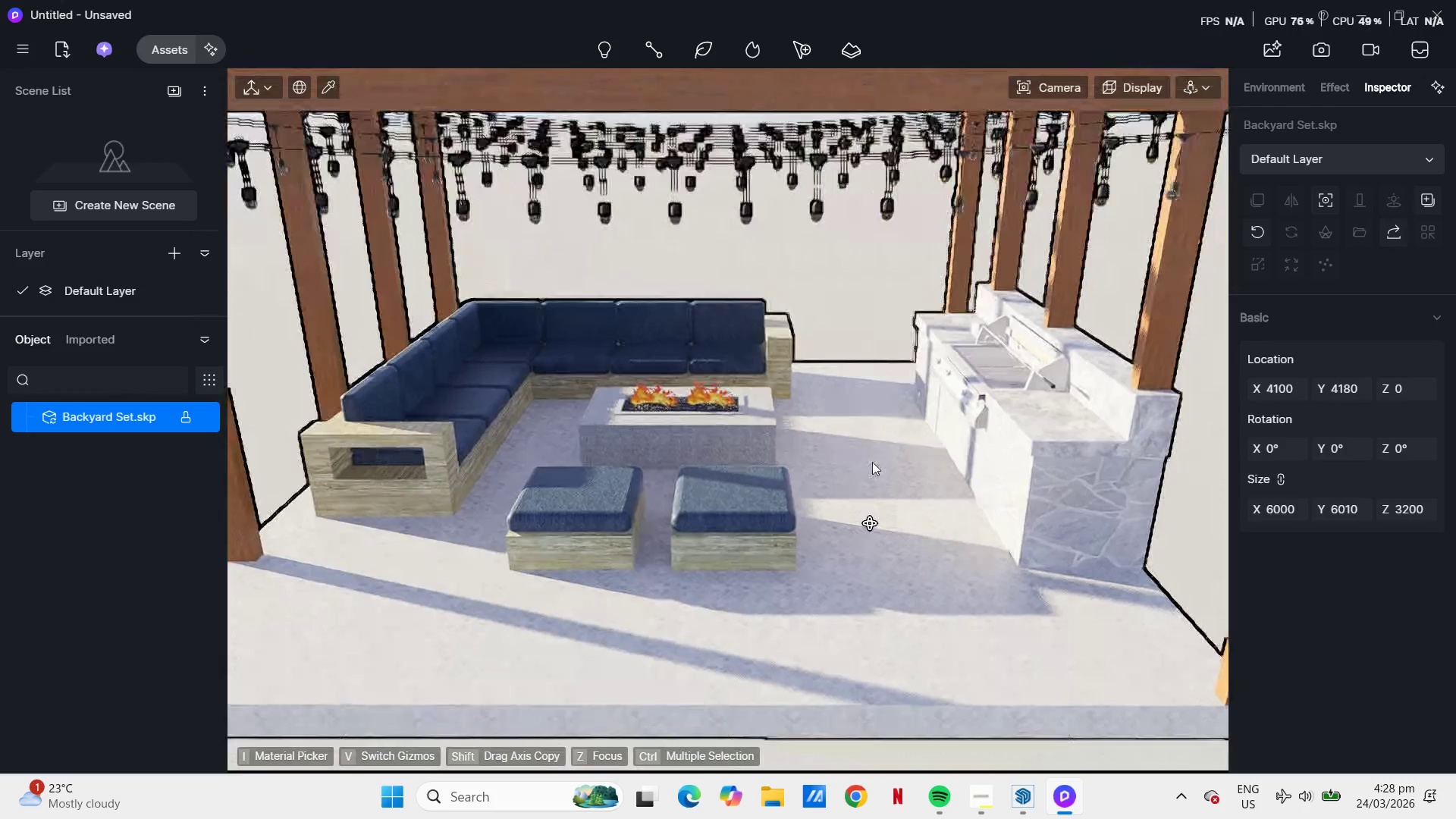 
scroll: coordinate [868, 523], scroll_direction: down, amount: 6.0
 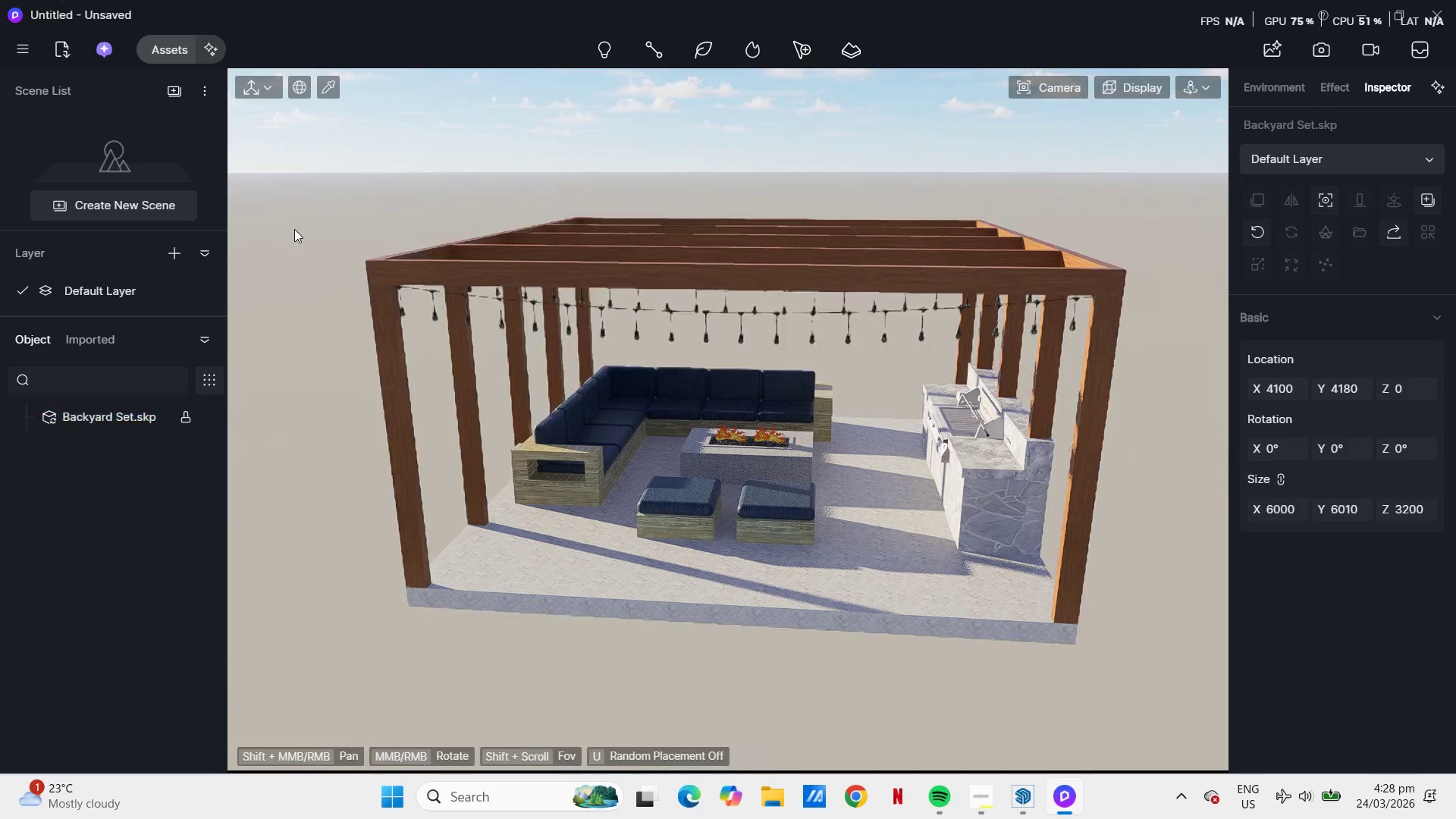 
left_click([171, 47])
 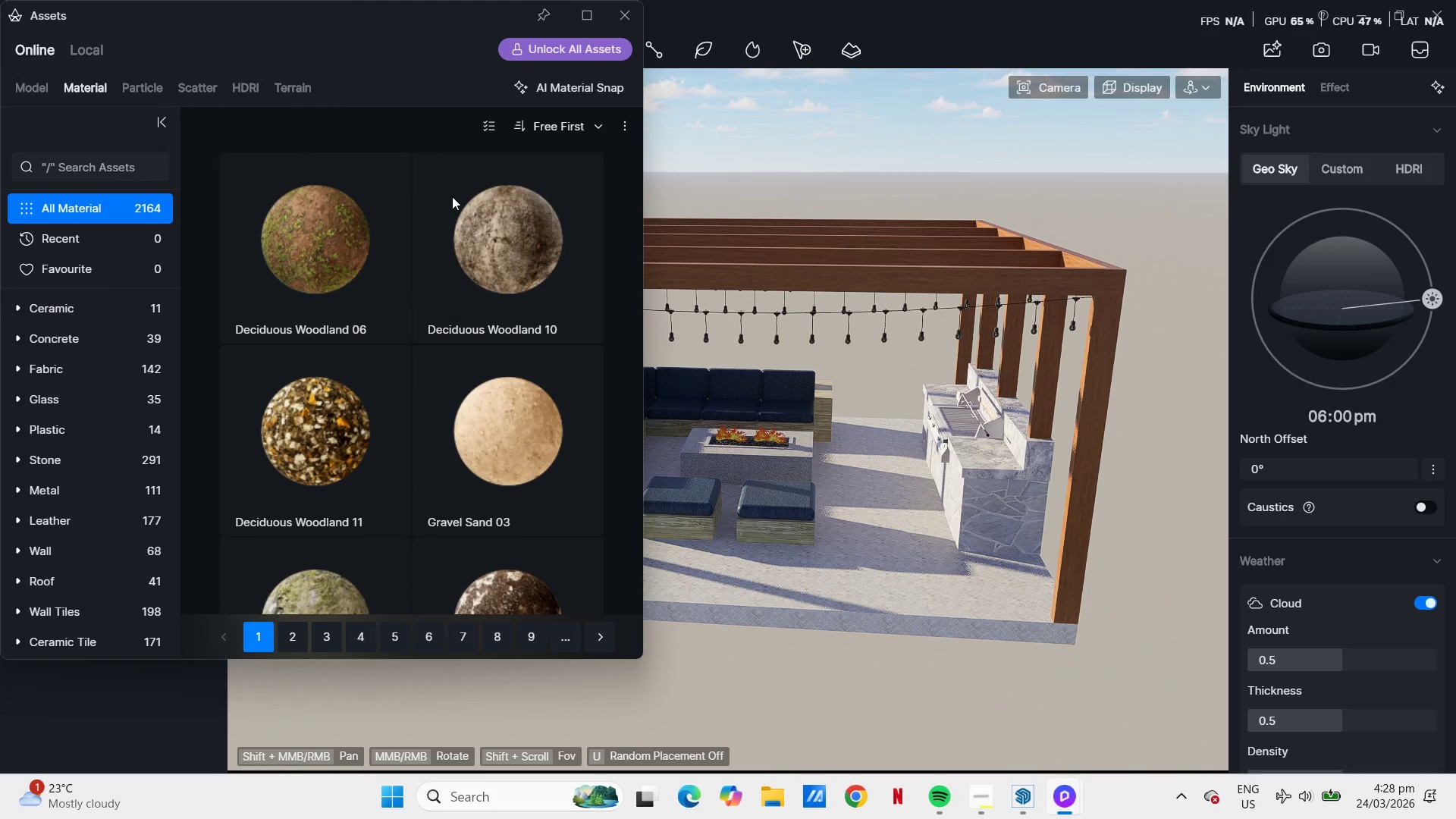 
left_click([1062, 209])
 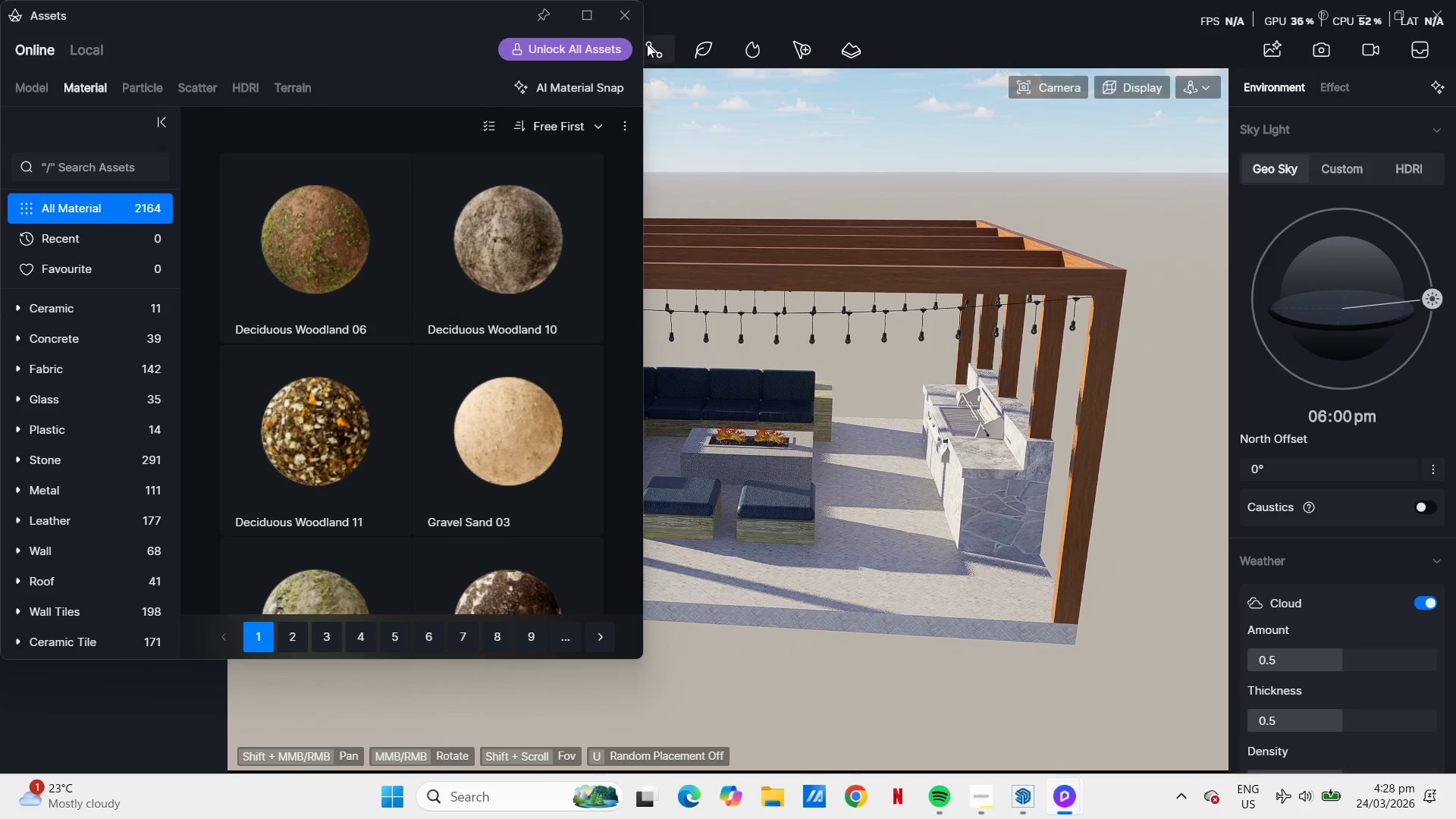 
left_click([631, 21])
 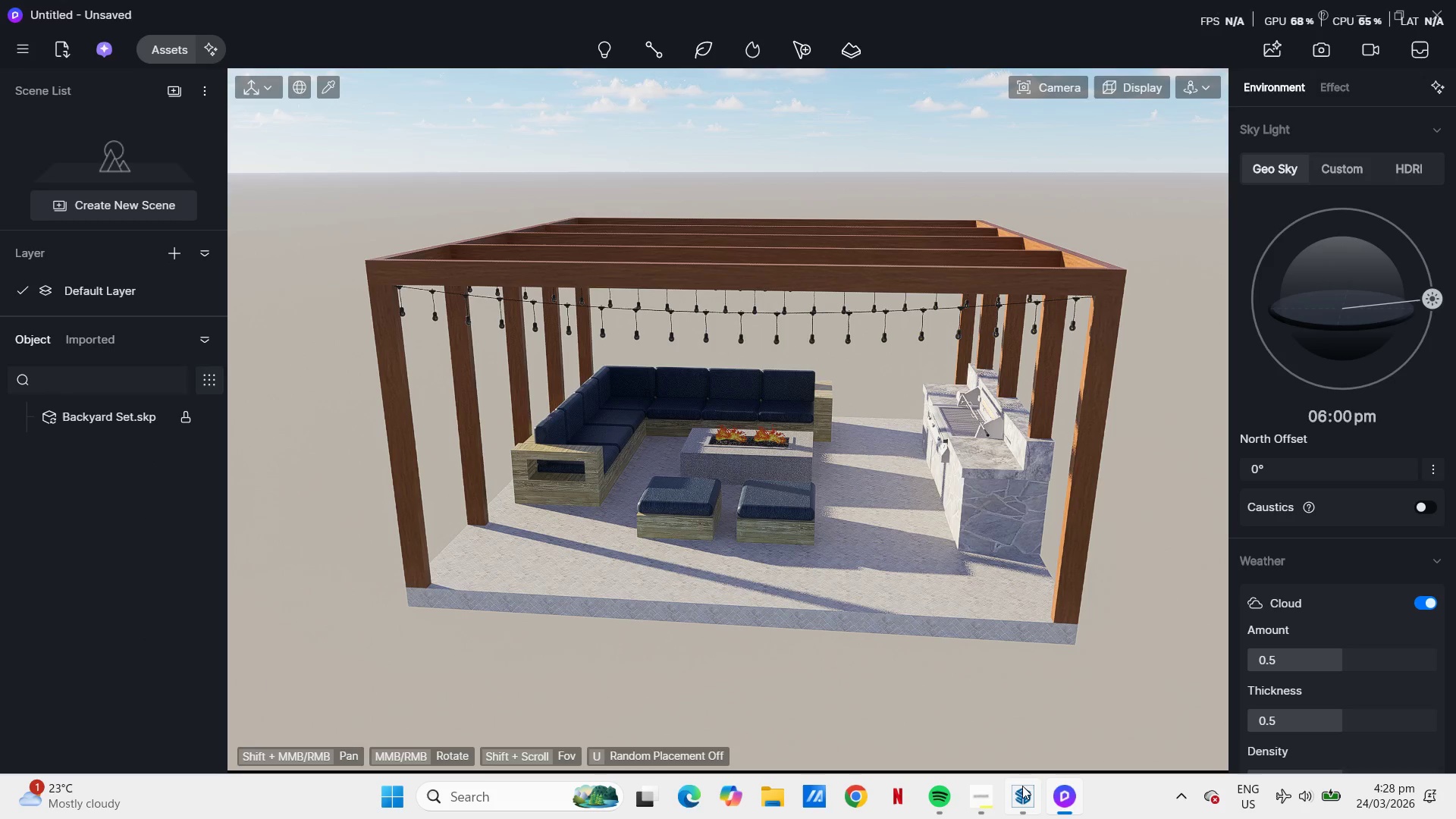 
left_click([1025, 801])
 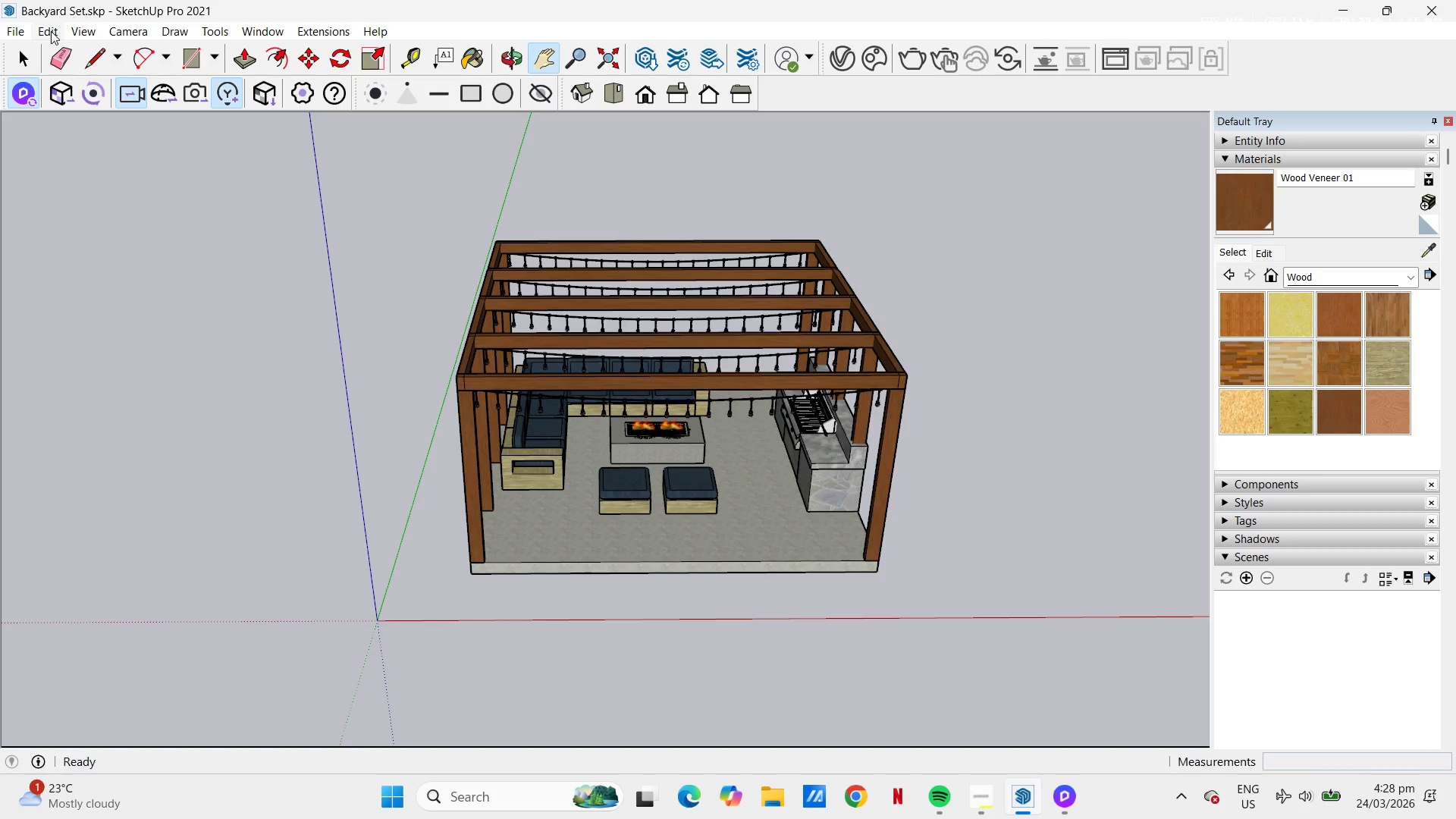 
key(R)
 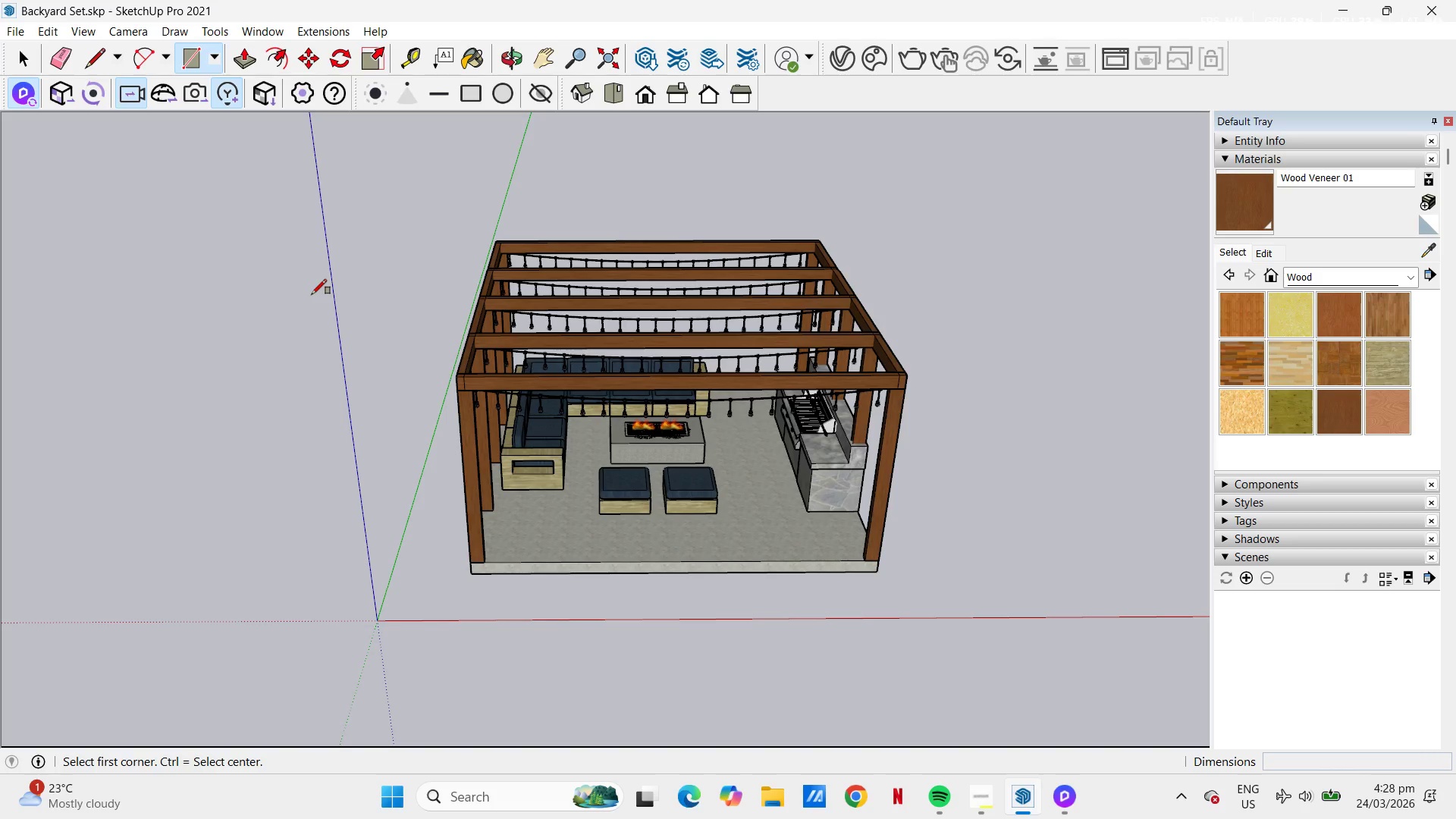 
scroll: coordinate [406, 322], scroll_direction: down, amount: 5.0
 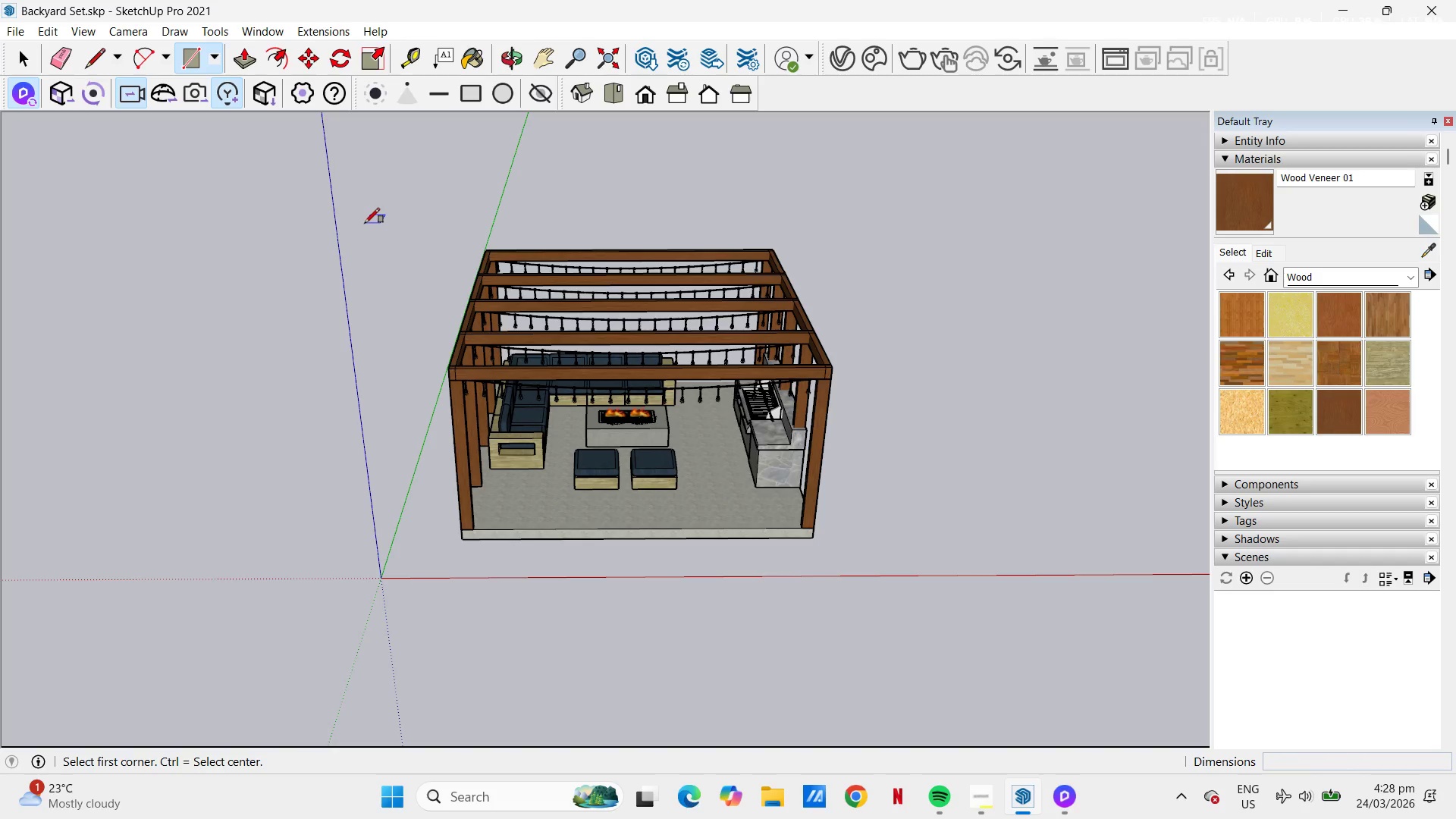 
left_click([365, 223])
 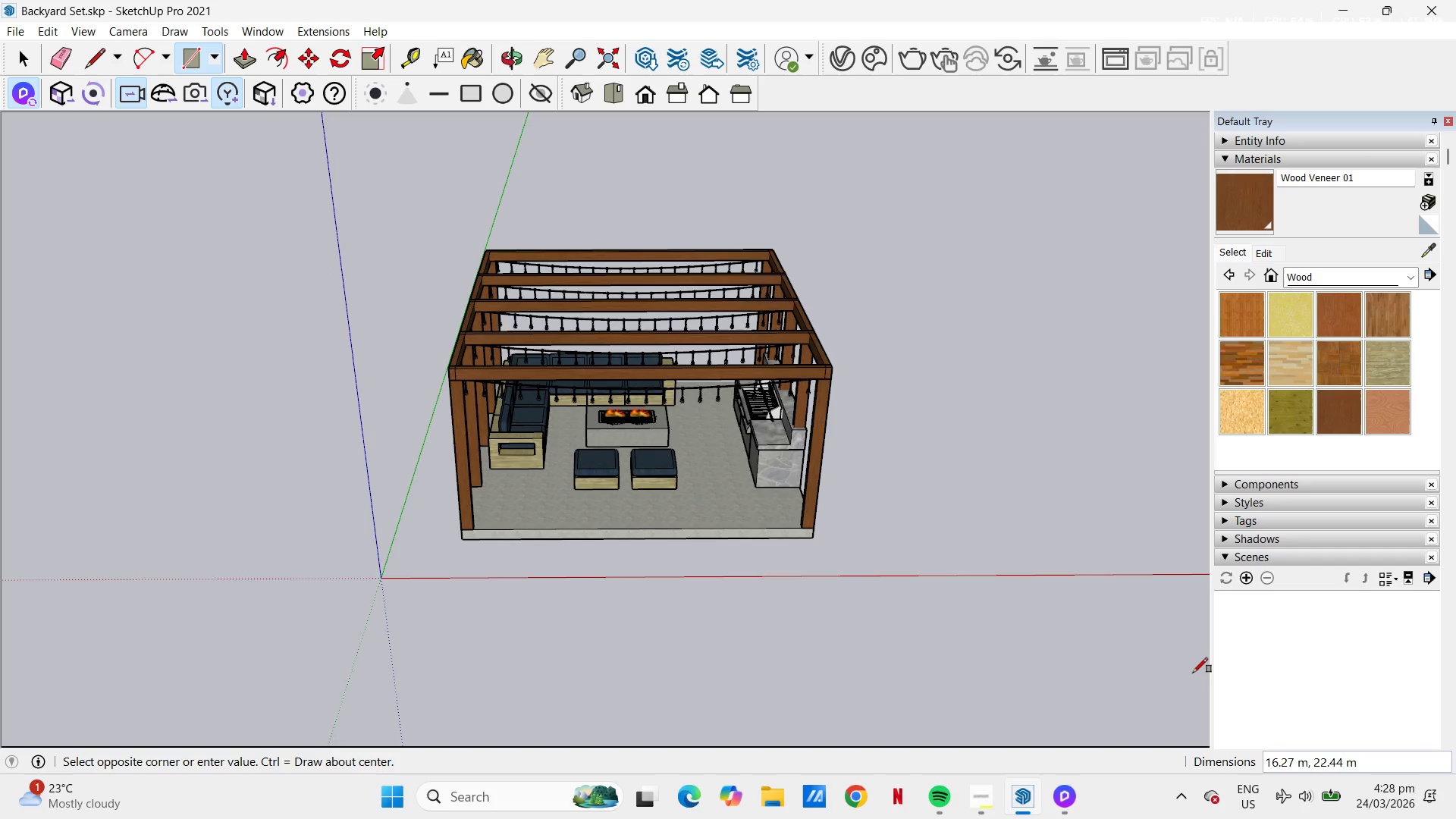 
scroll: coordinate [659, 463], scroll_direction: down, amount: 13.0
 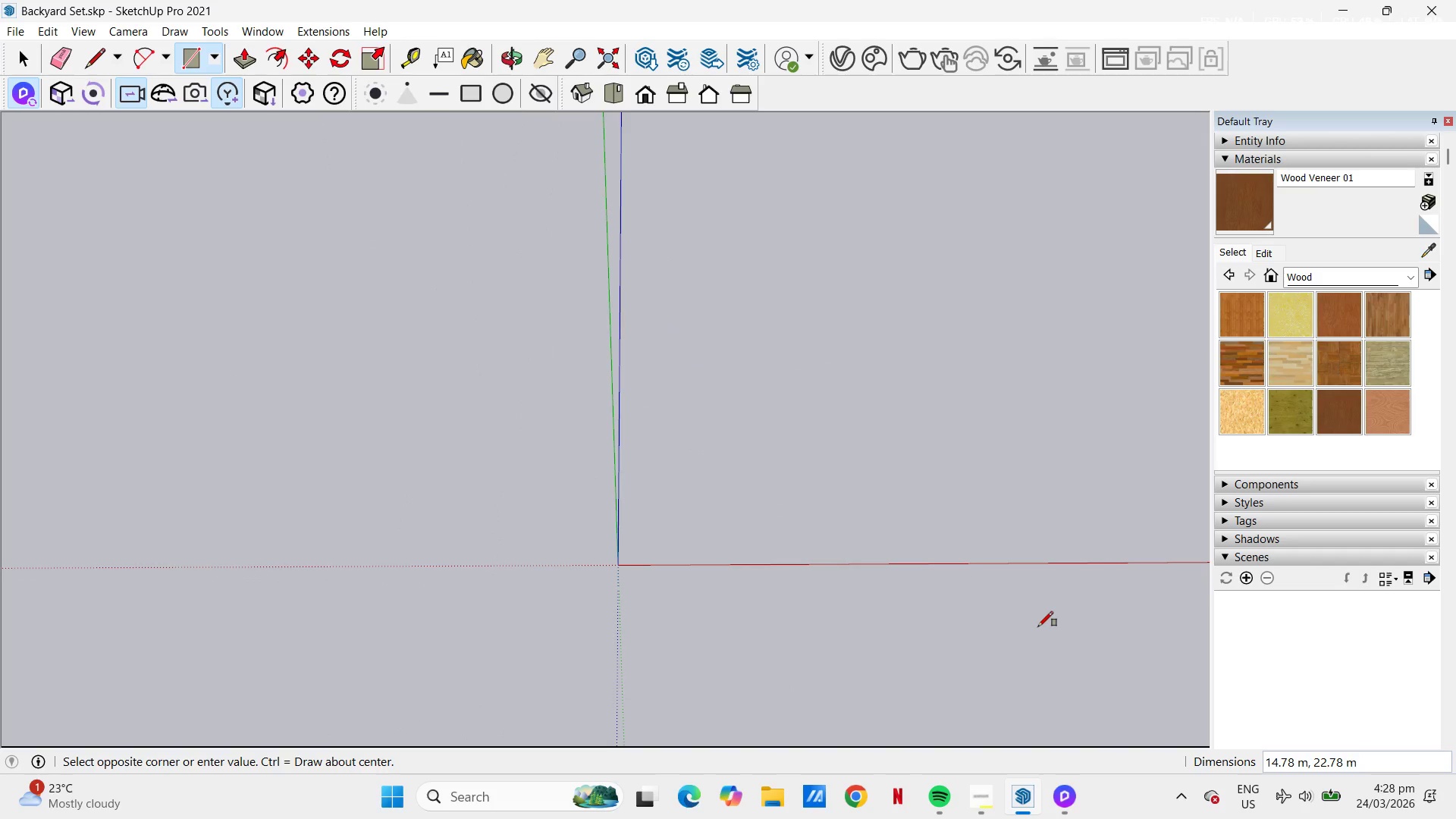 
scroll: coordinate [784, 600], scroll_direction: up, amount: 5.0
 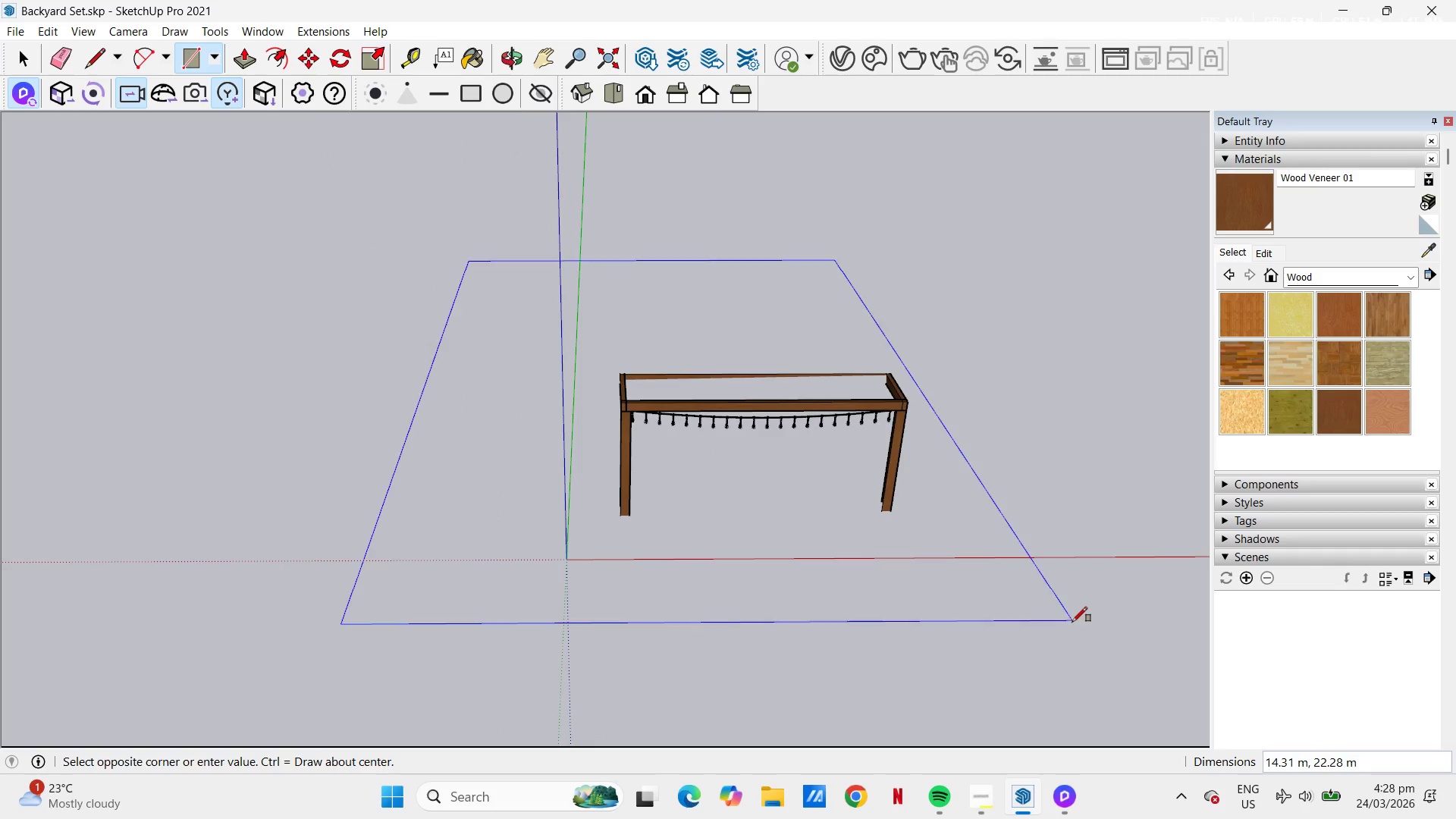 
key(Escape)
 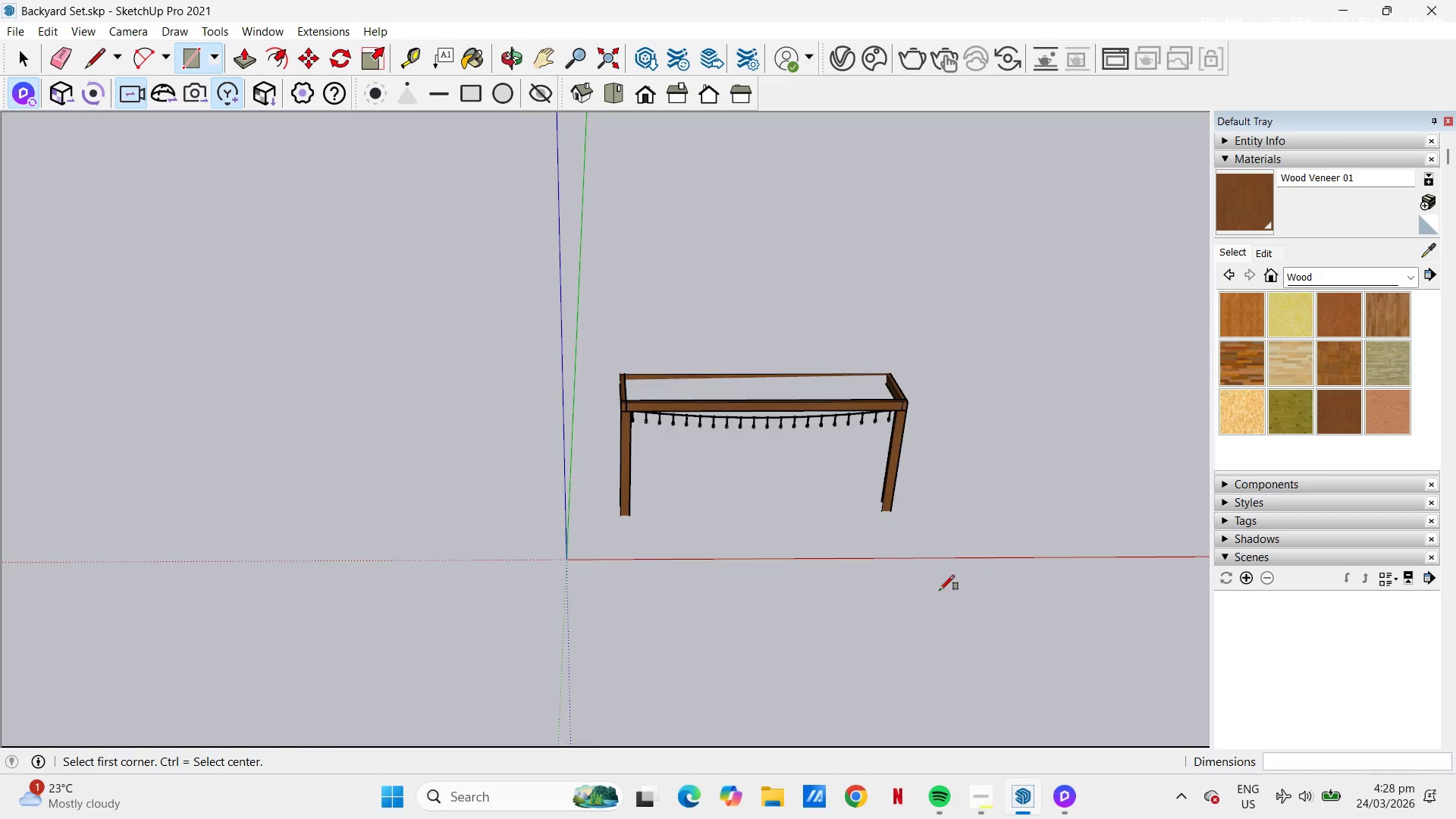 
key(H)
 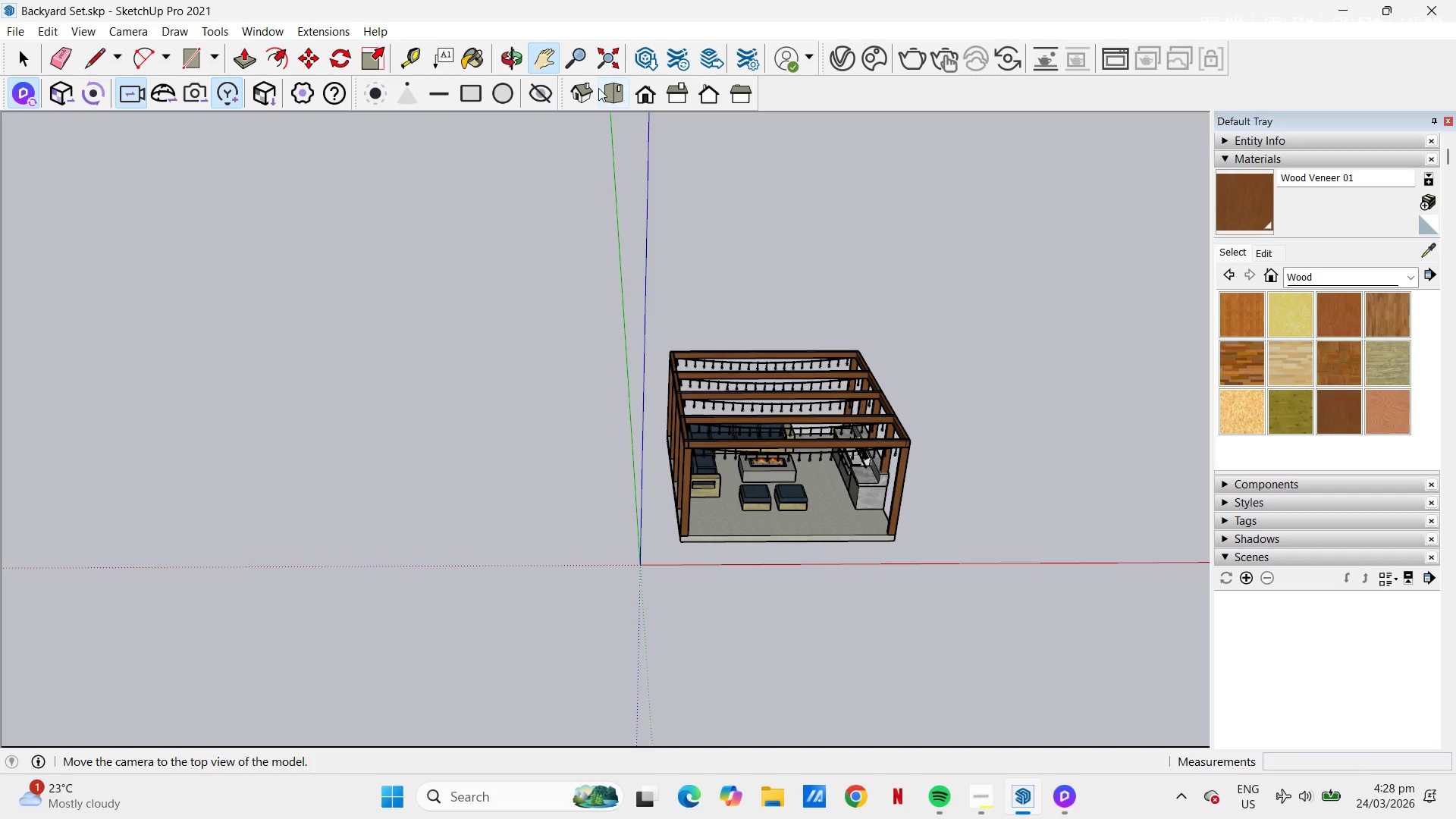 
scroll: coordinate [918, 585], scroll_direction: down, amount: 5.0
 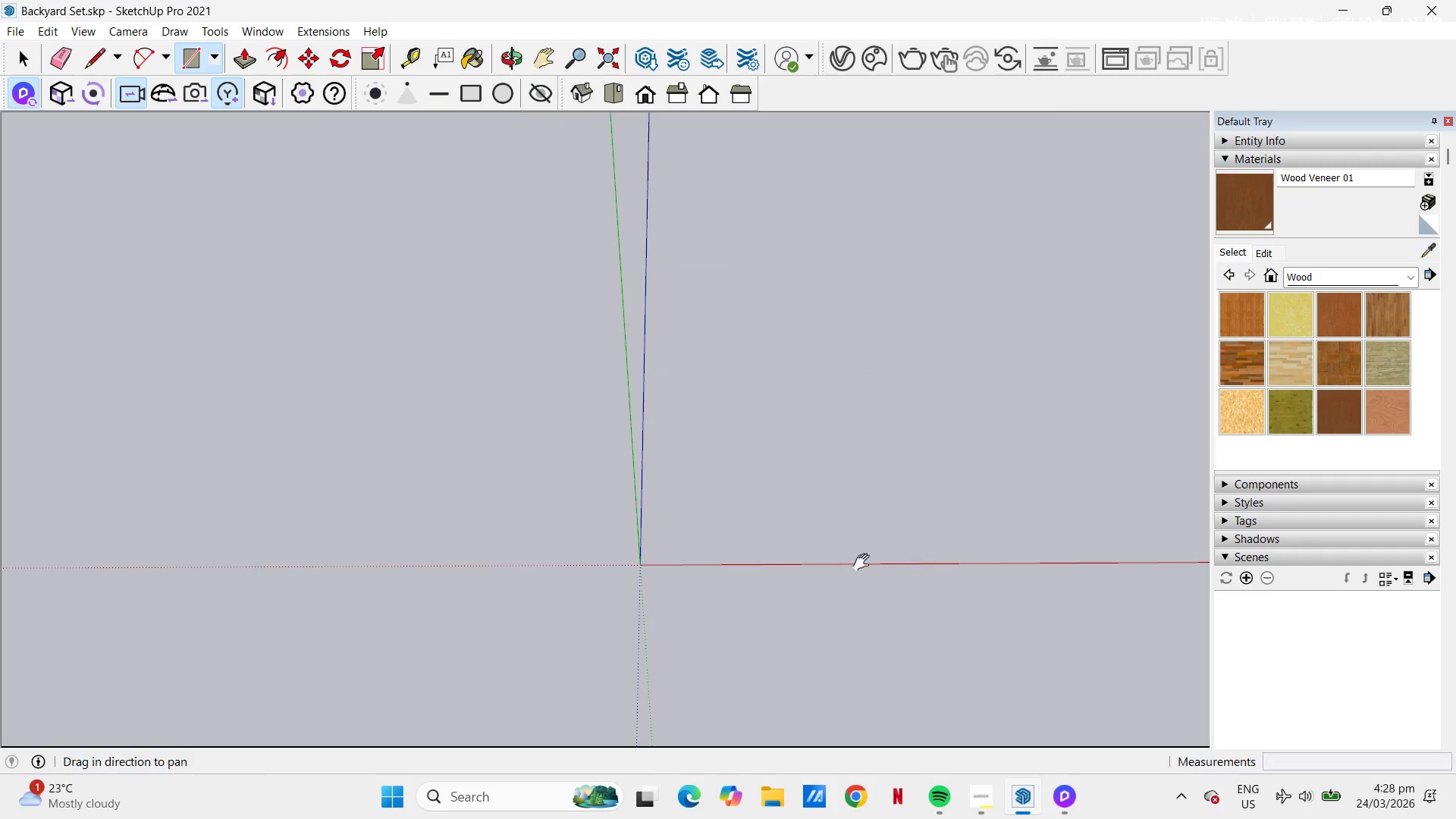 
left_click([592, 86])
 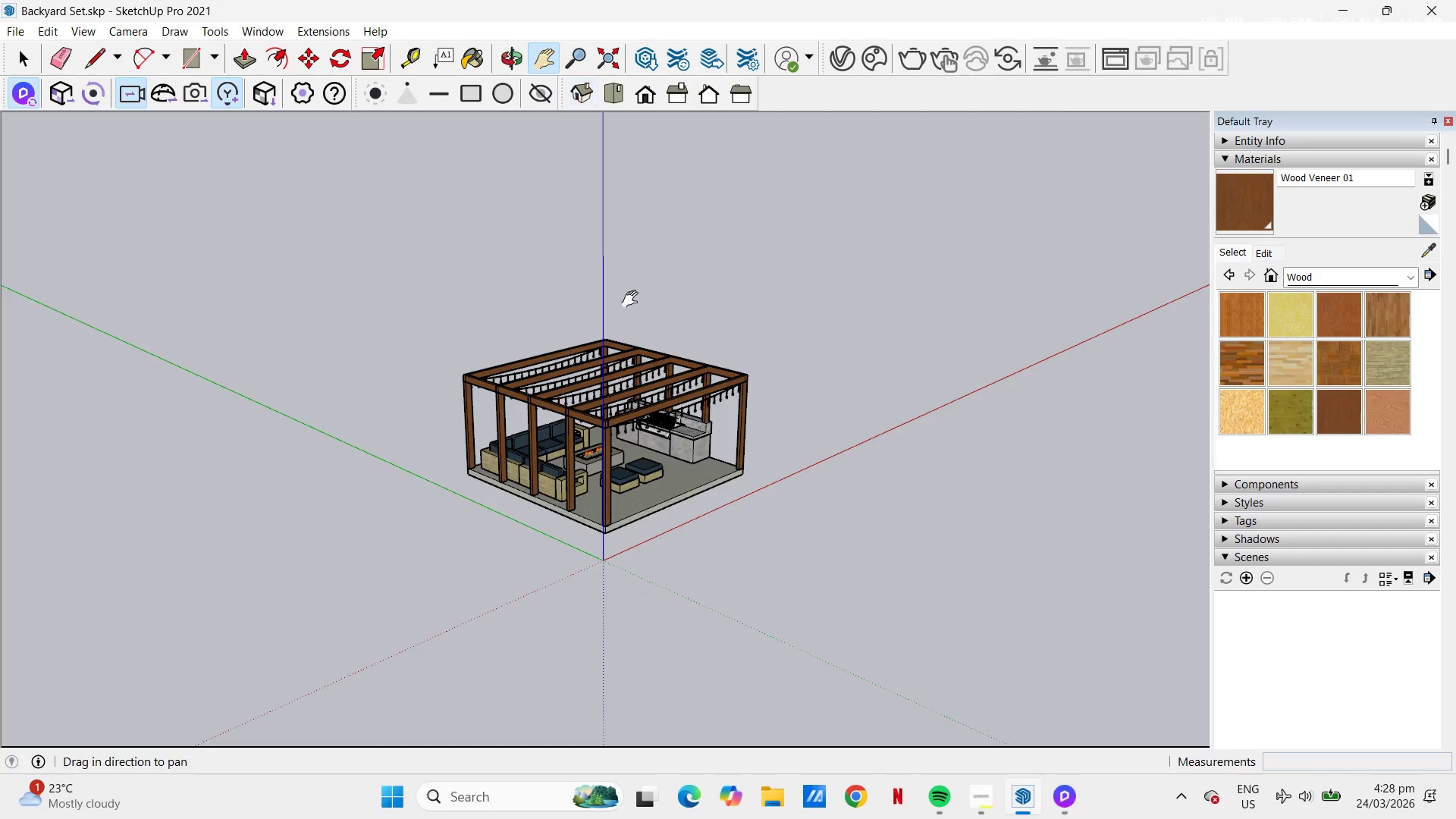 
scroll: coordinate [727, 442], scroll_direction: up, amount: 1.0
 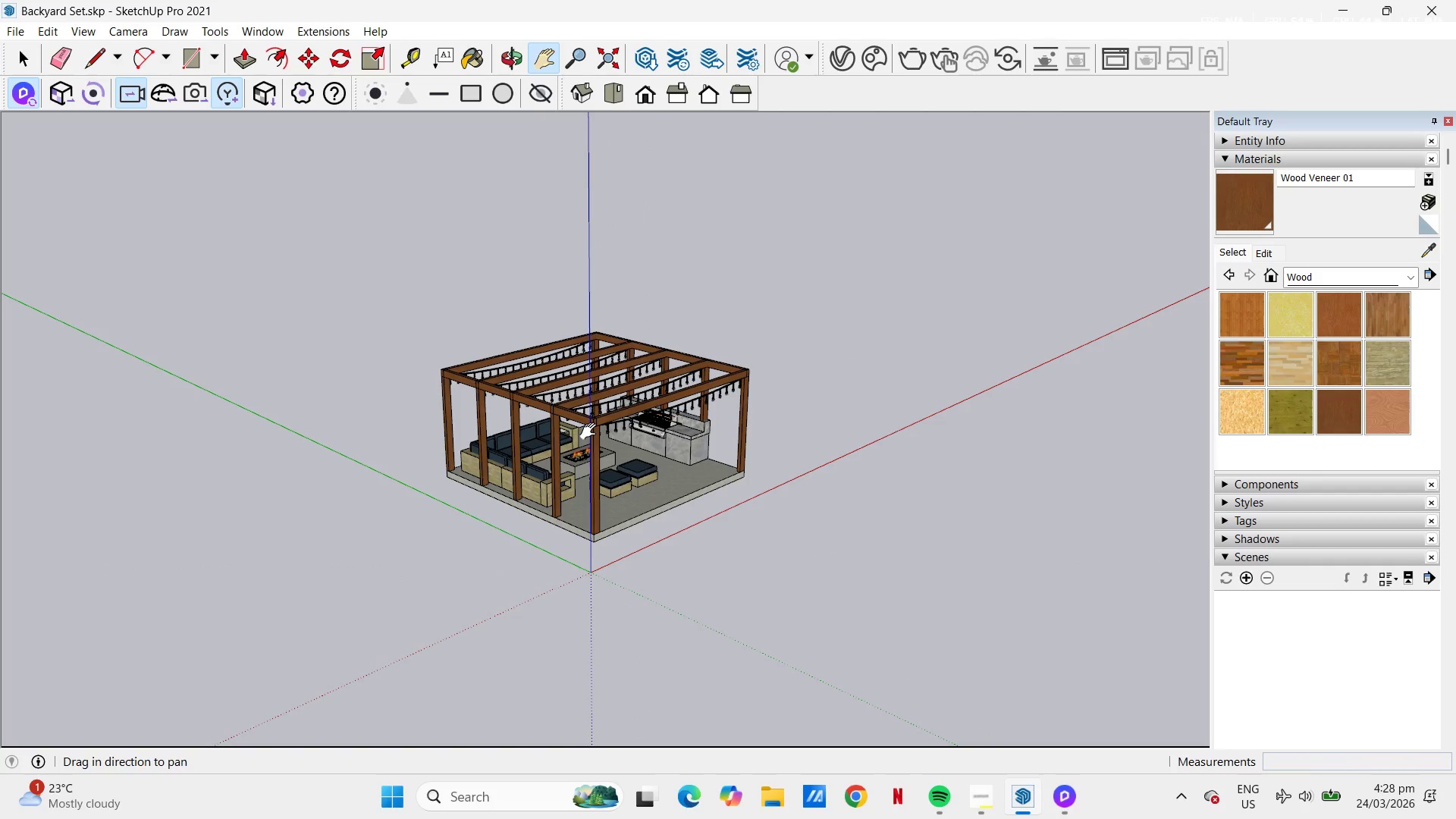 
wait(5.47)
 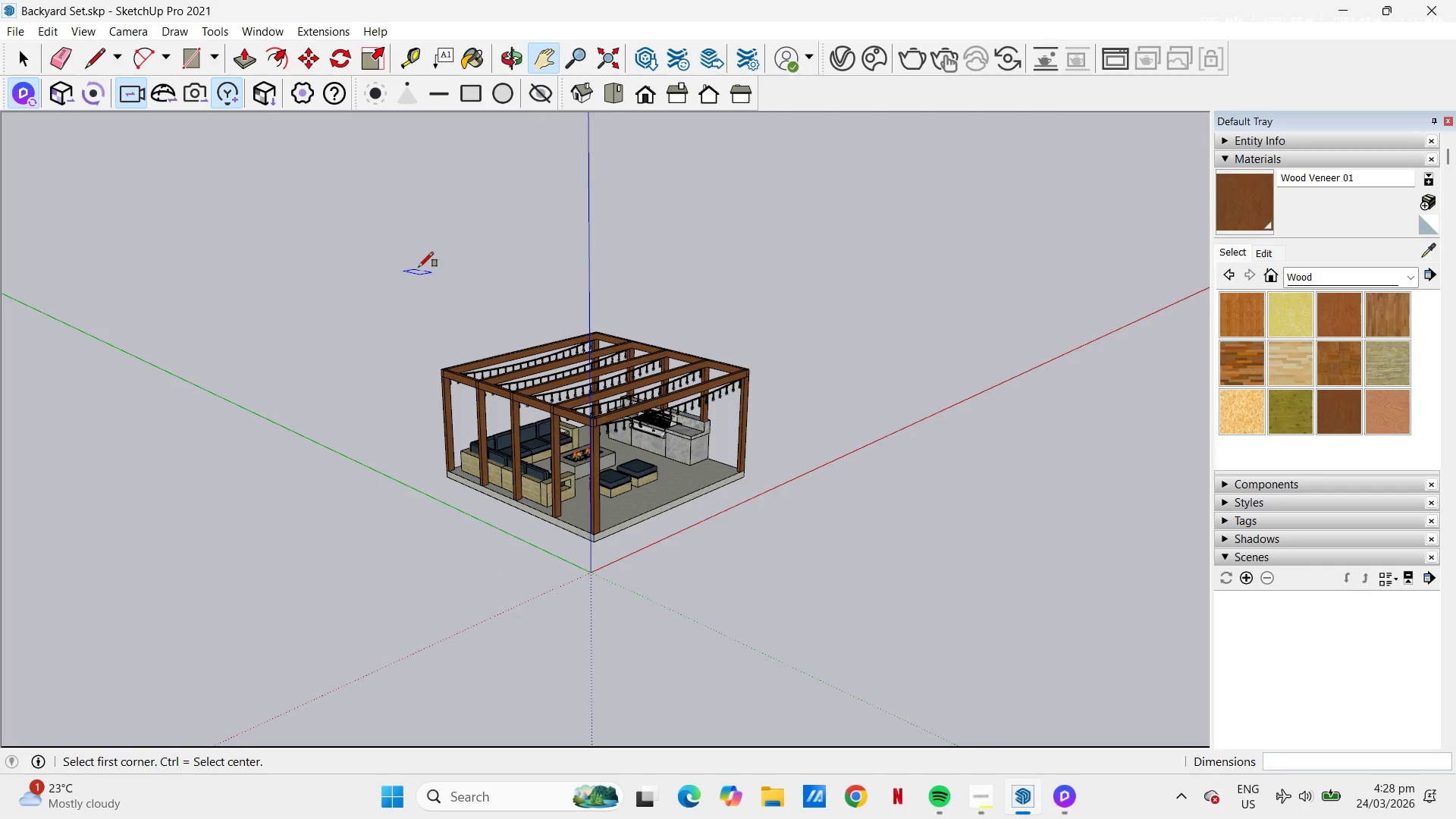 
key(Escape)
 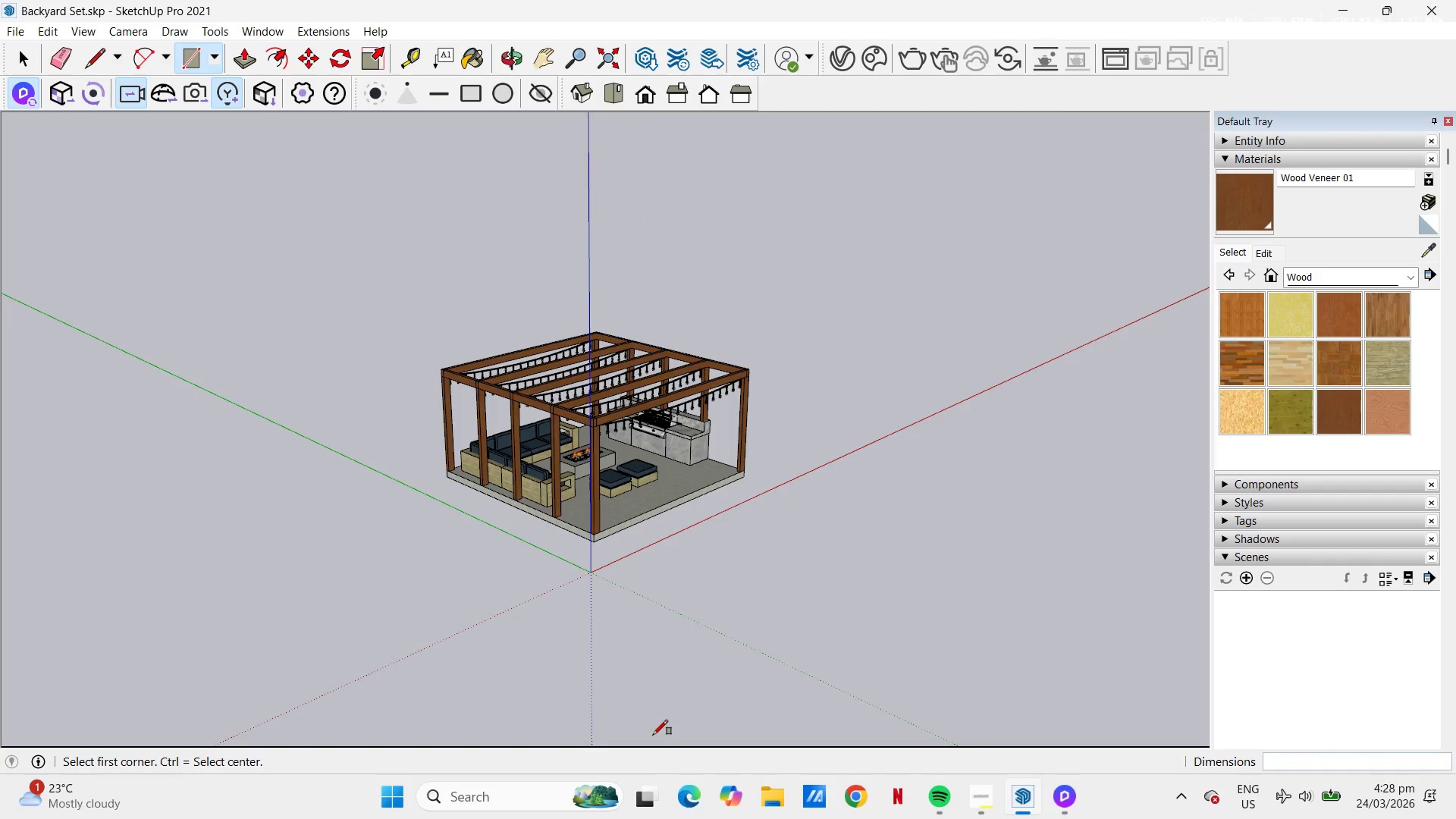 
left_click_drag(start_coordinate=[657, 735], to_coordinate=[657, 730])
 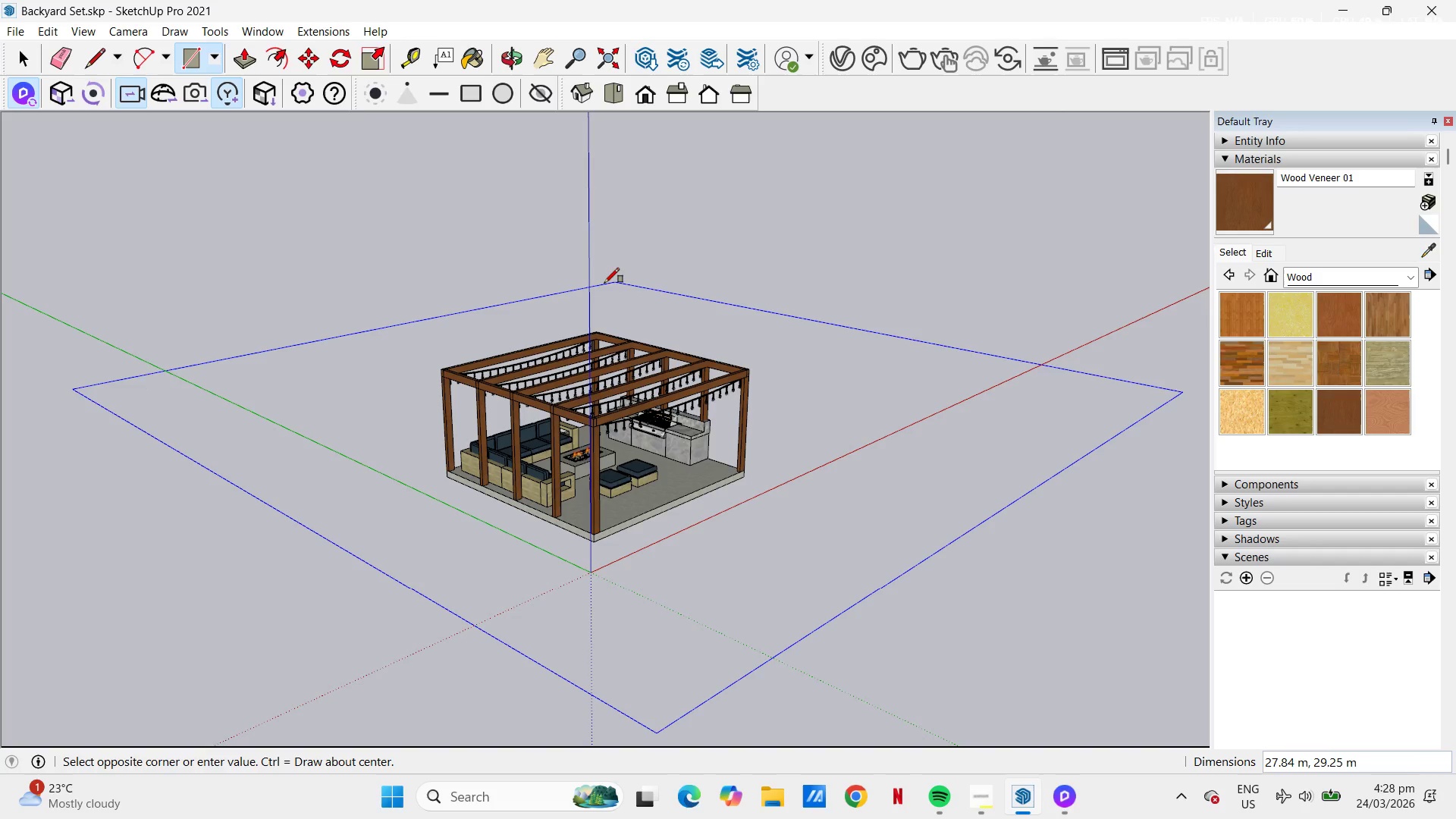 
left_click([581, 300])
 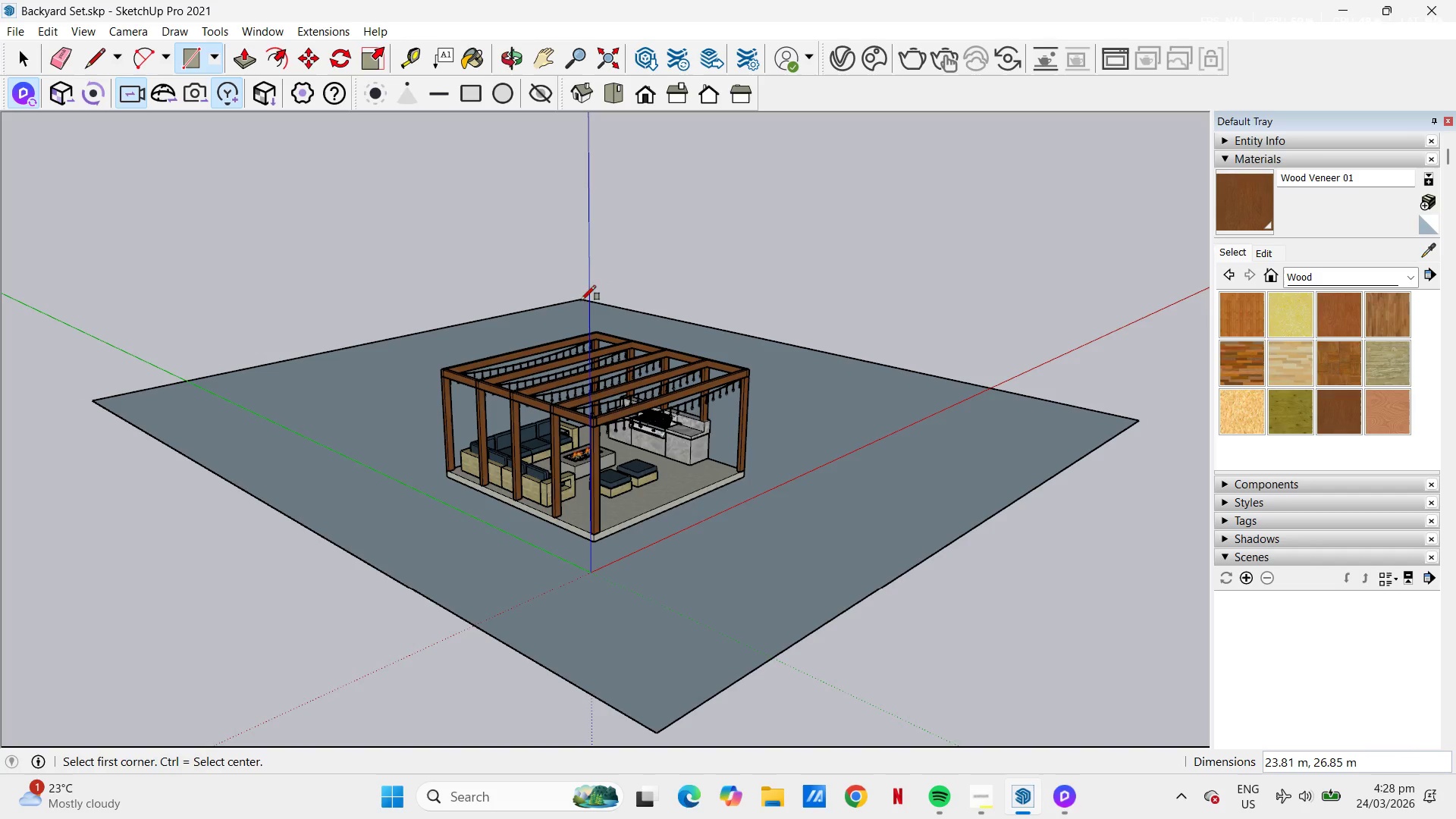 
key(Space)
 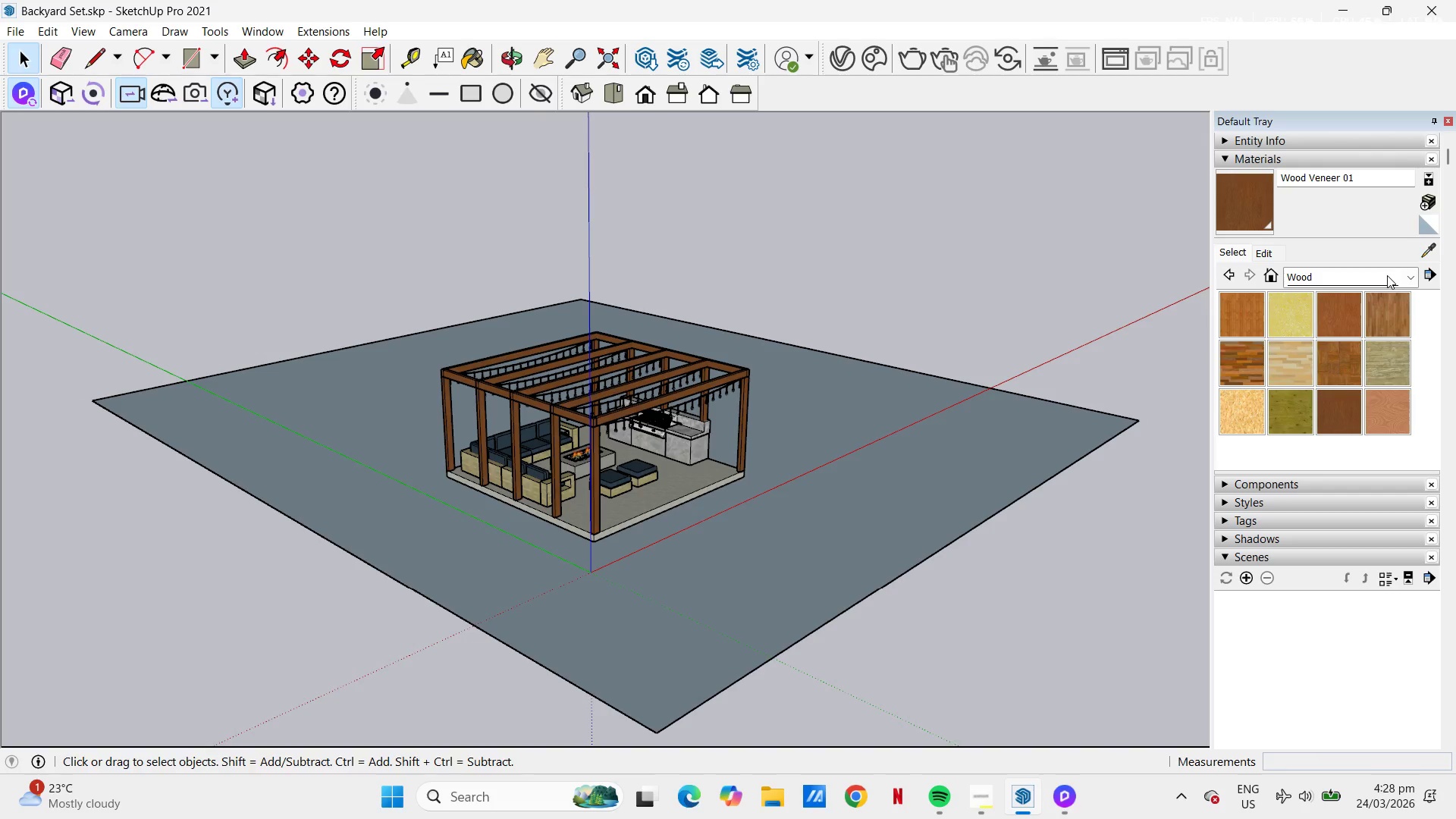 
left_click_drag(start_coordinate=[1392, 277], to_coordinate=[1396, 276])
 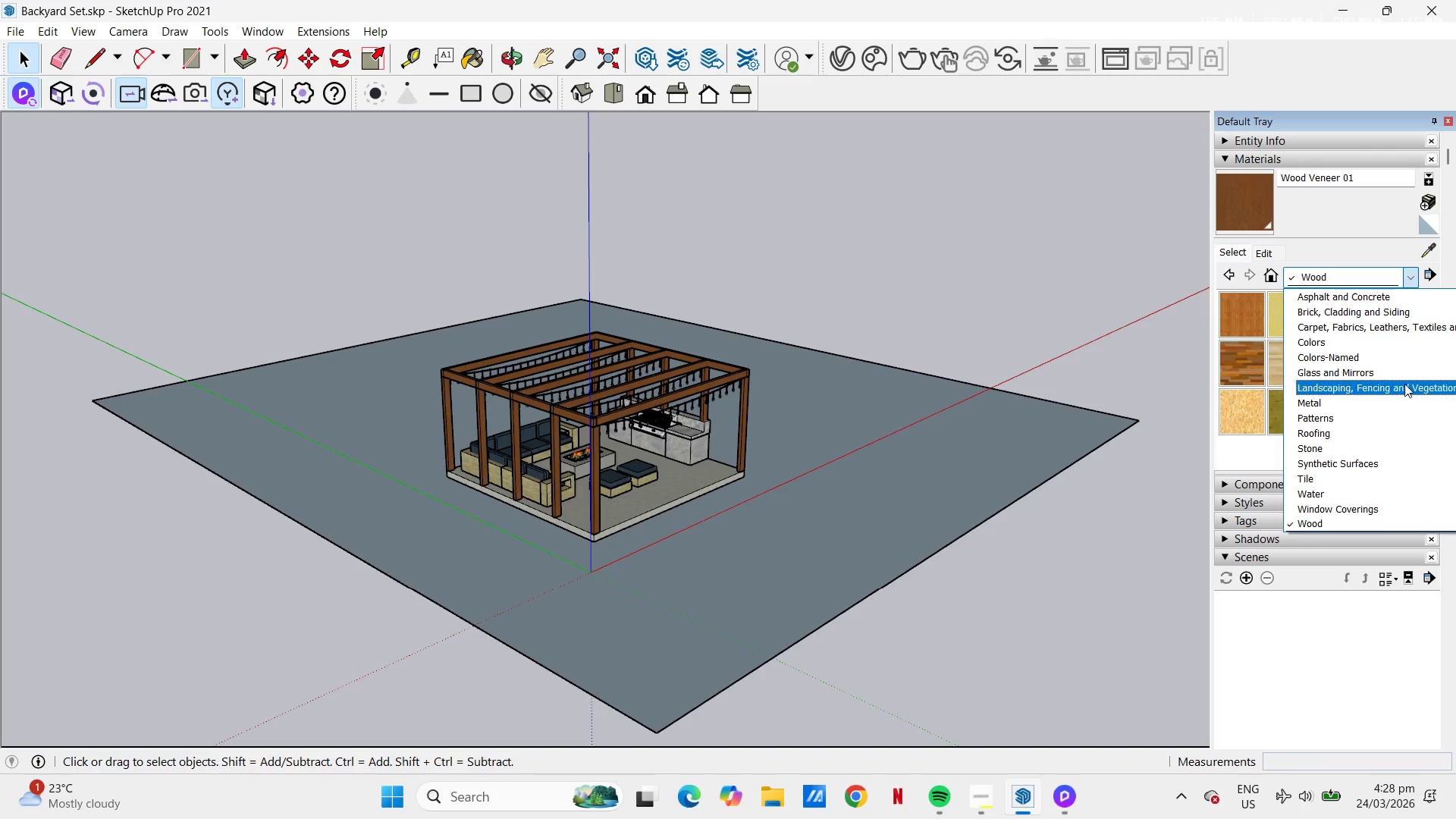 
left_click([1404, 384])
 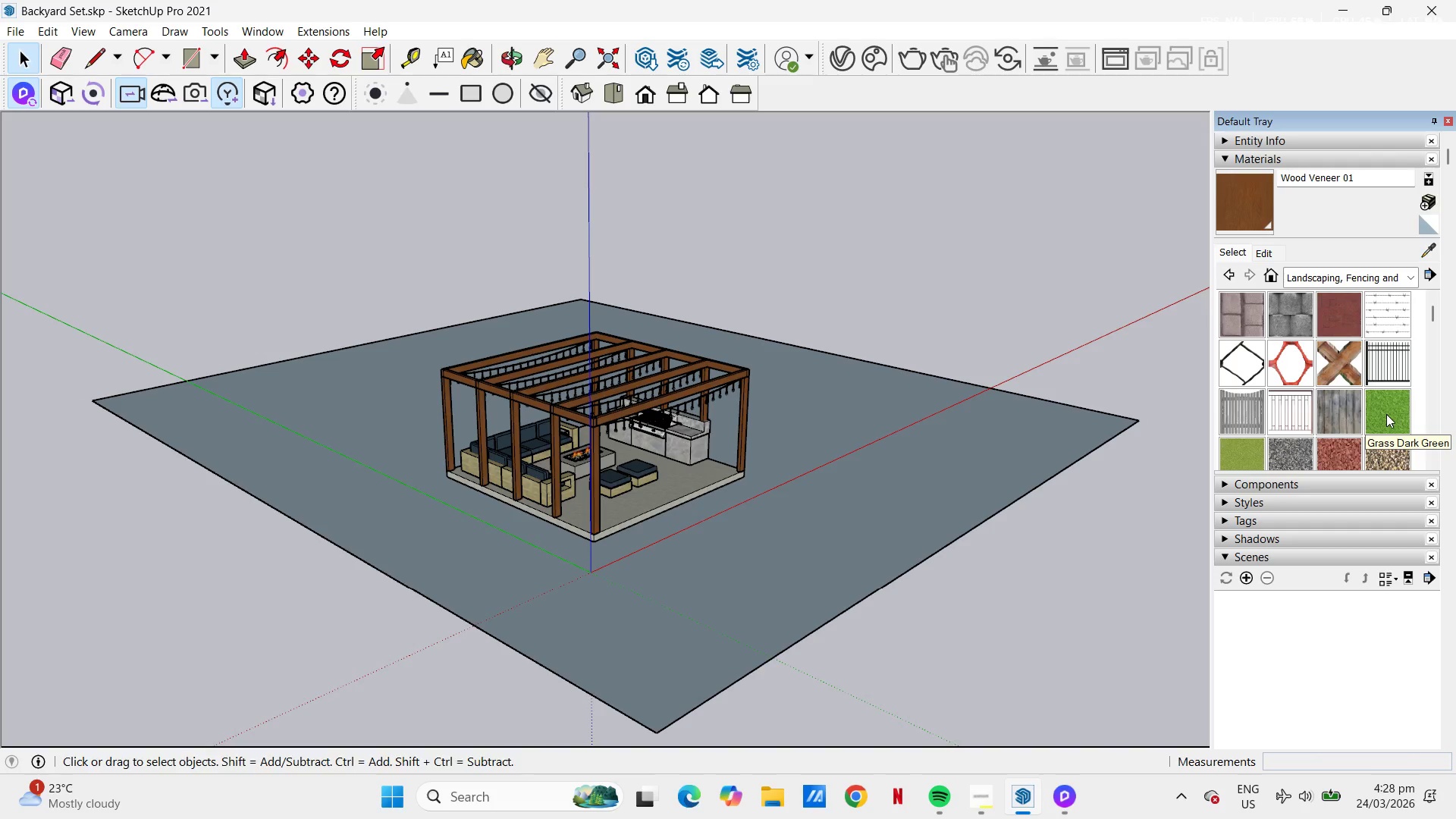 
double_click([905, 500])
 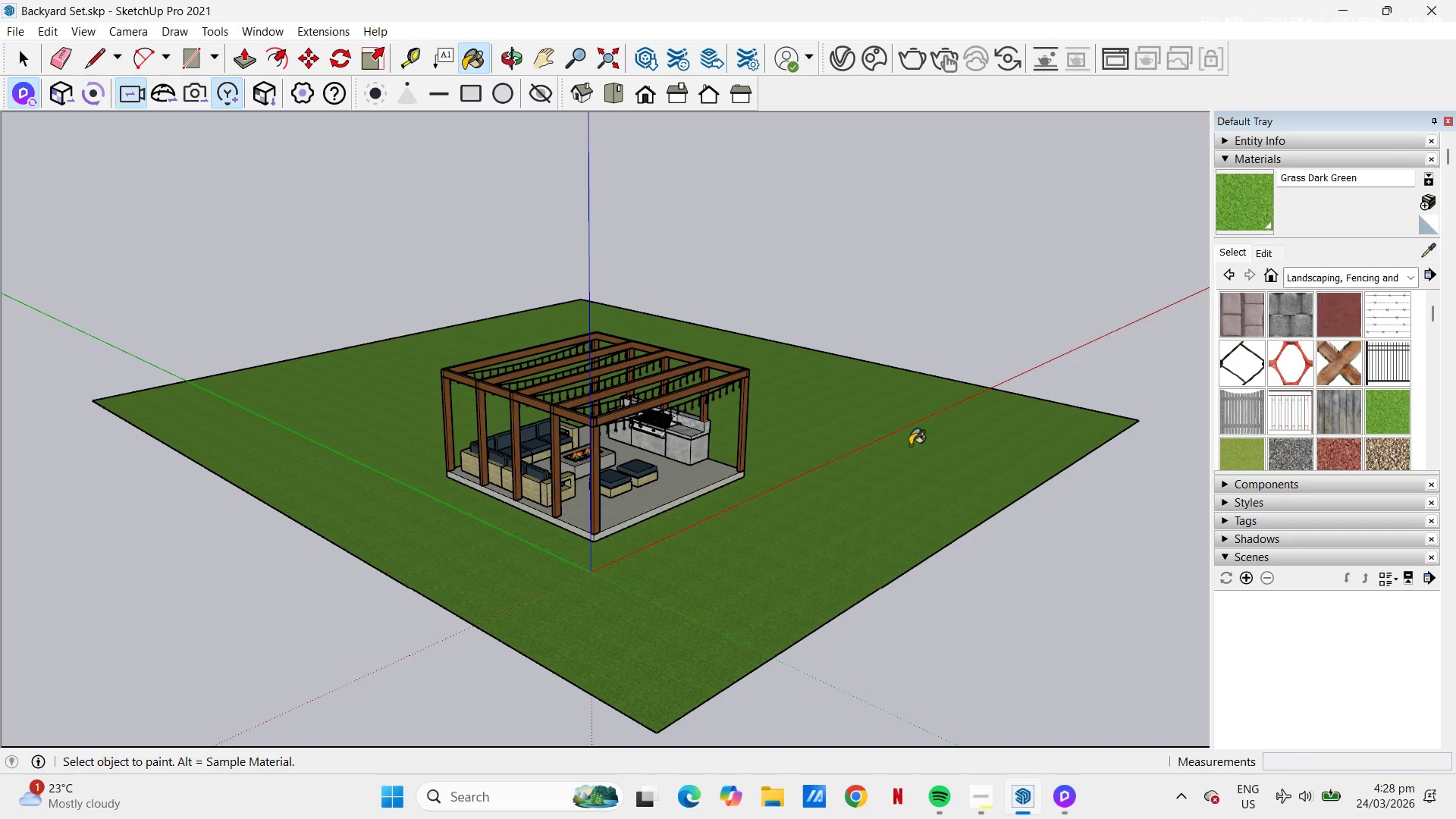 
key(Space)
 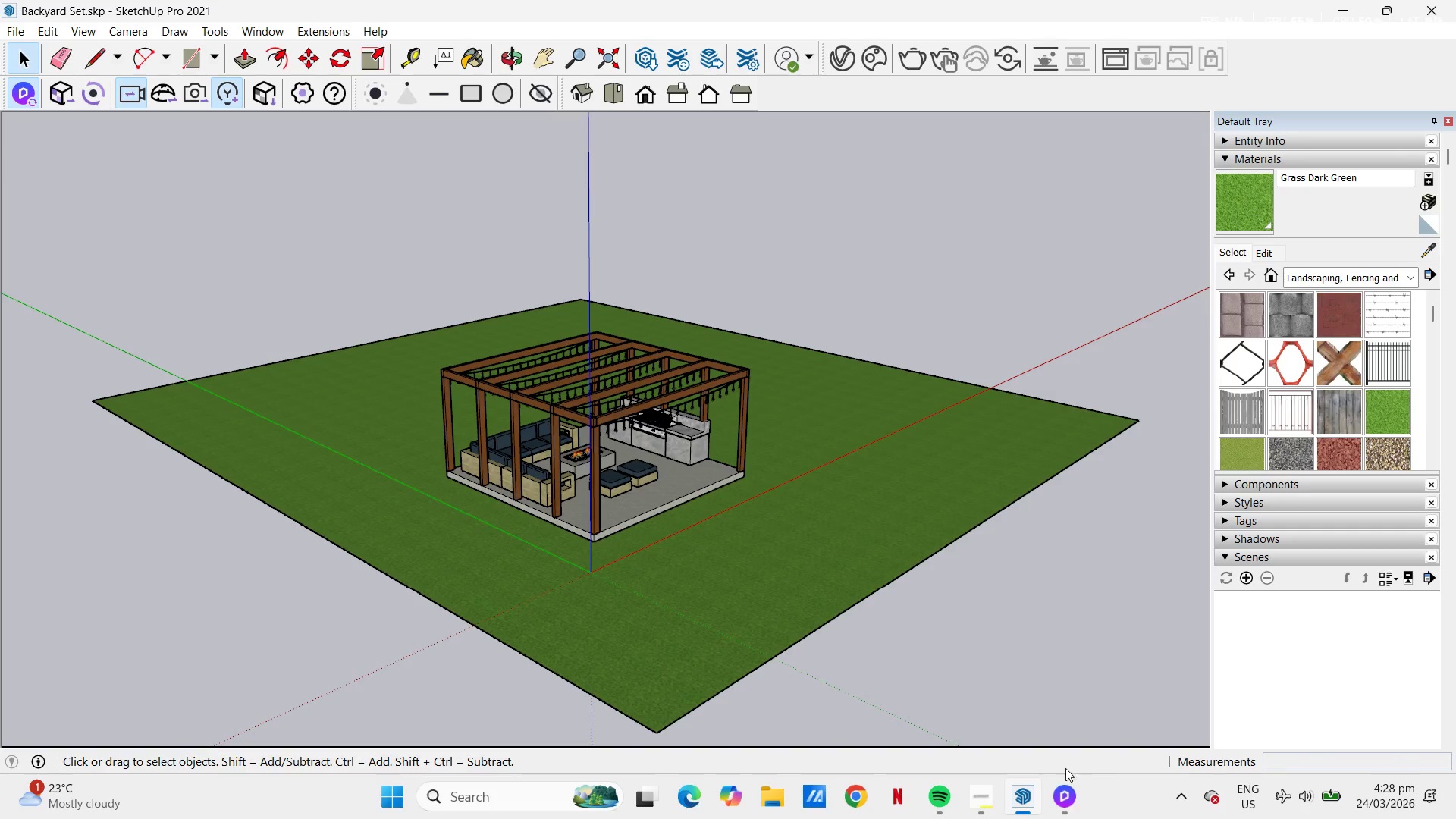 
left_click([1070, 802])
 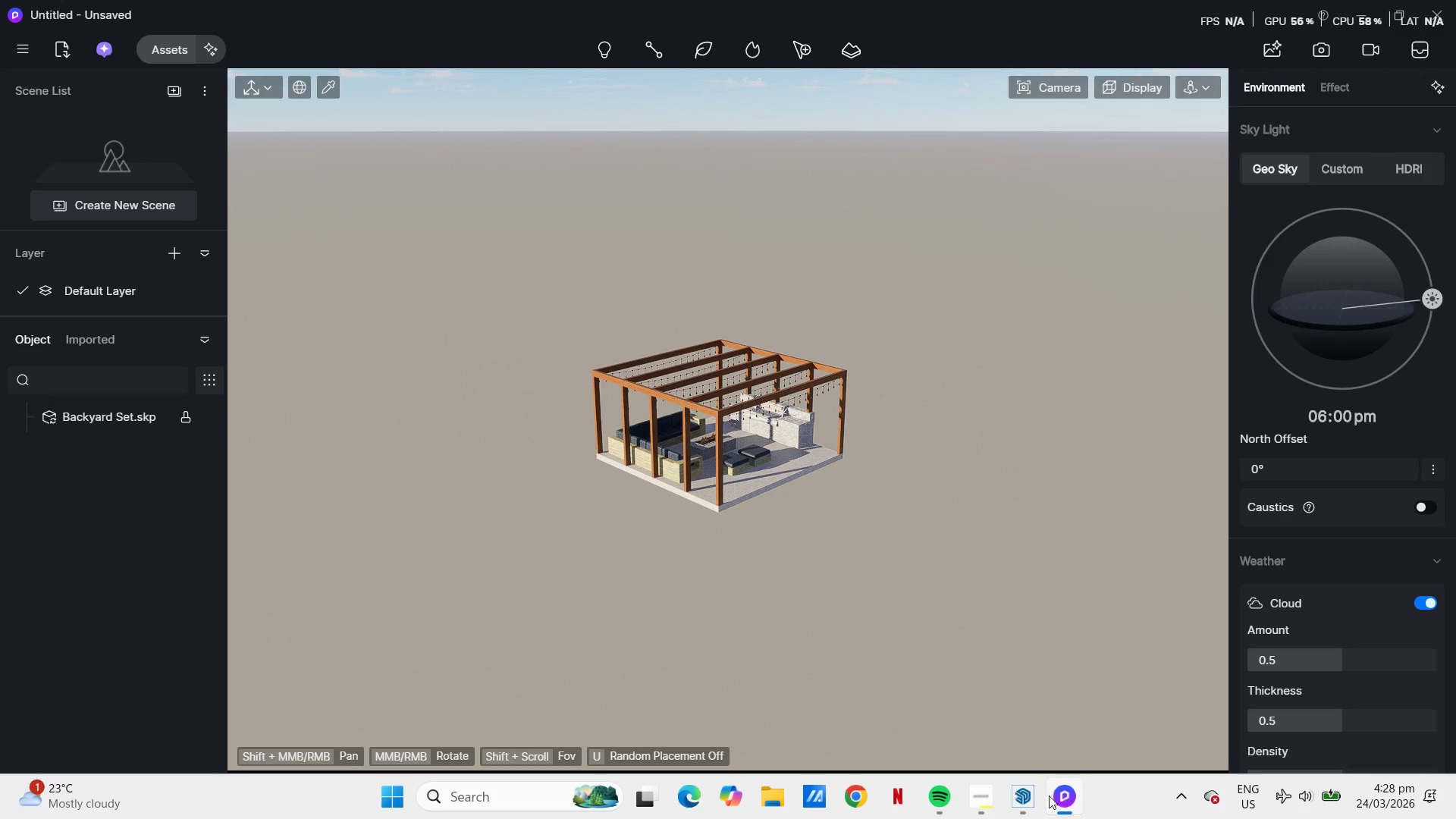 
left_click([1035, 795])
 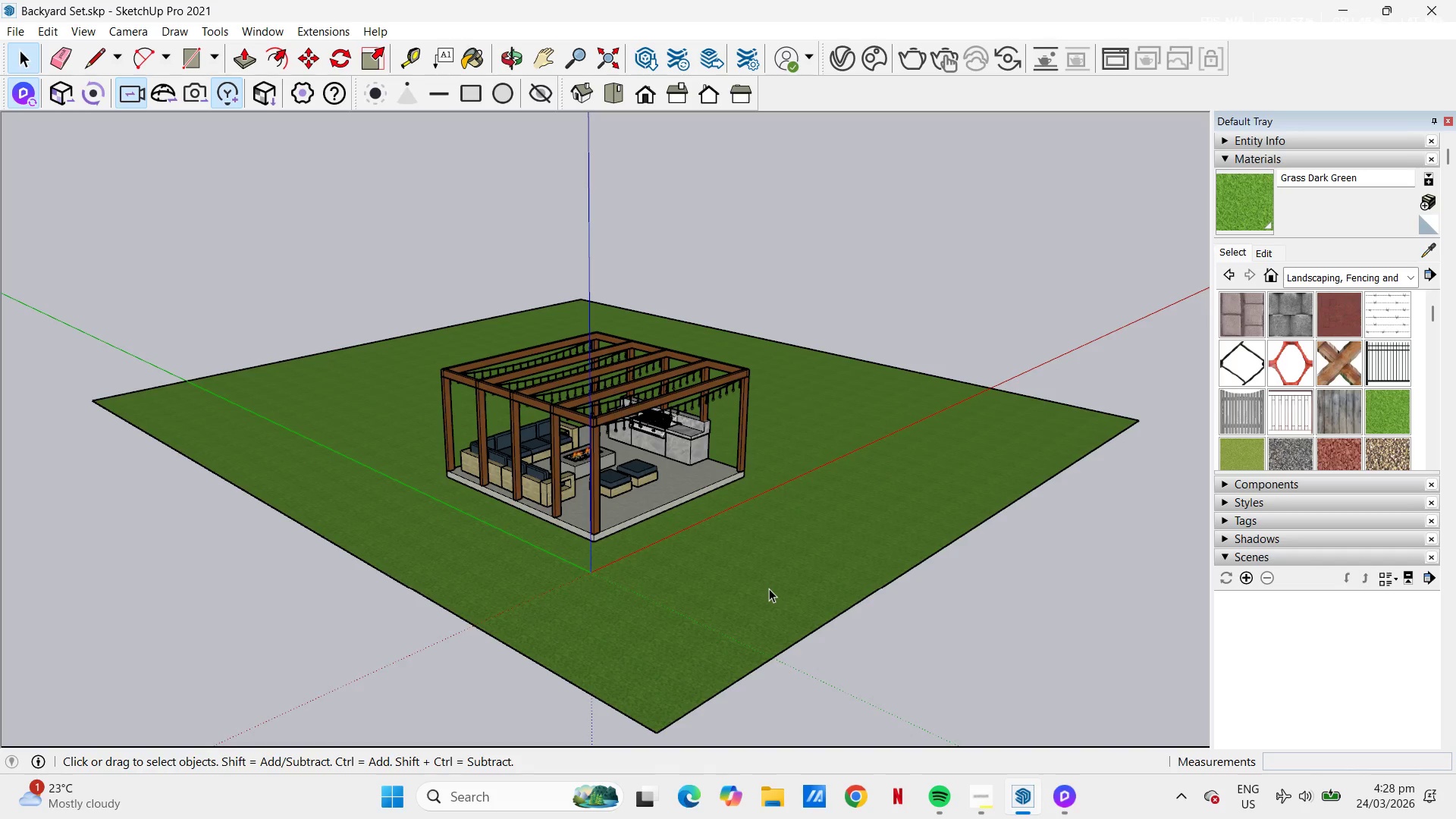 
double_click([769, 588])
 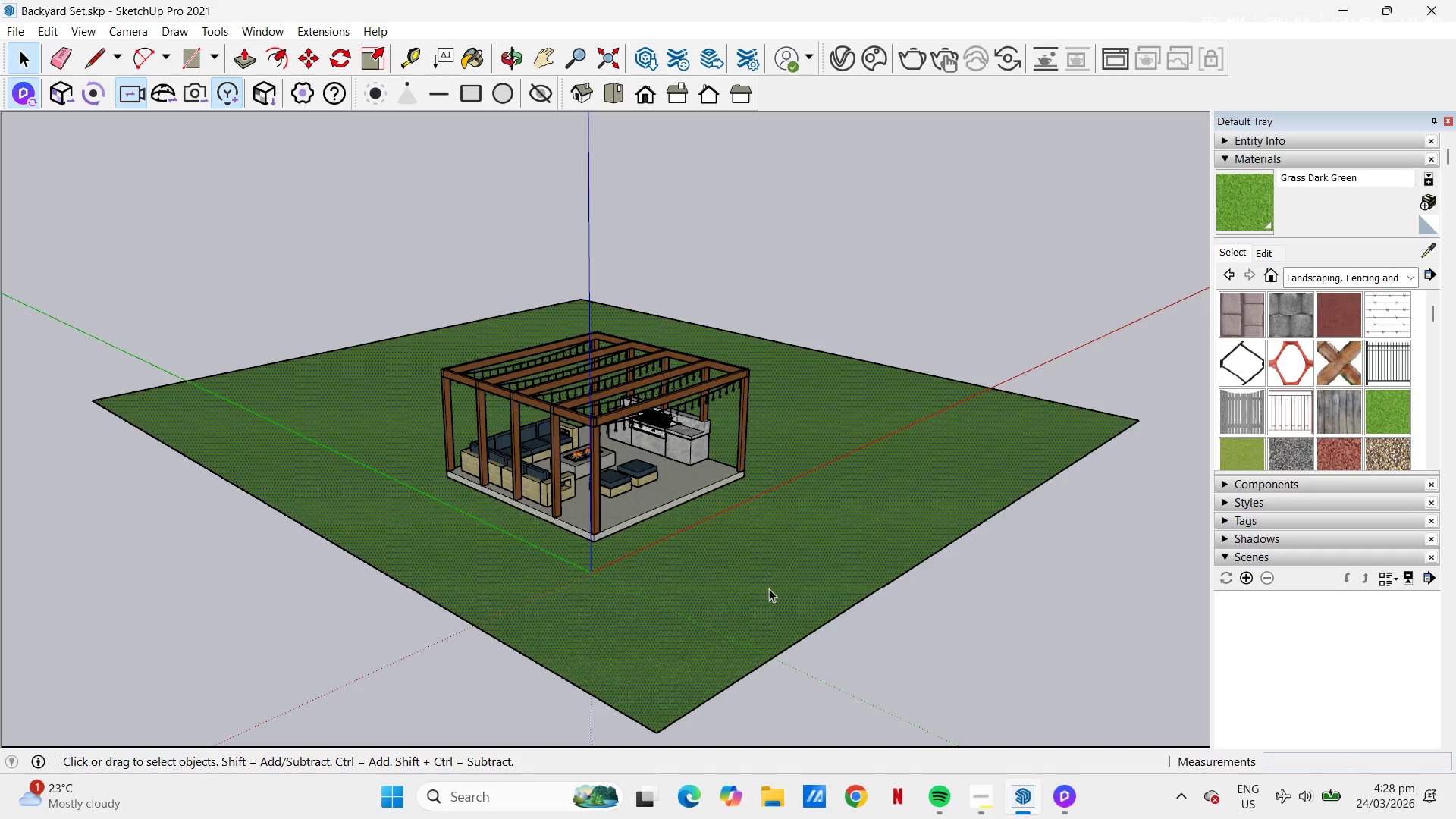 
triple_click([769, 588])
 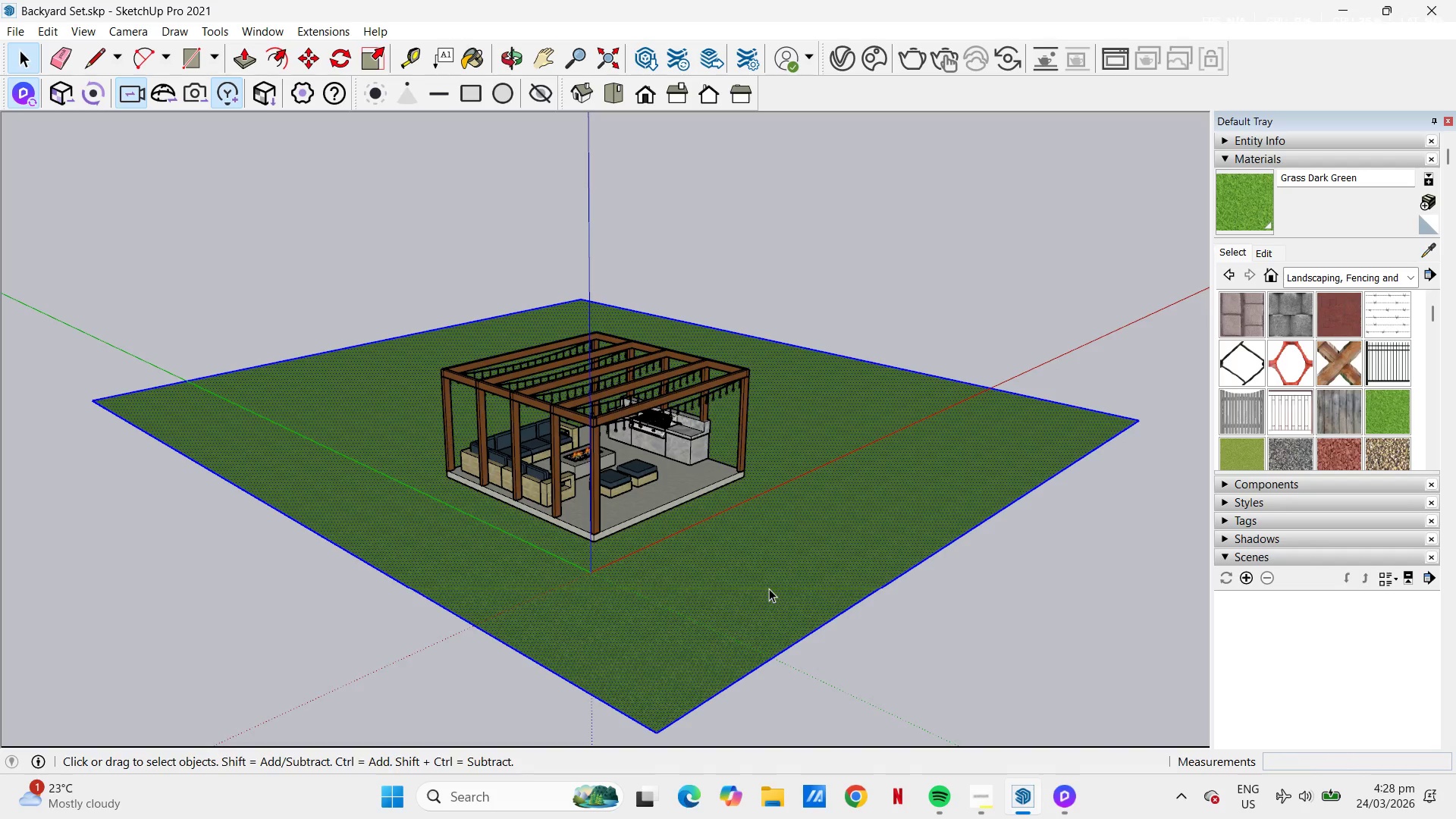 
key(B)
 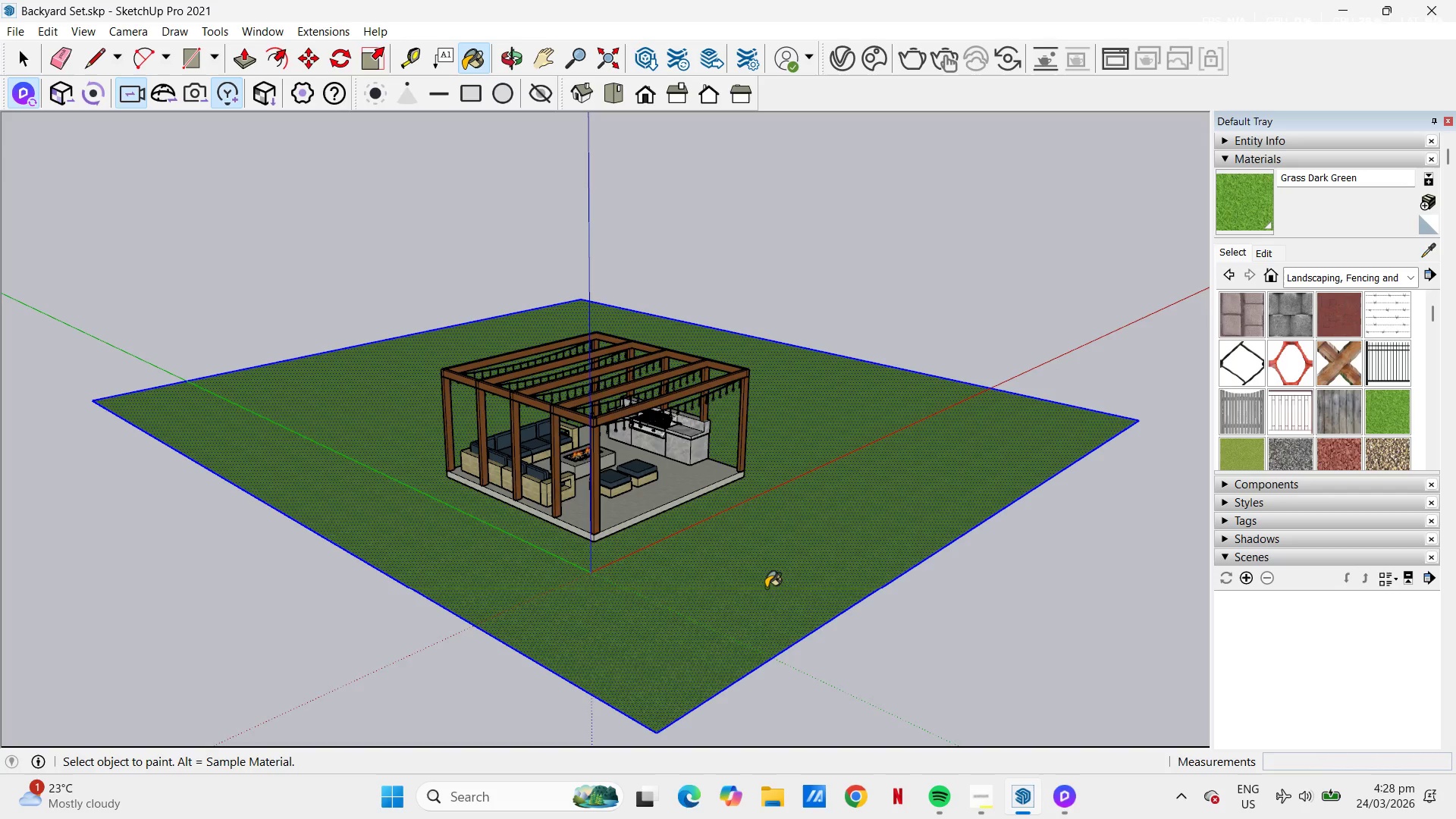 
left_click([766, 588])
 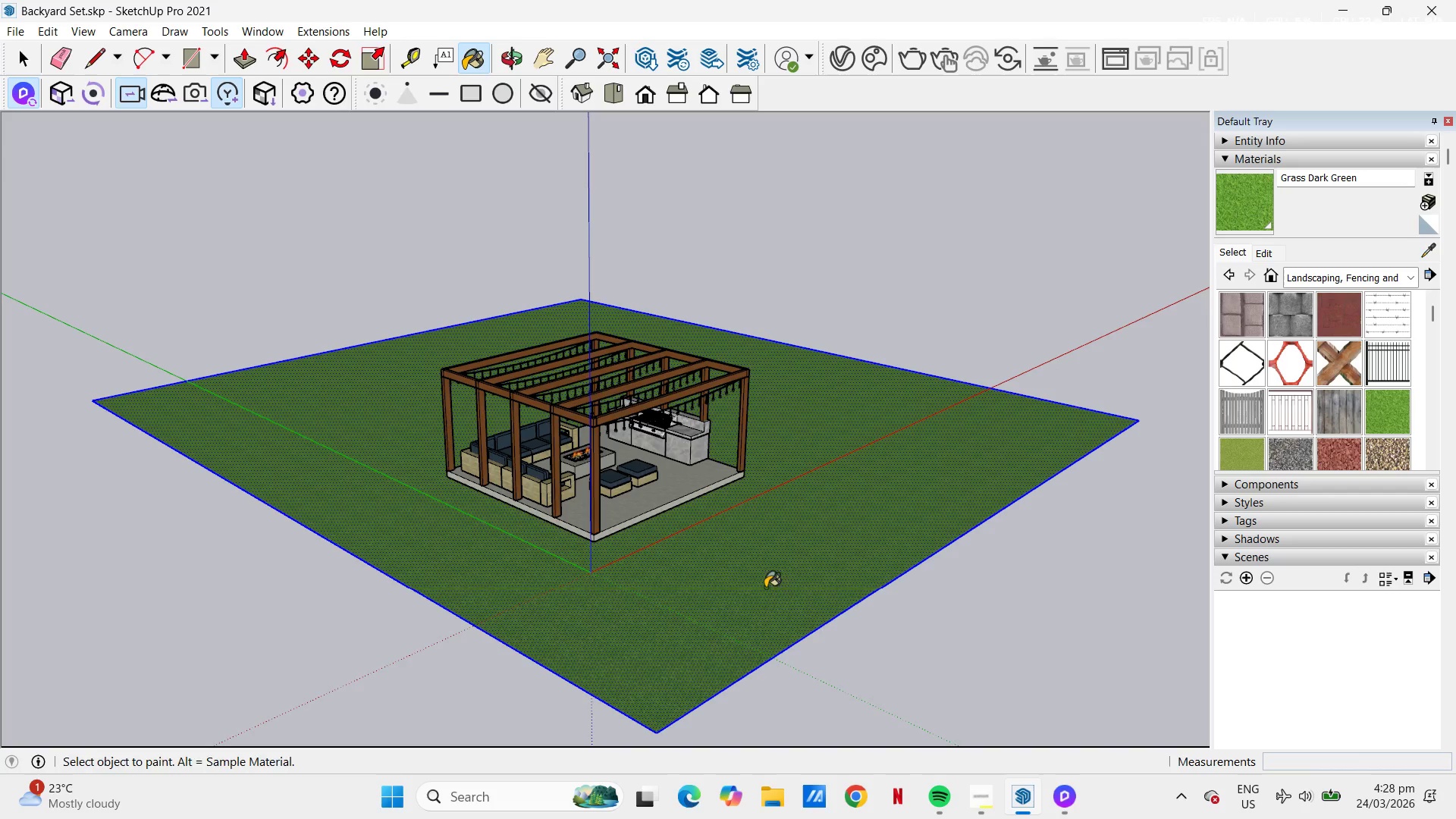 
key(Space)
 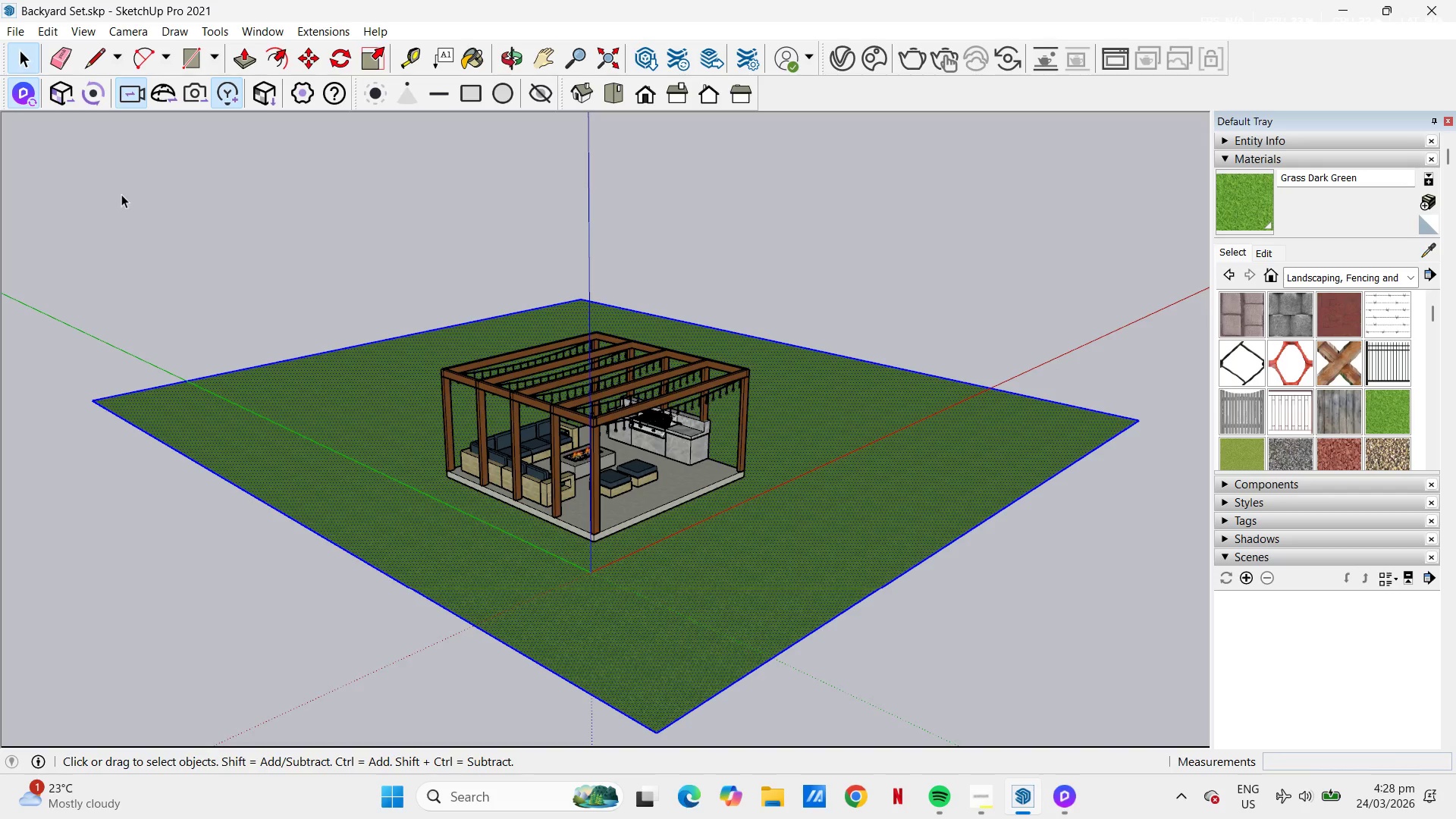 
left_click_drag(start_coordinate=[122, 196], to_coordinate=[122, 188])
 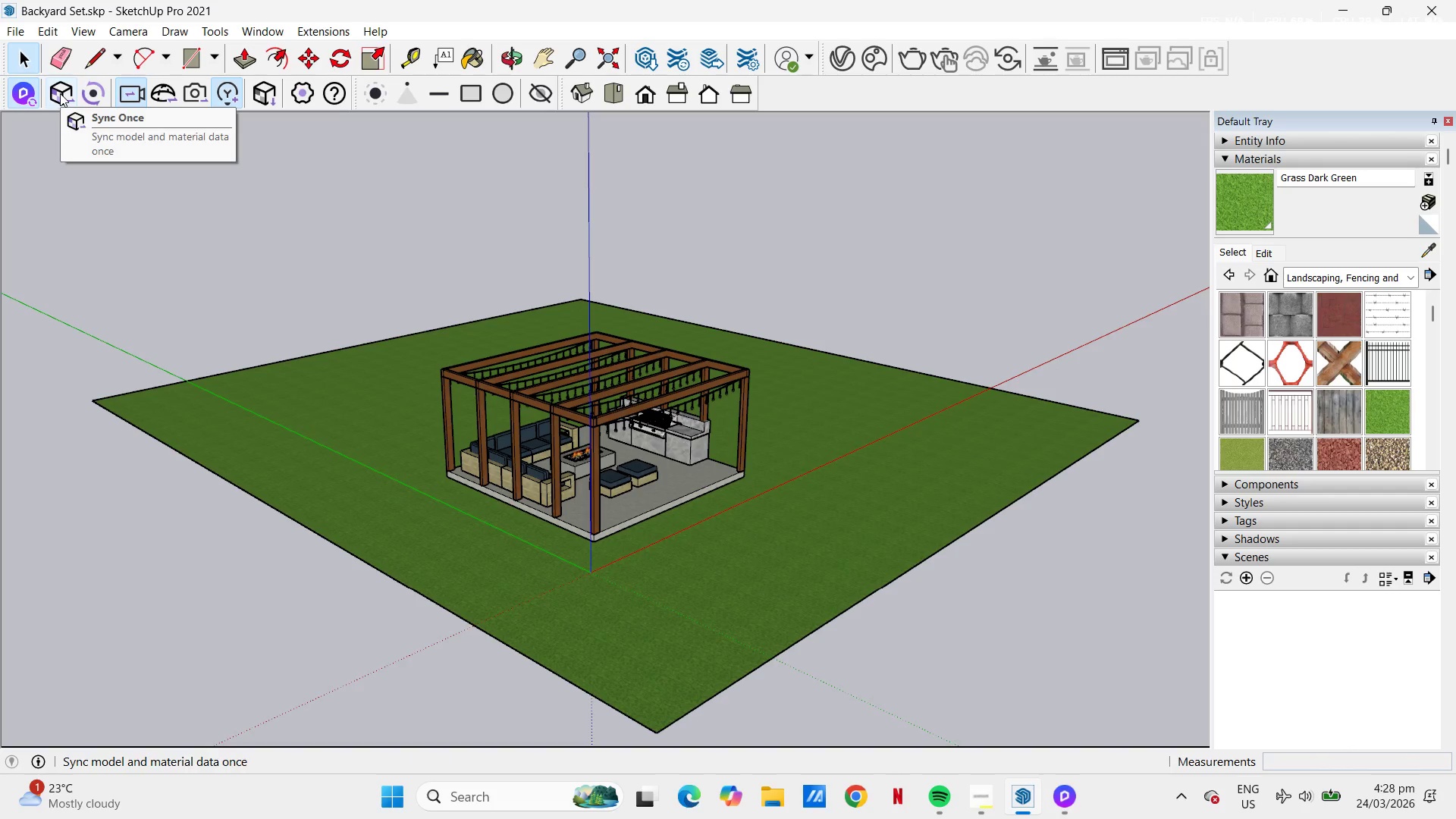 
left_click([60, 93])
 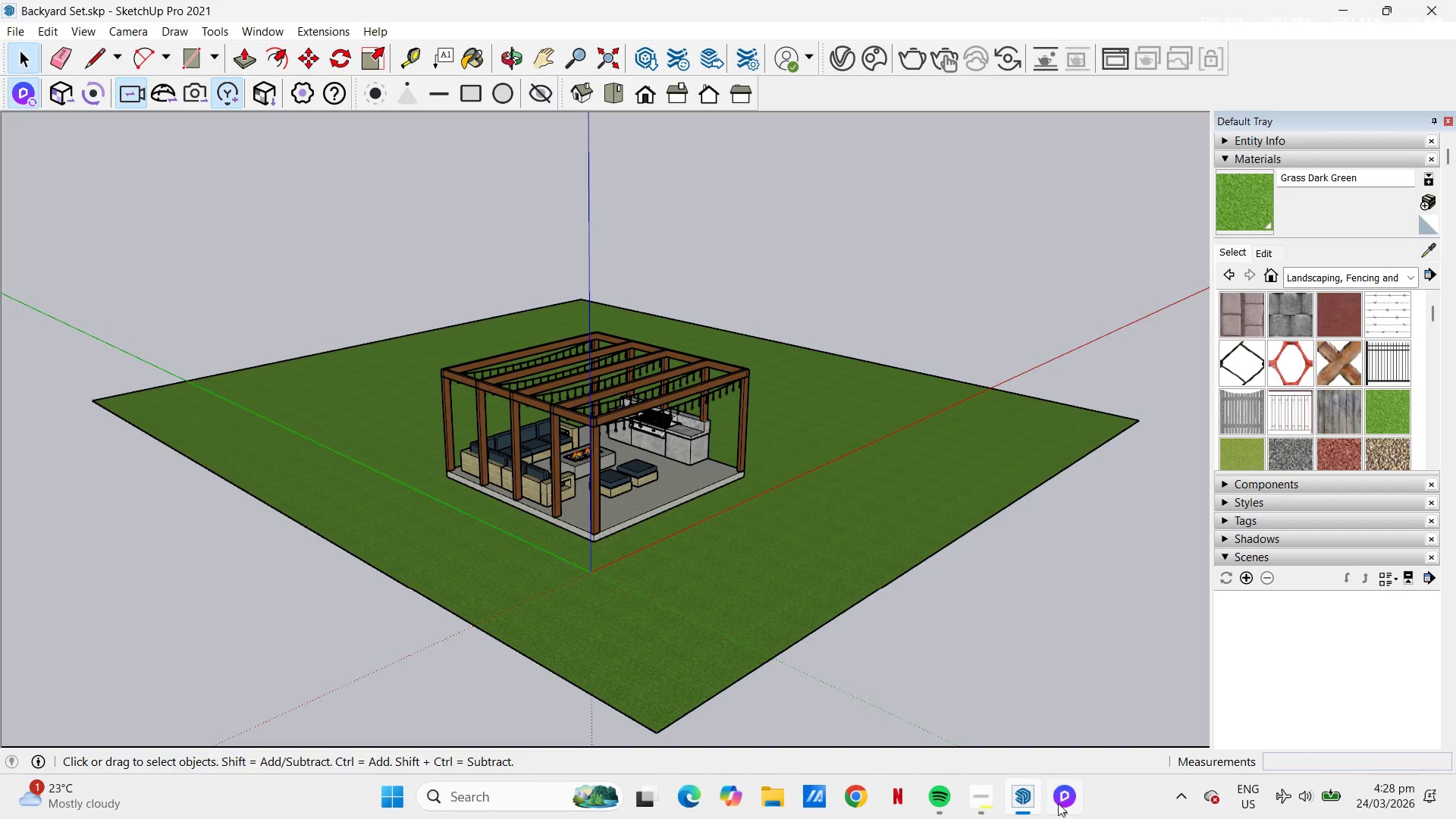 
key(Space)
 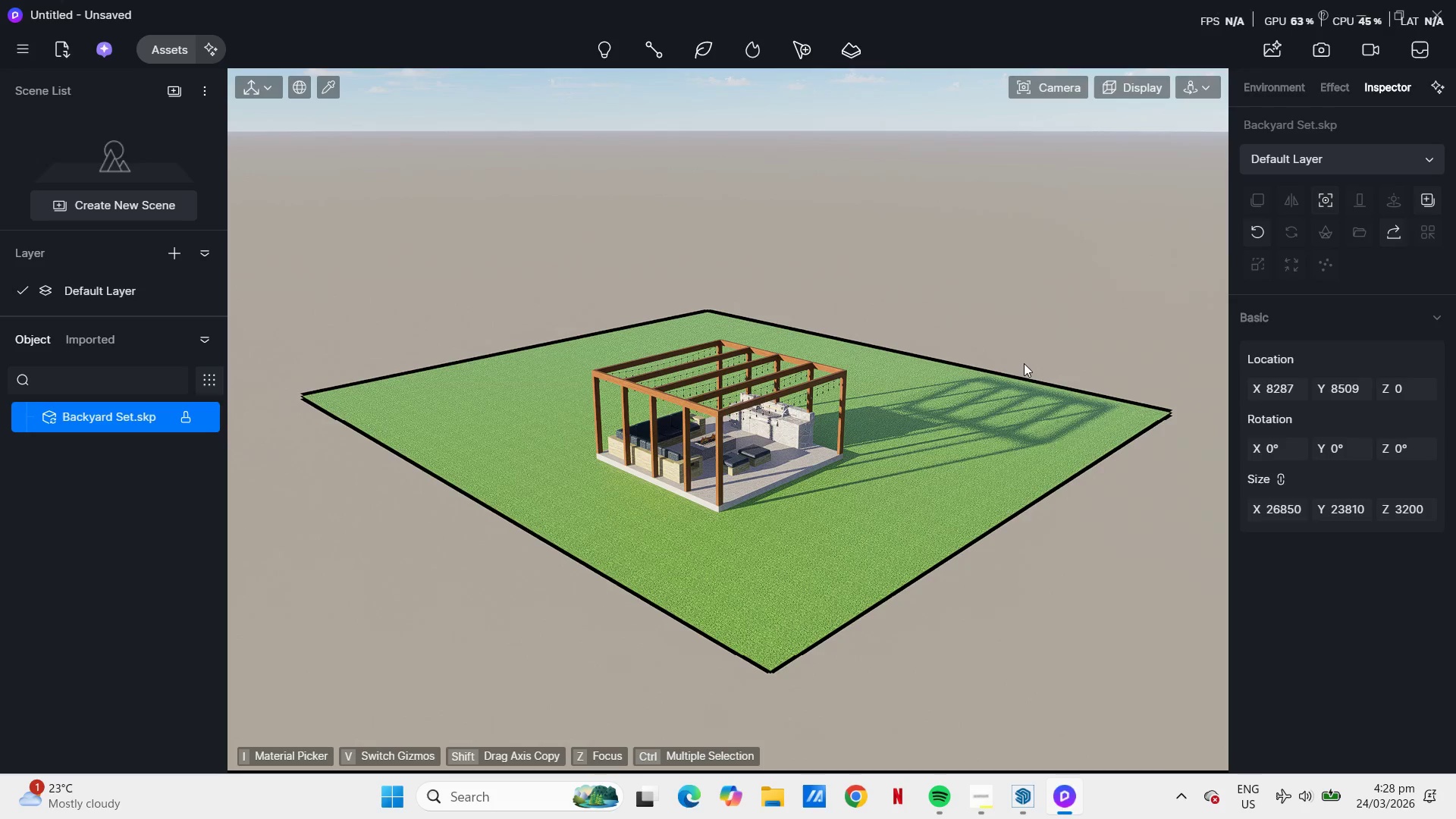 
left_click_drag(start_coordinate=[1025, 362], to_coordinate=[1029, 360])
 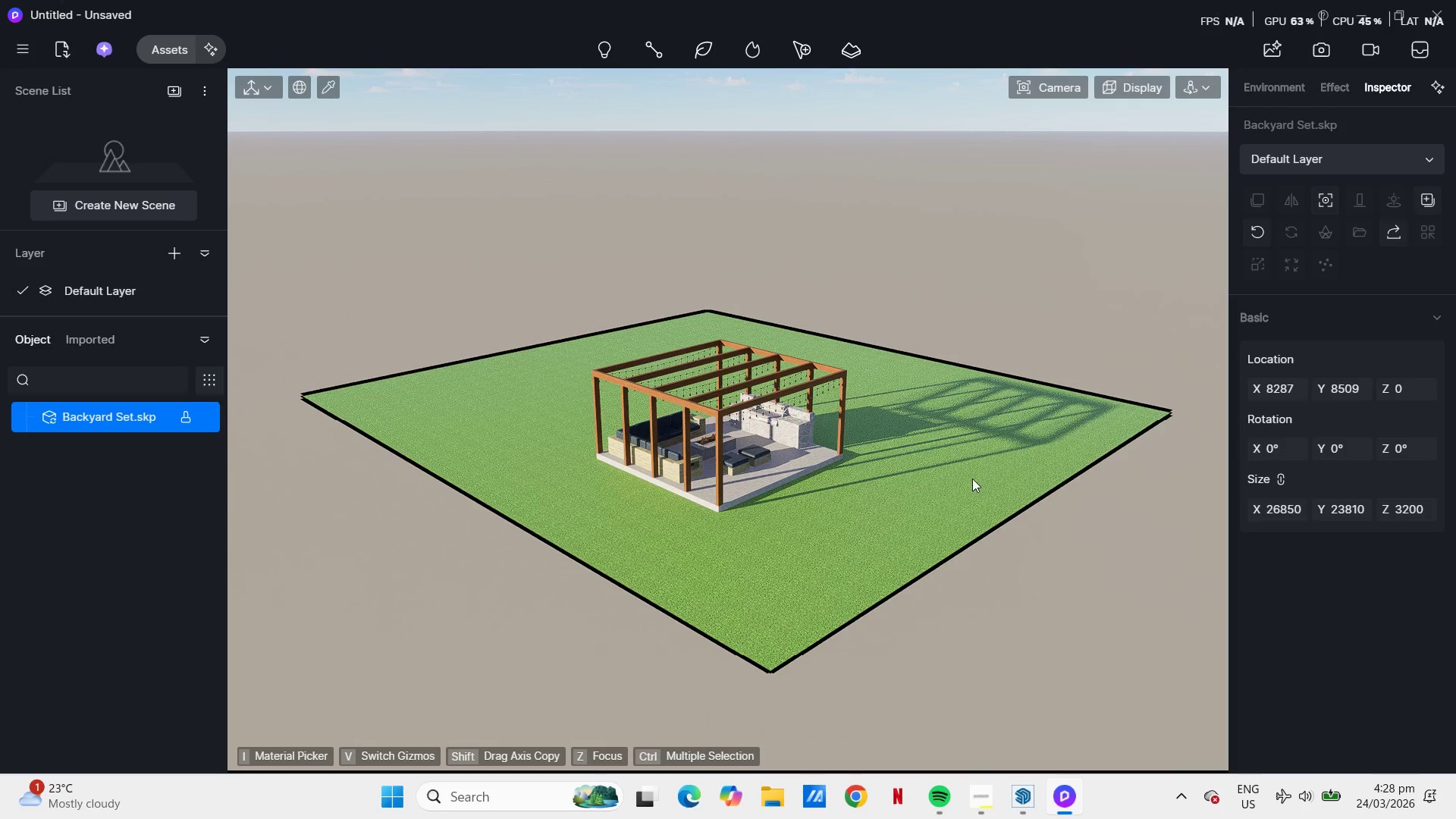 
double_click([972, 479])
 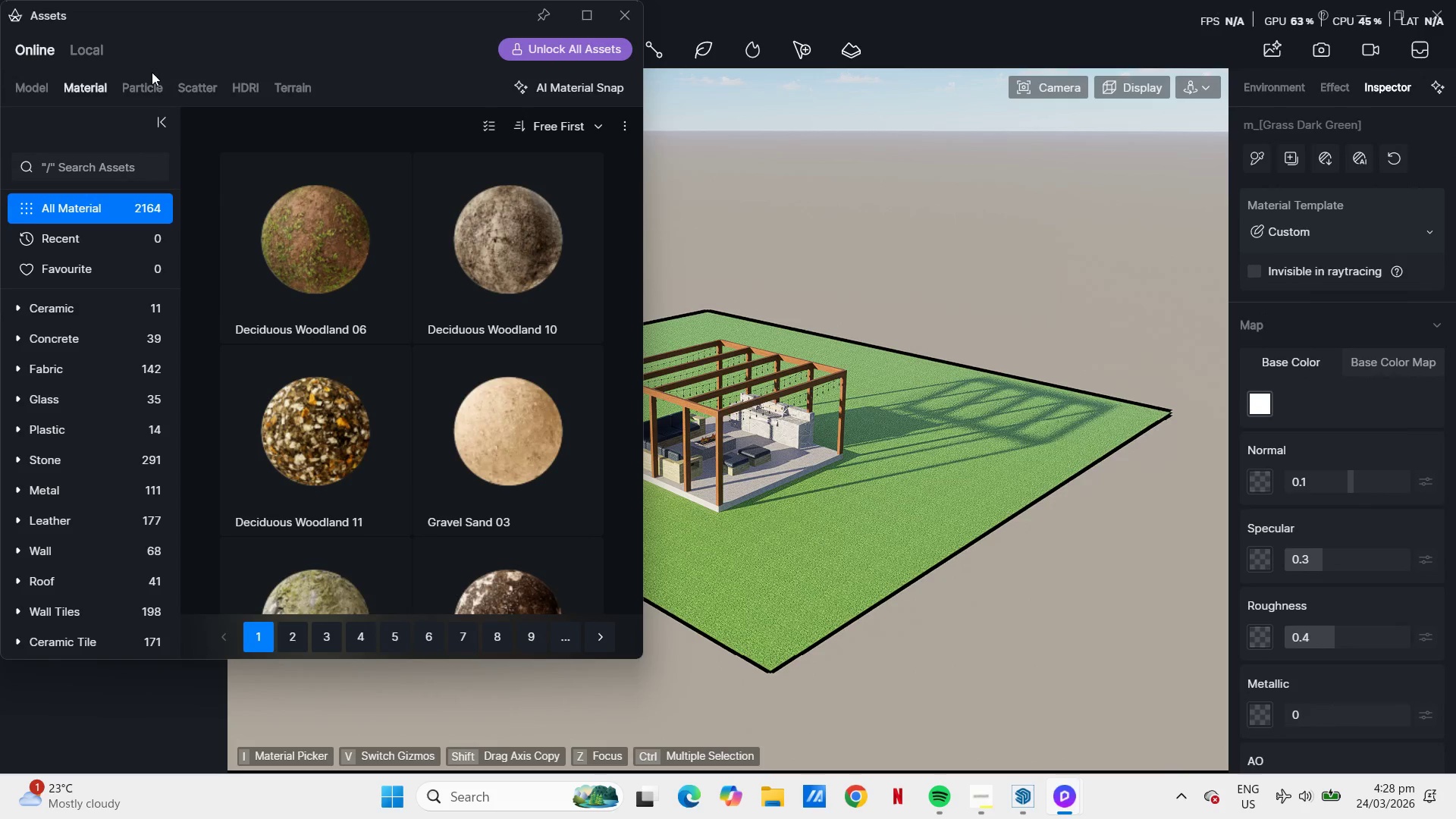 
scroll: coordinate [46, 573], scroll_direction: down, amount: 8.0
 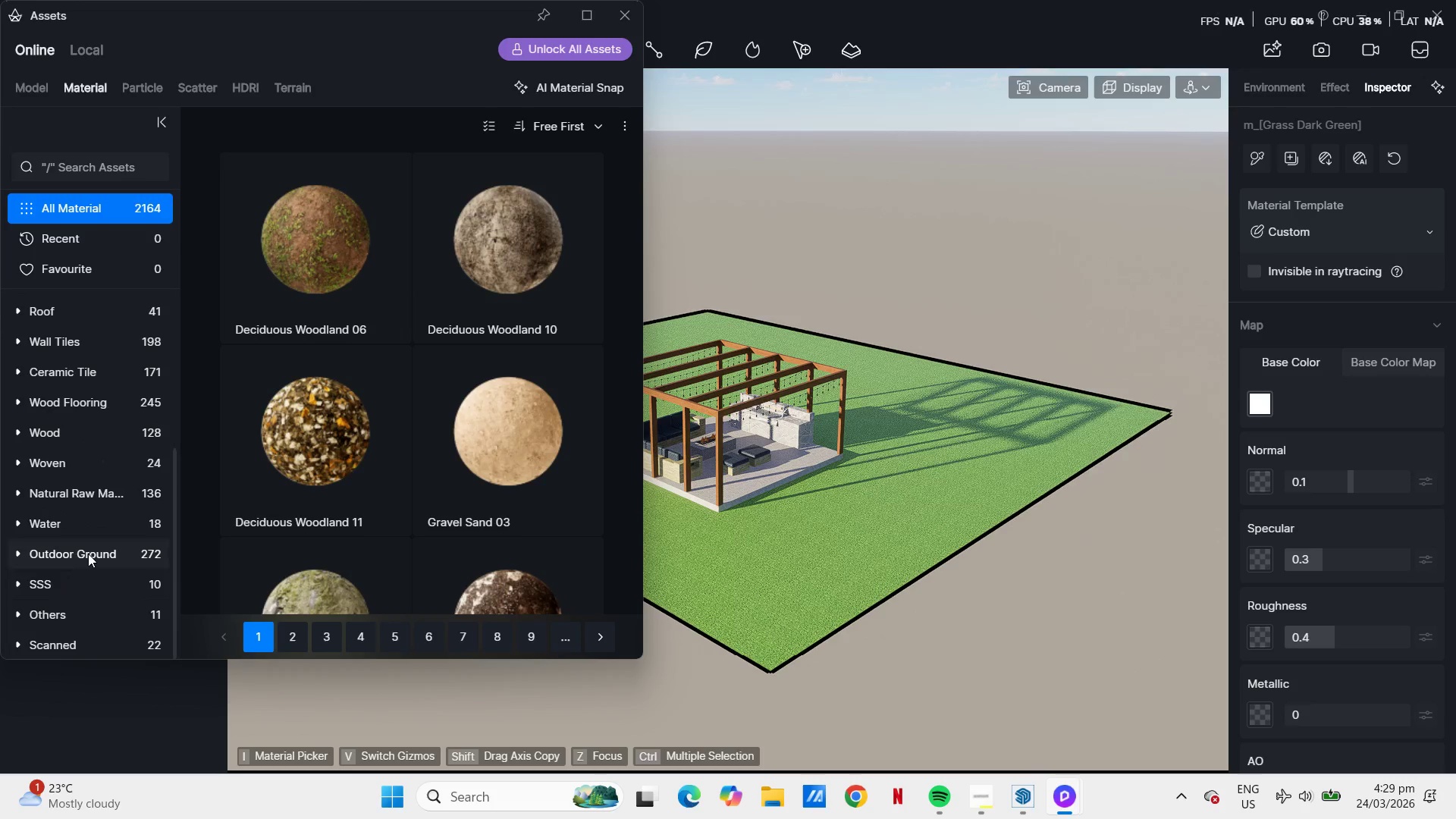 
left_click([89, 552])
 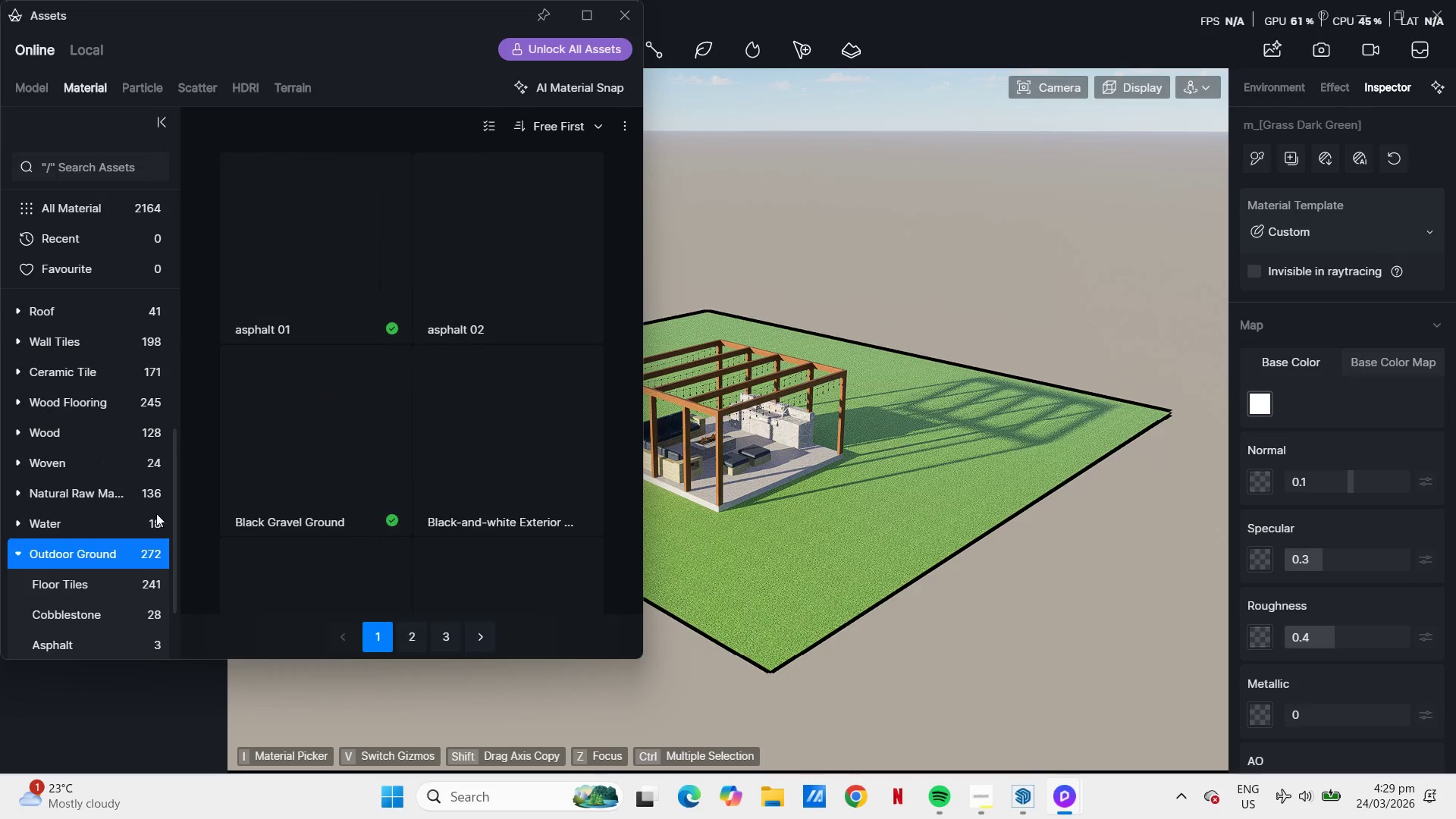 
mouse_move([303, 418])
 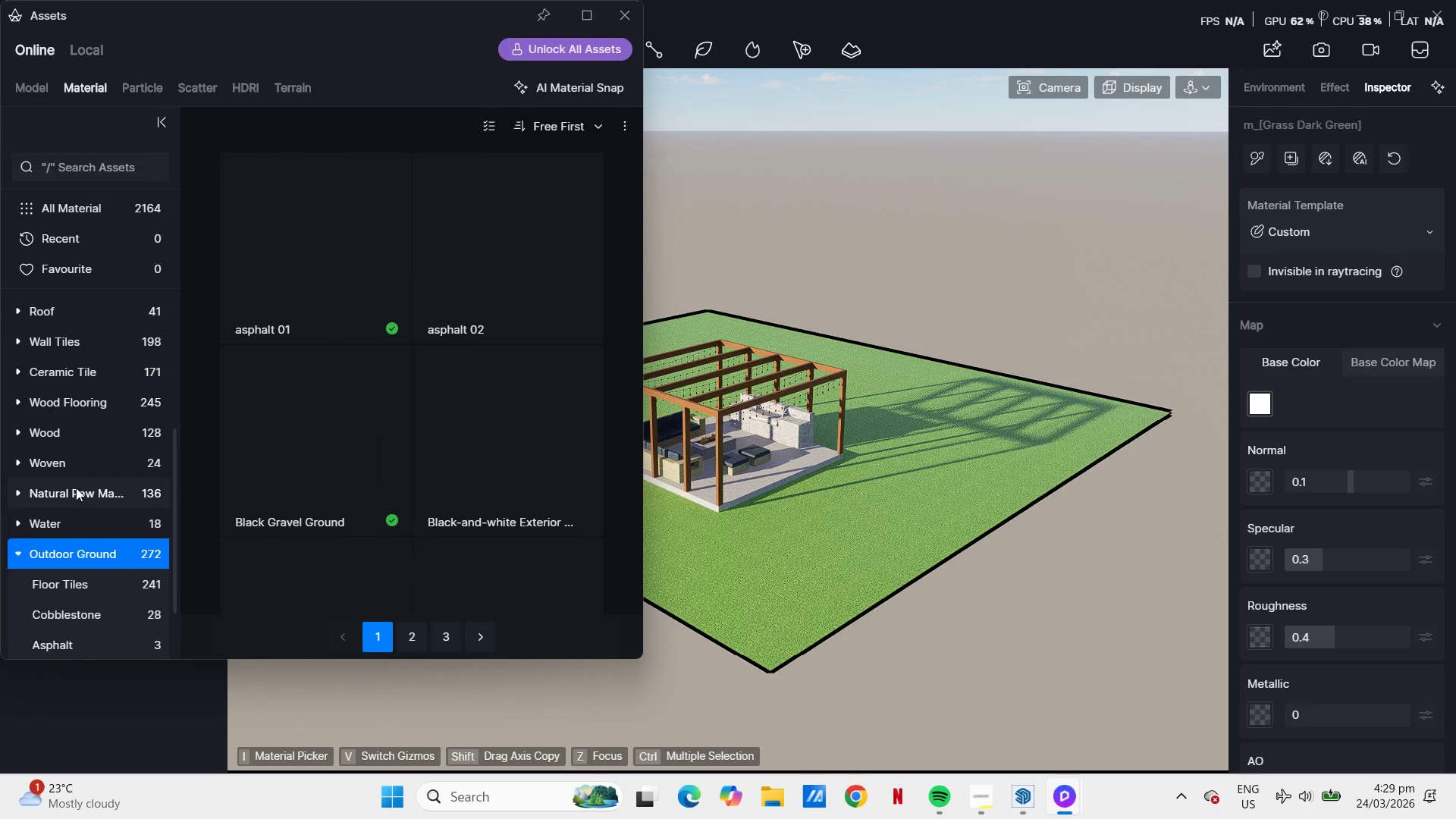 
scroll: coordinate [86, 443], scroll_direction: up, amount: 1.0
 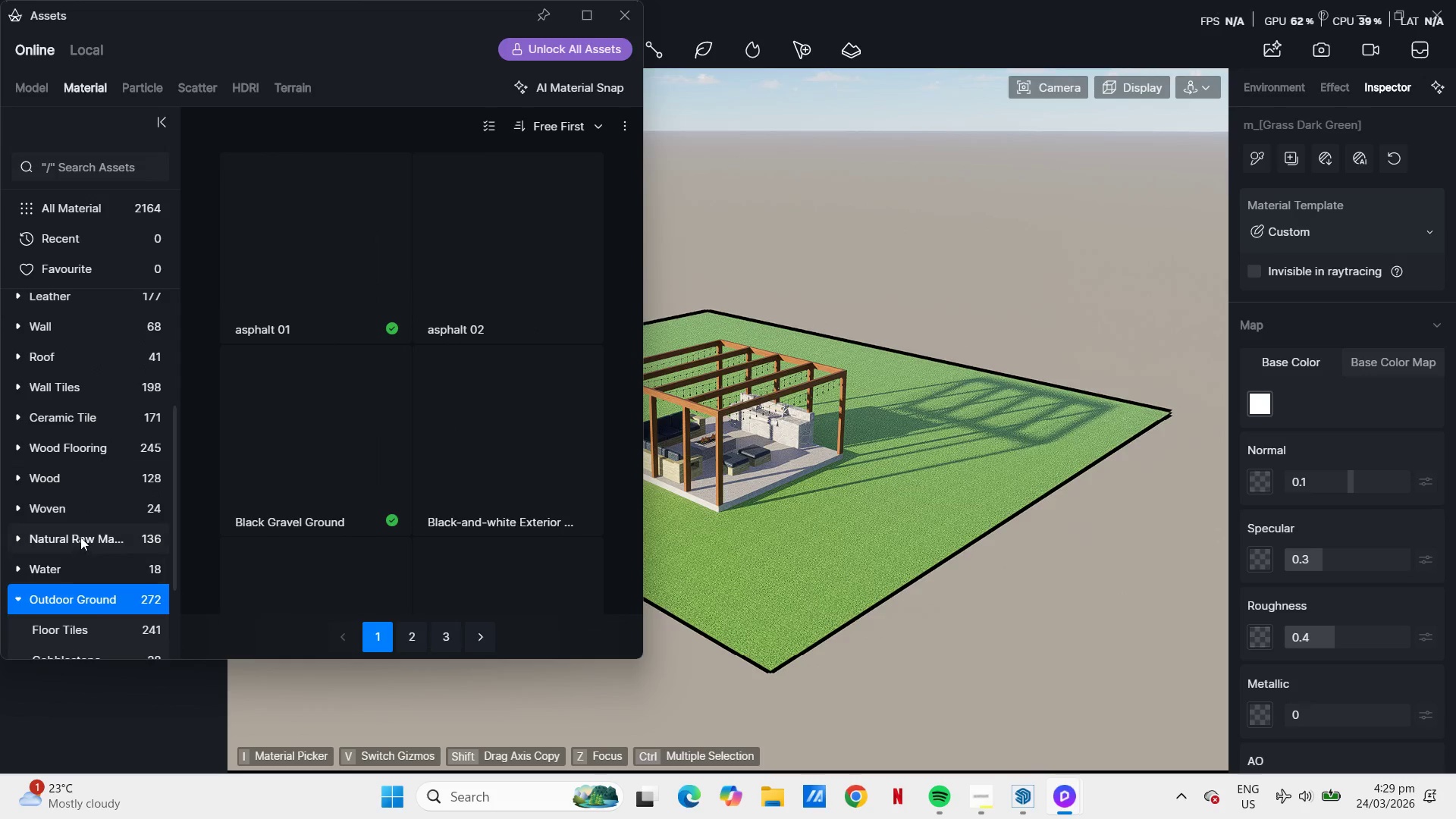 
left_click([80, 537])
 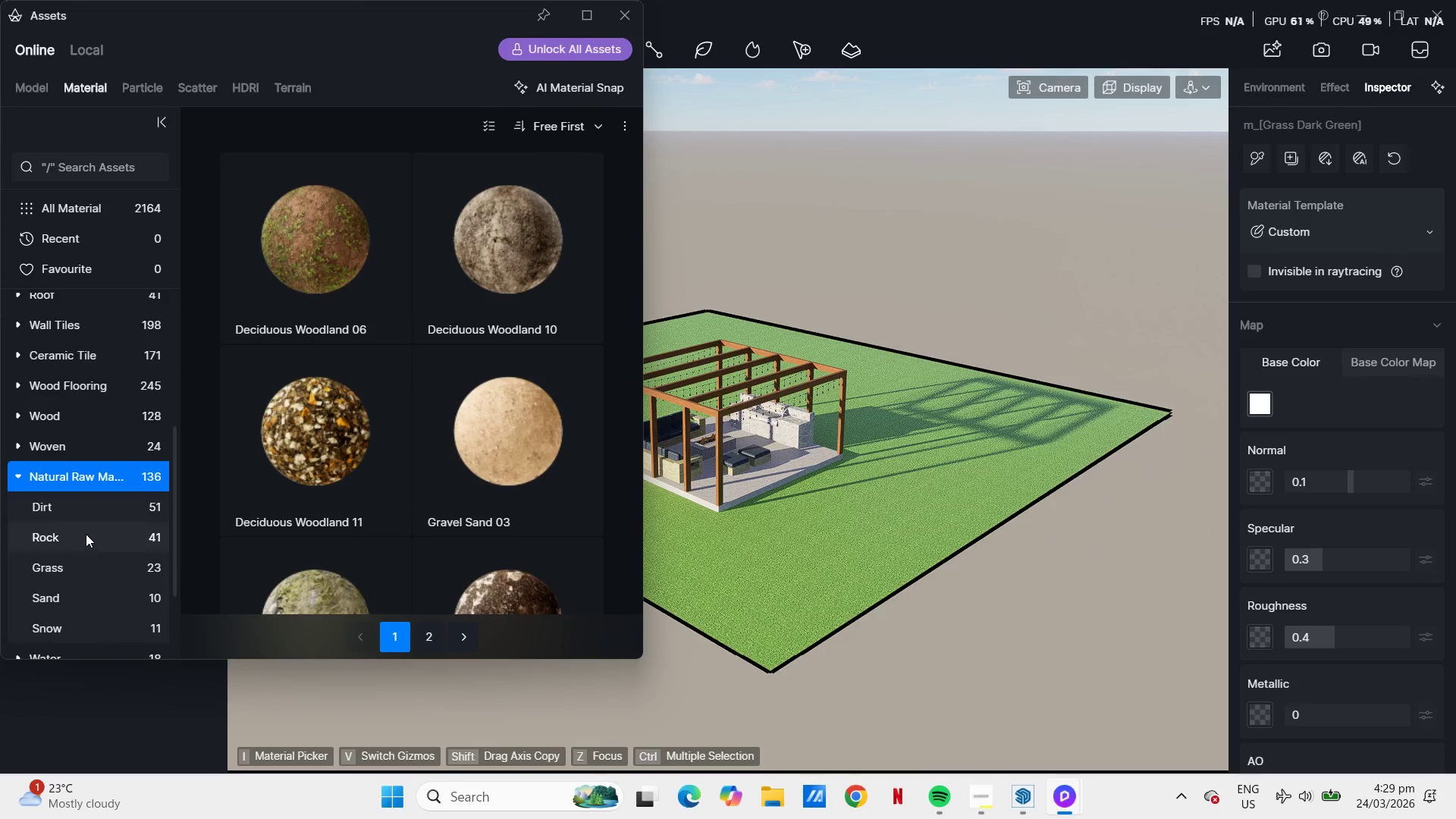 
scroll: coordinate [510, 455], scroll_direction: down, amount: 35.0
 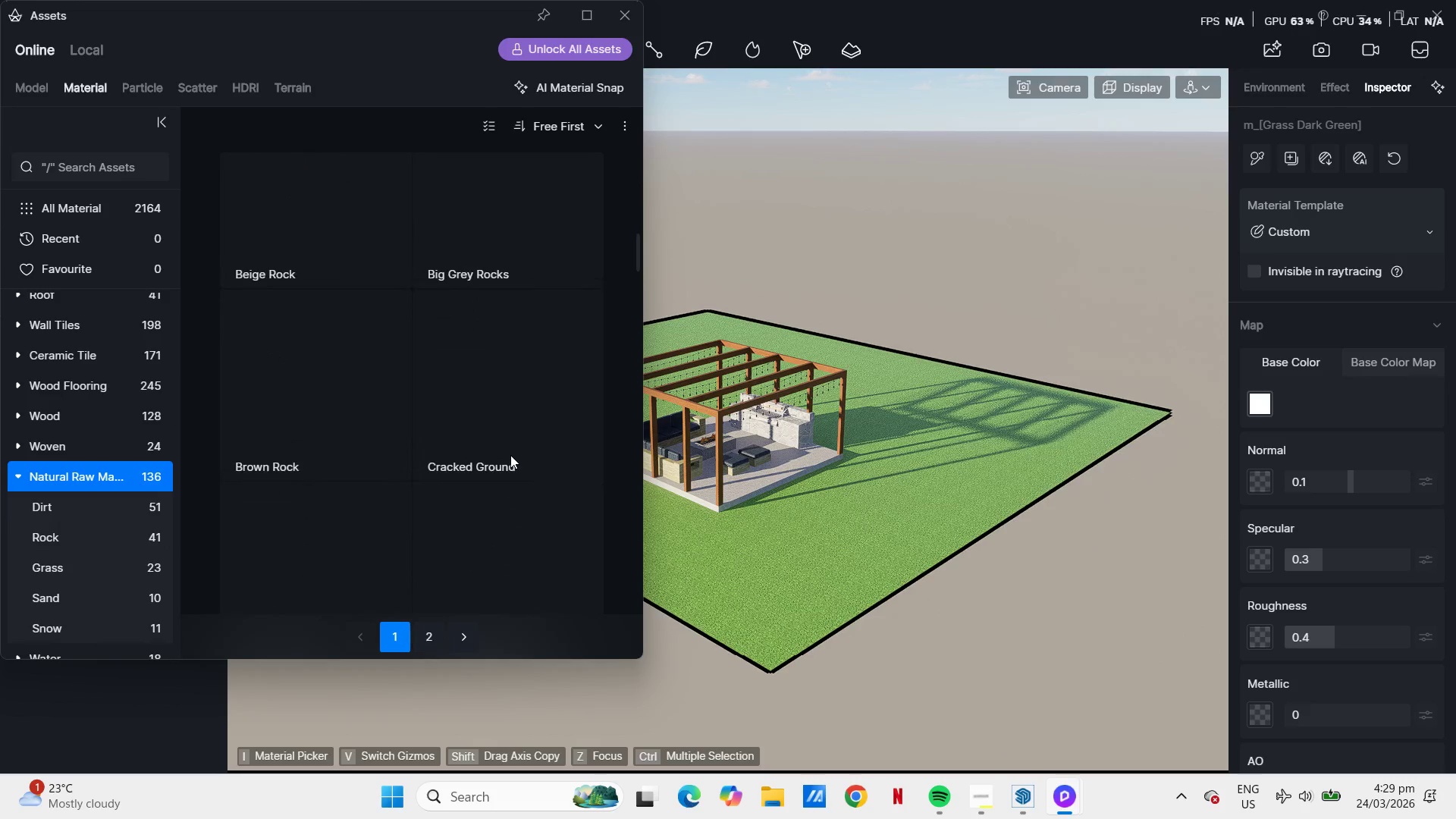 
scroll: coordinate [62, 483], scroll_direction: up, amount: 8.0
 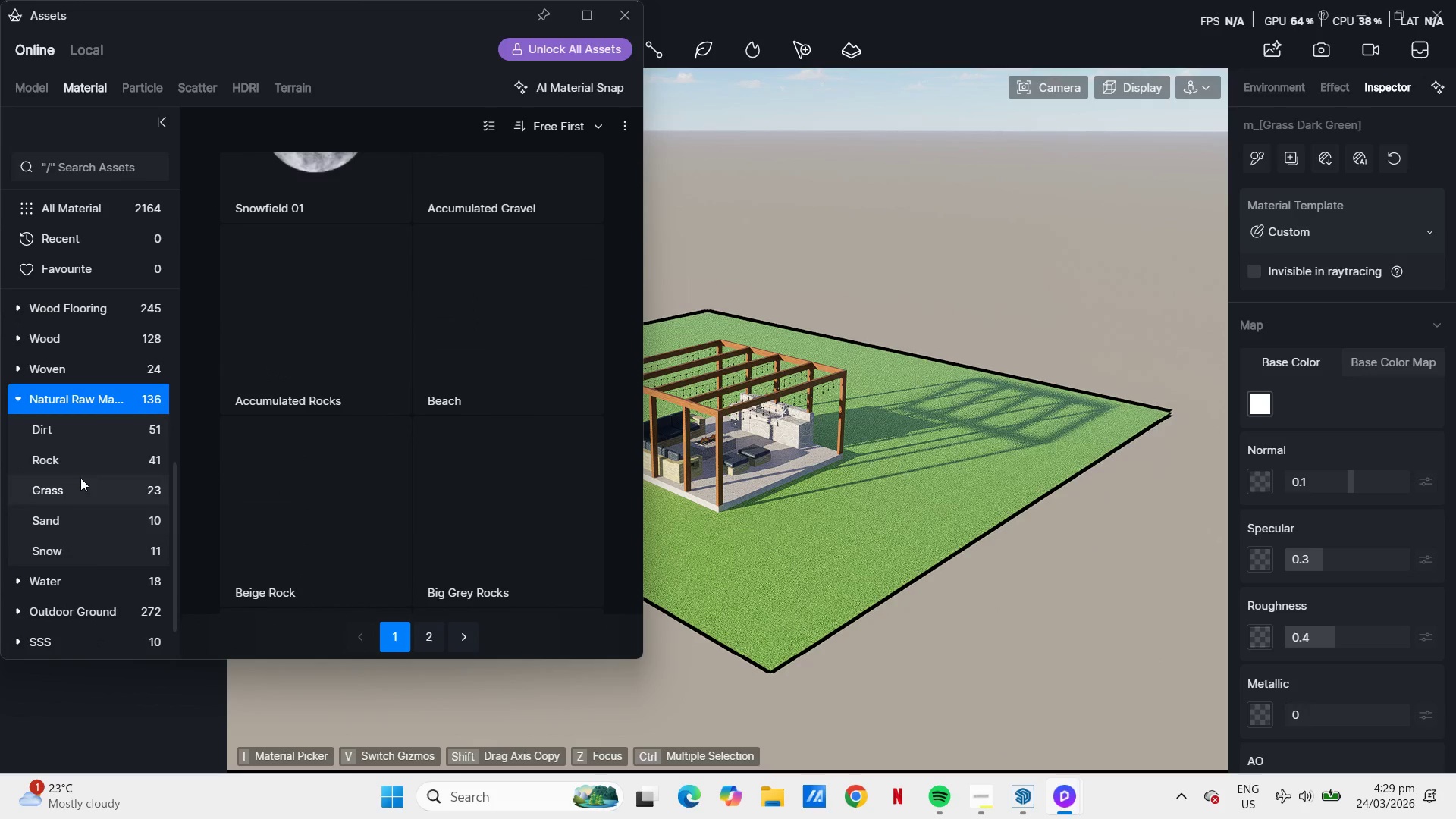 
left_click([71, 485])
 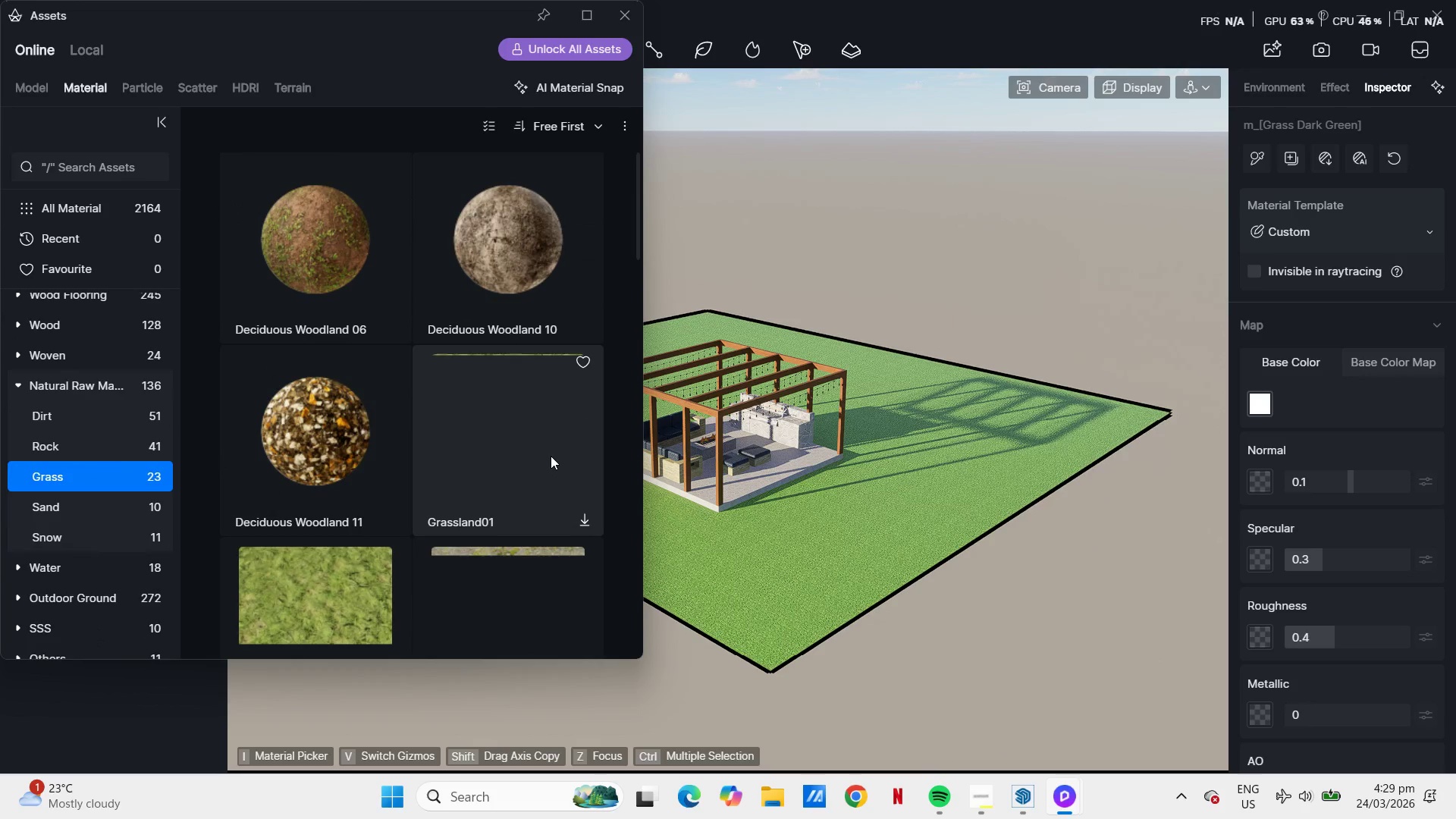 
scroll: coordinate [510, 415], scroll_direction: down, amount: 6.0
 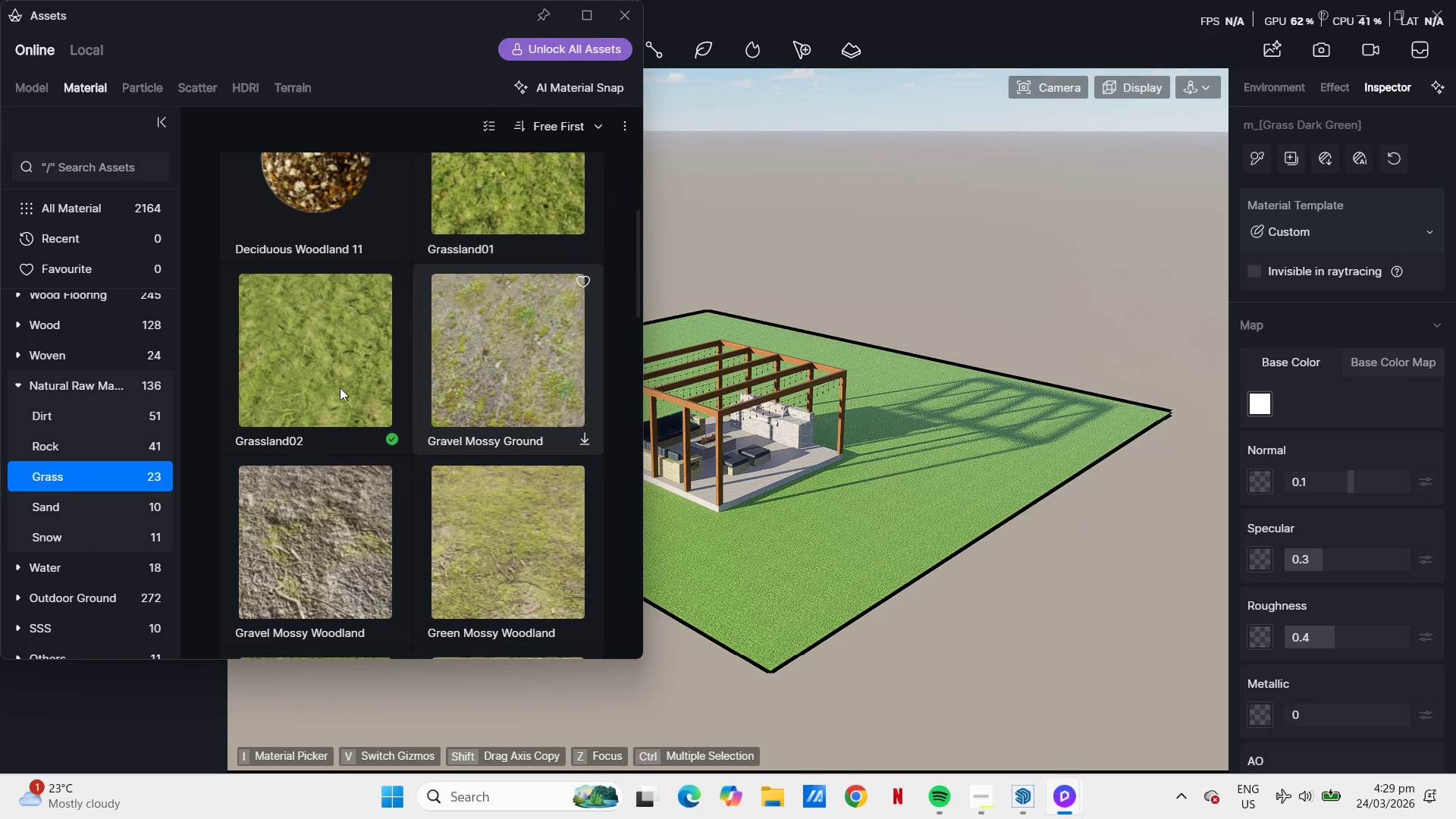 
left_click([334, 381])
 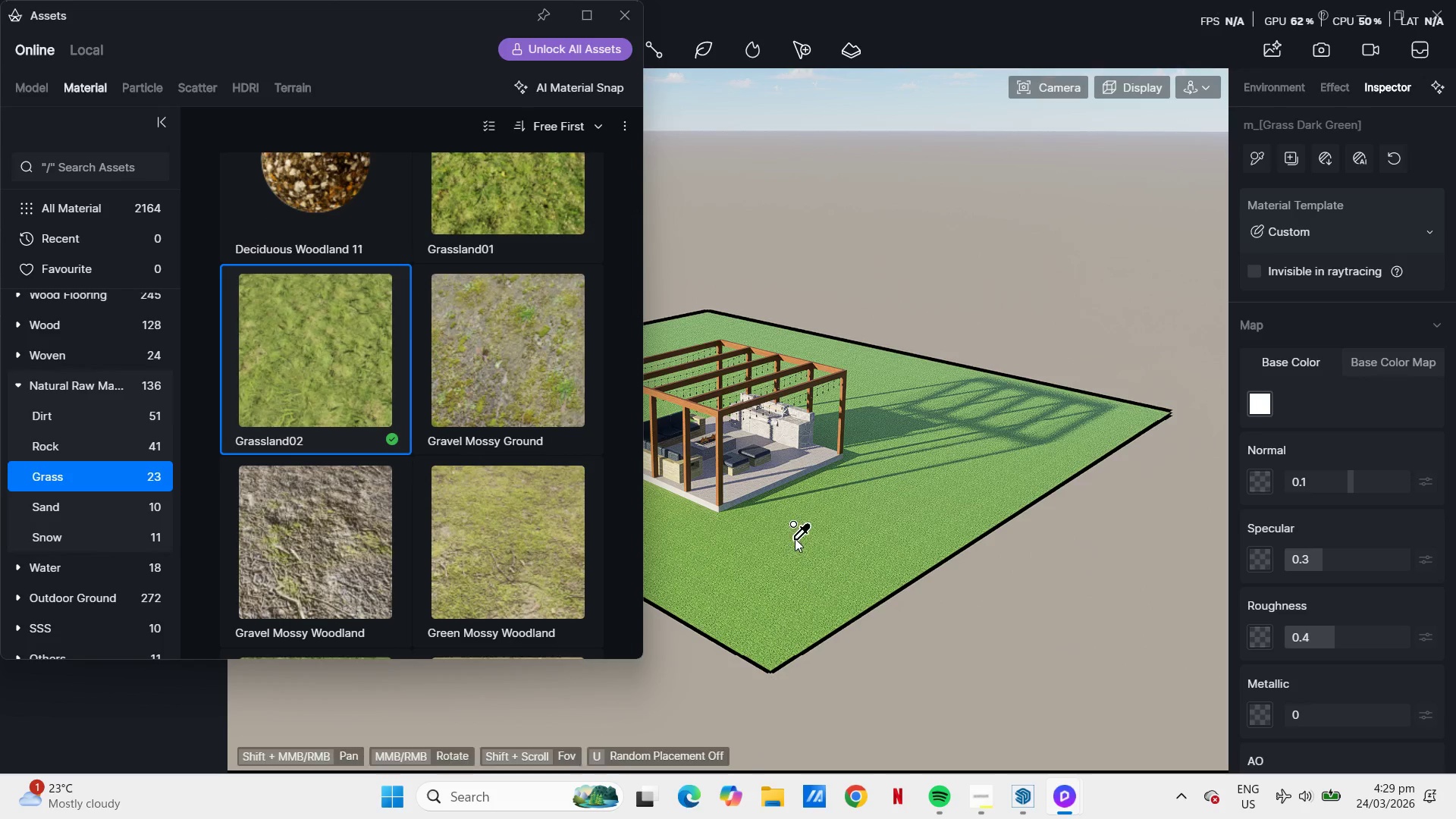 
left_click([792, 539])
 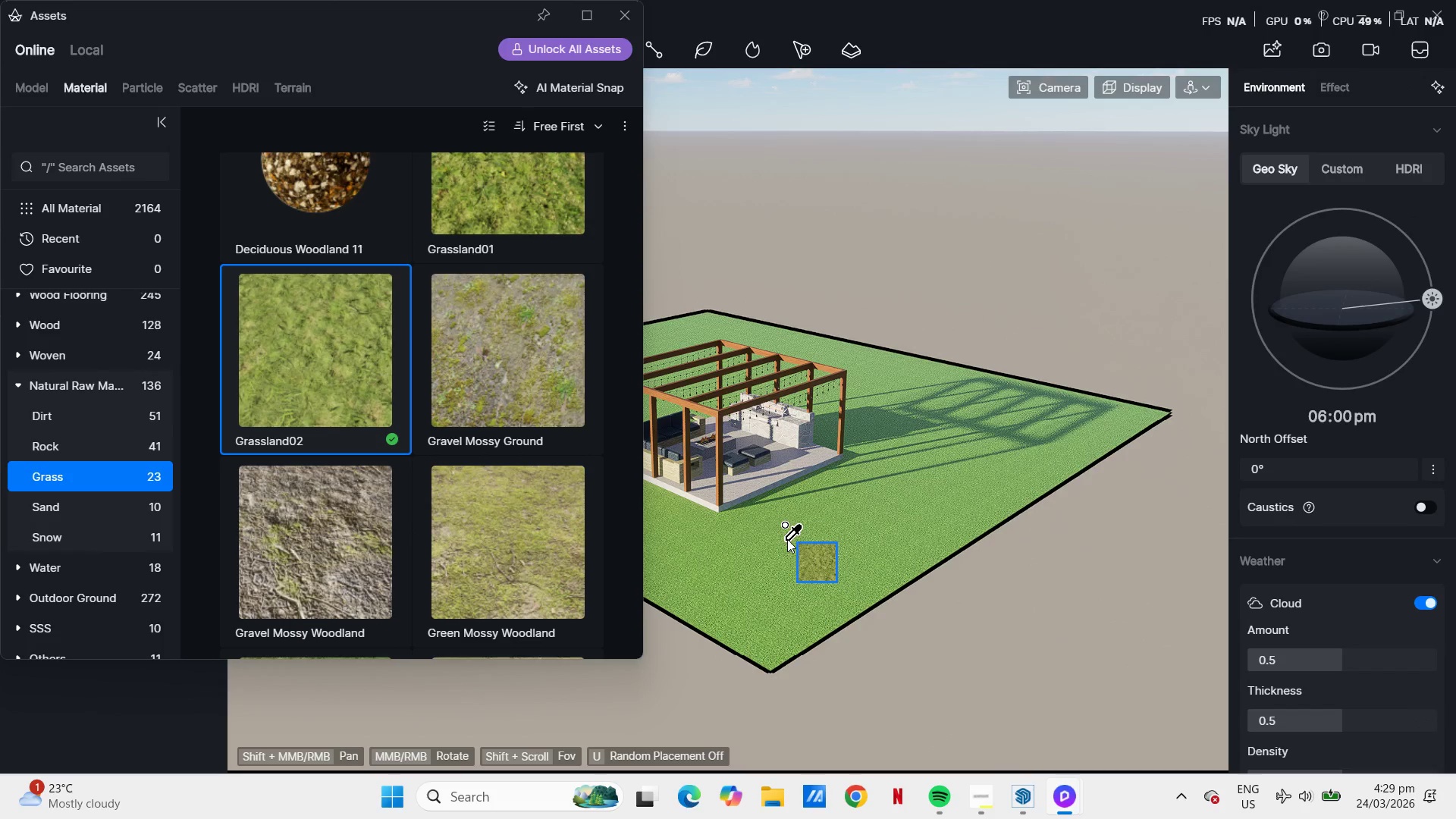 
scroll: coordinate [776, 608], scroll_direction: up, amount: 13.0
 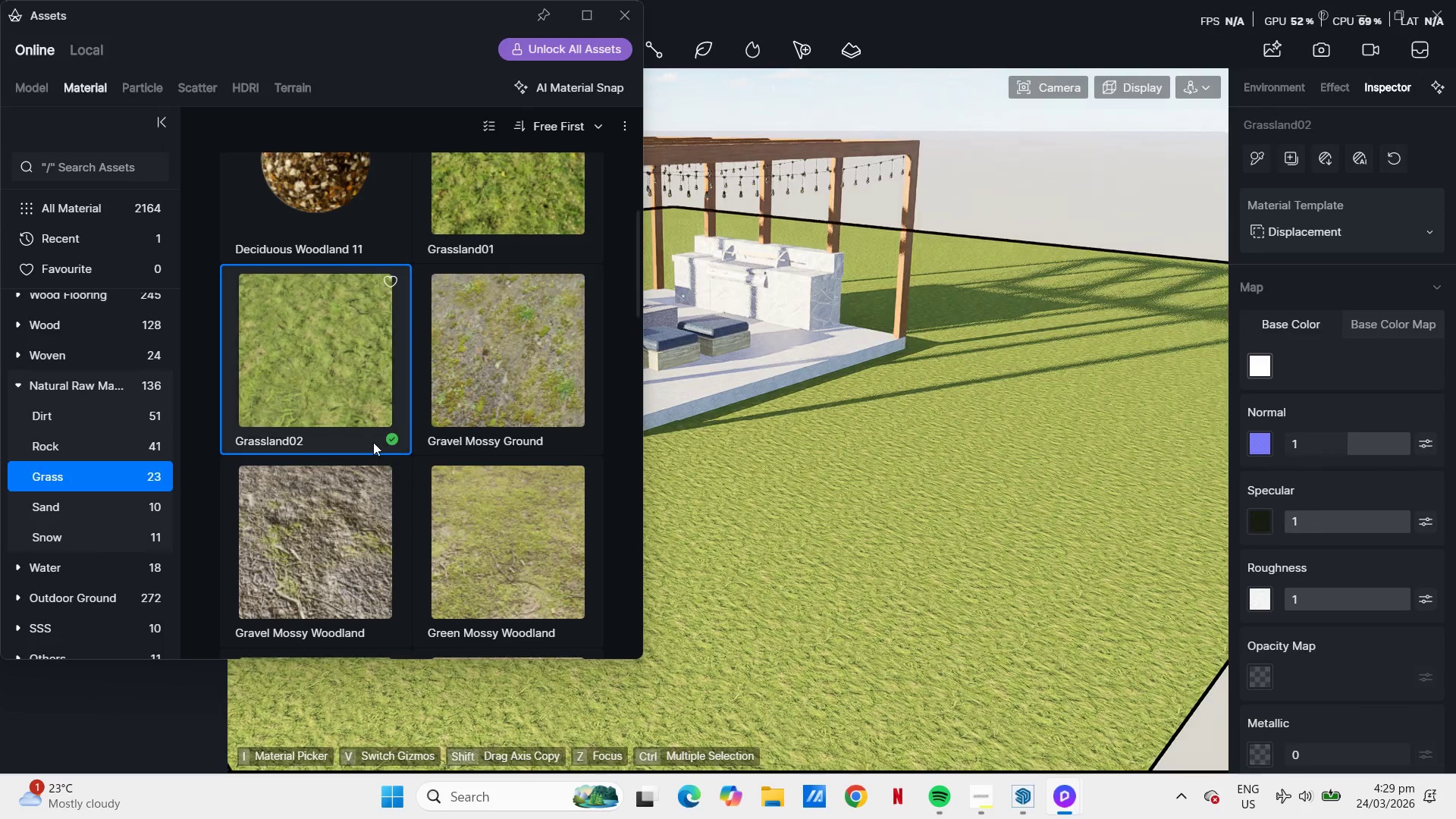 
scroll: coordinate [538, 471], scroll_direction: down, amount: 19.0
 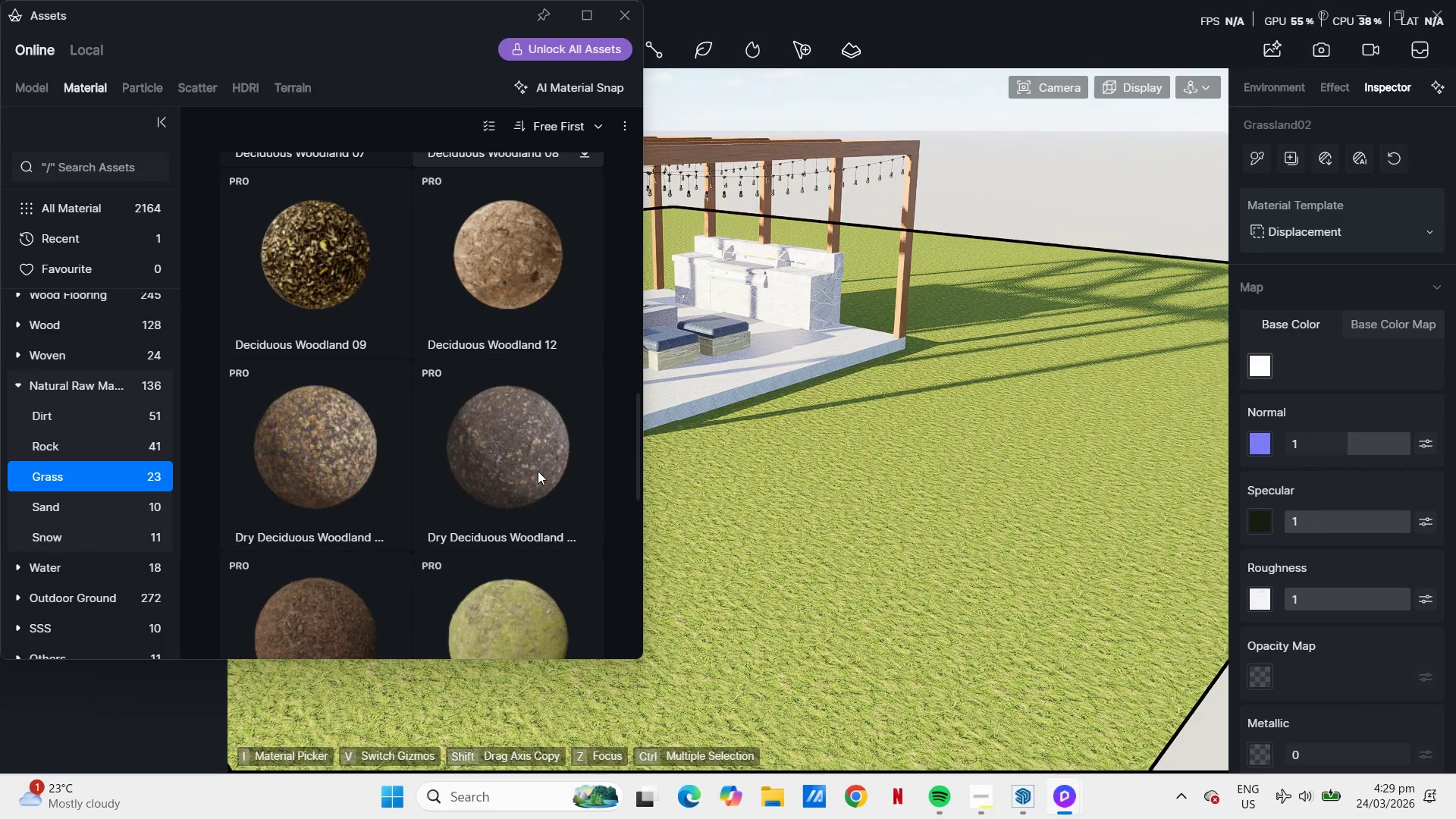 
scroll: coordinate [484, 468], scroll_direction: up, amount: 13.0
 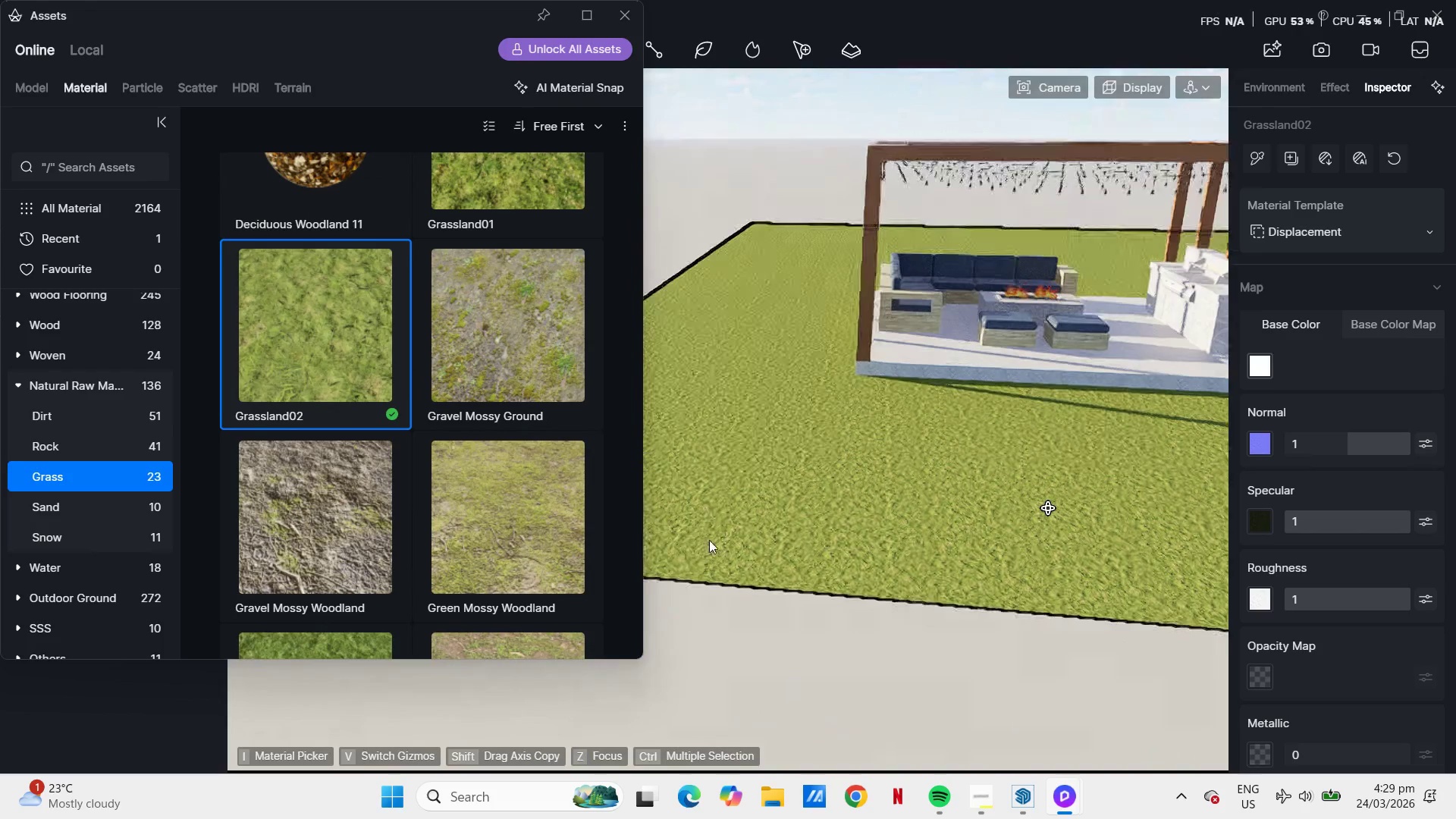 
key(D)
 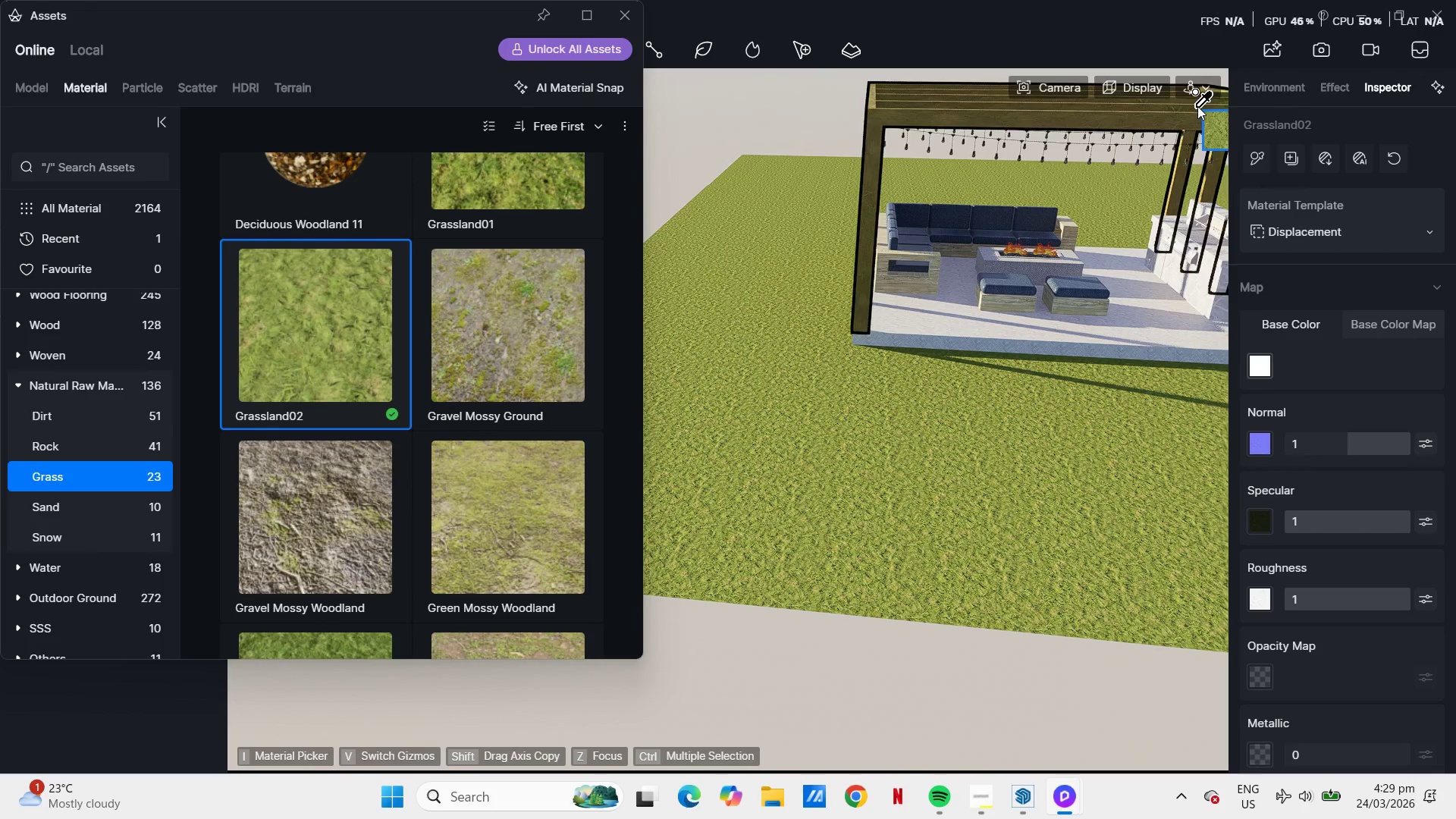 
key(Control+Z)
 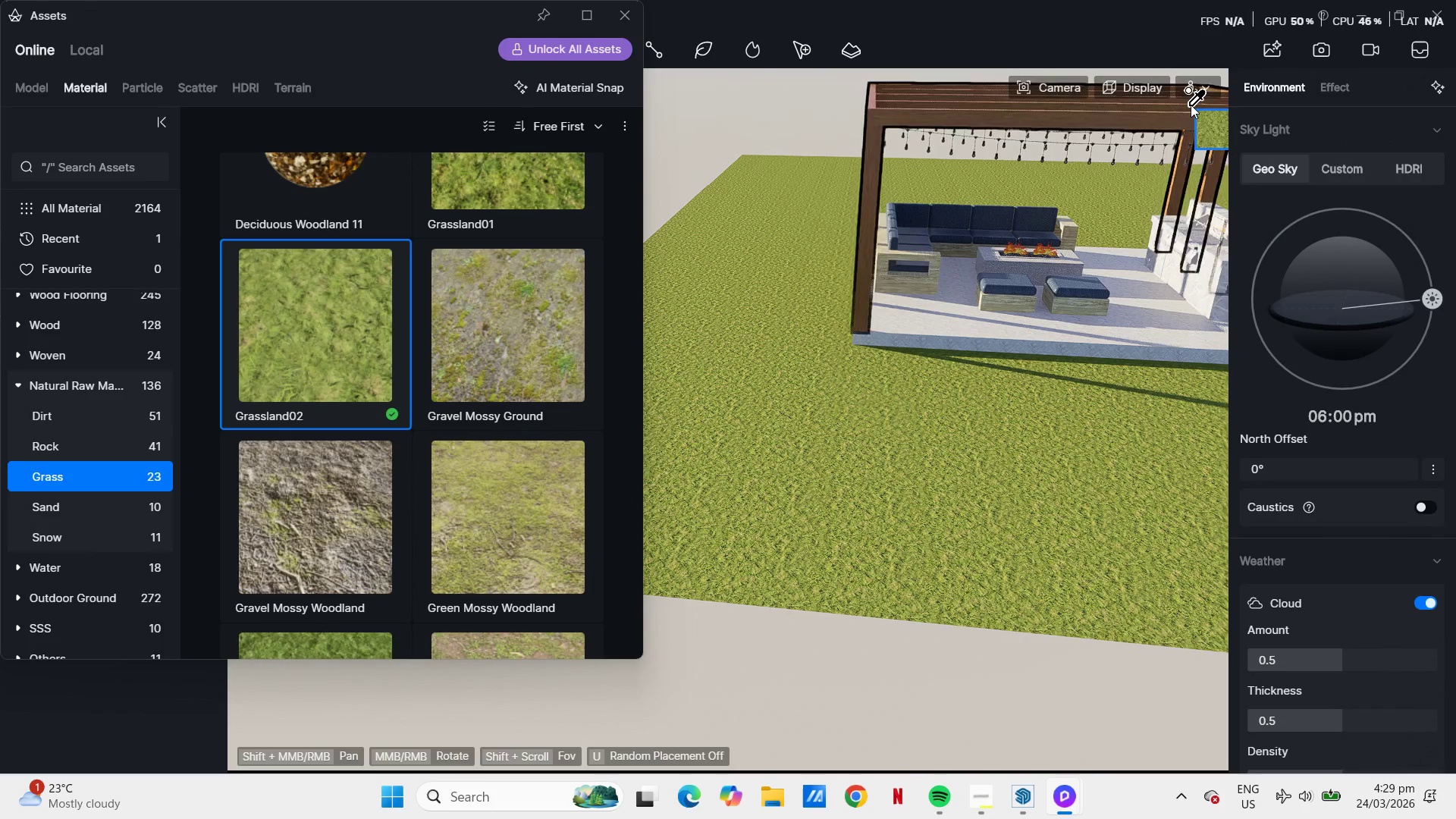 
key(Escape)
 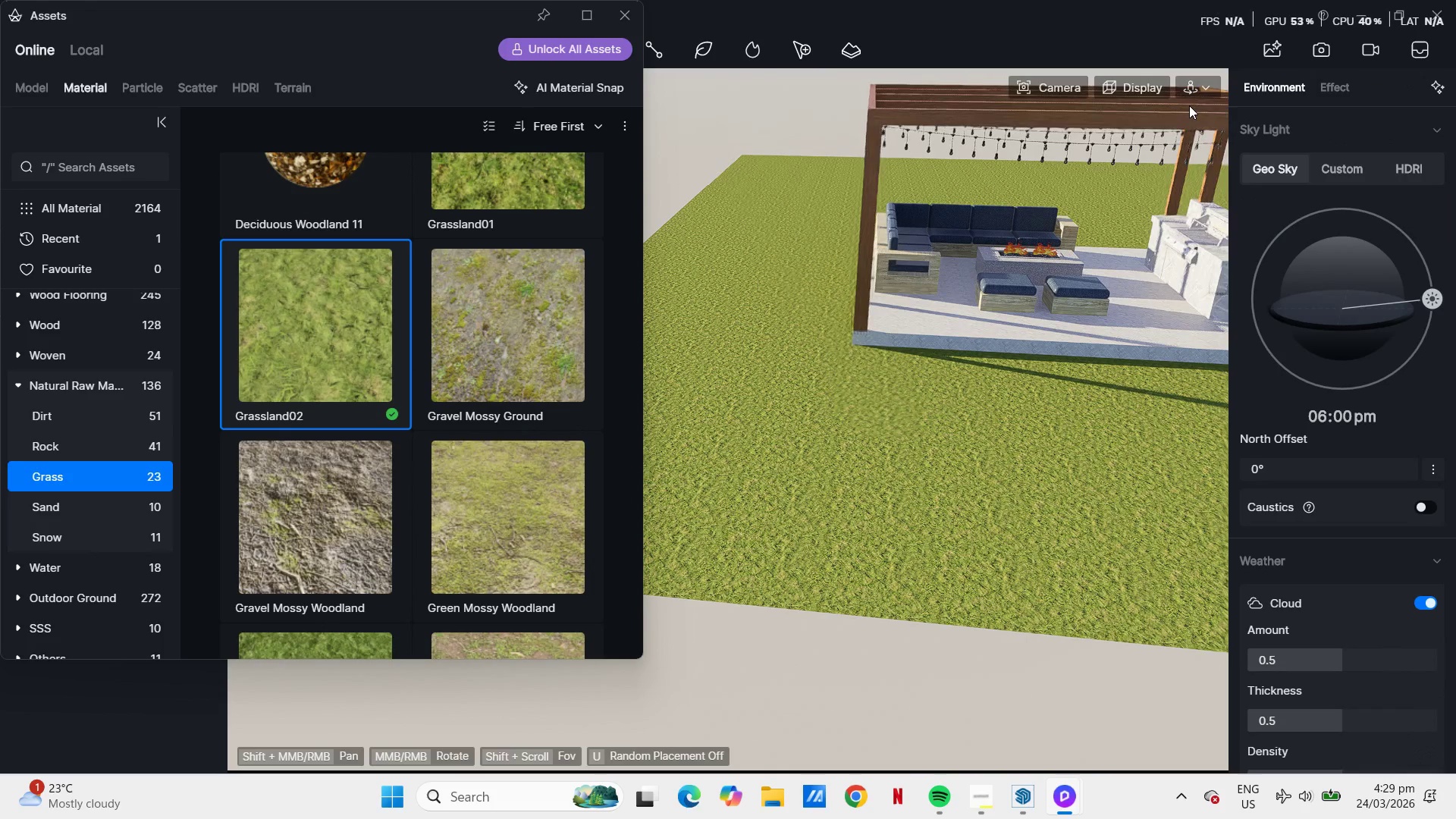 
key(Space)
 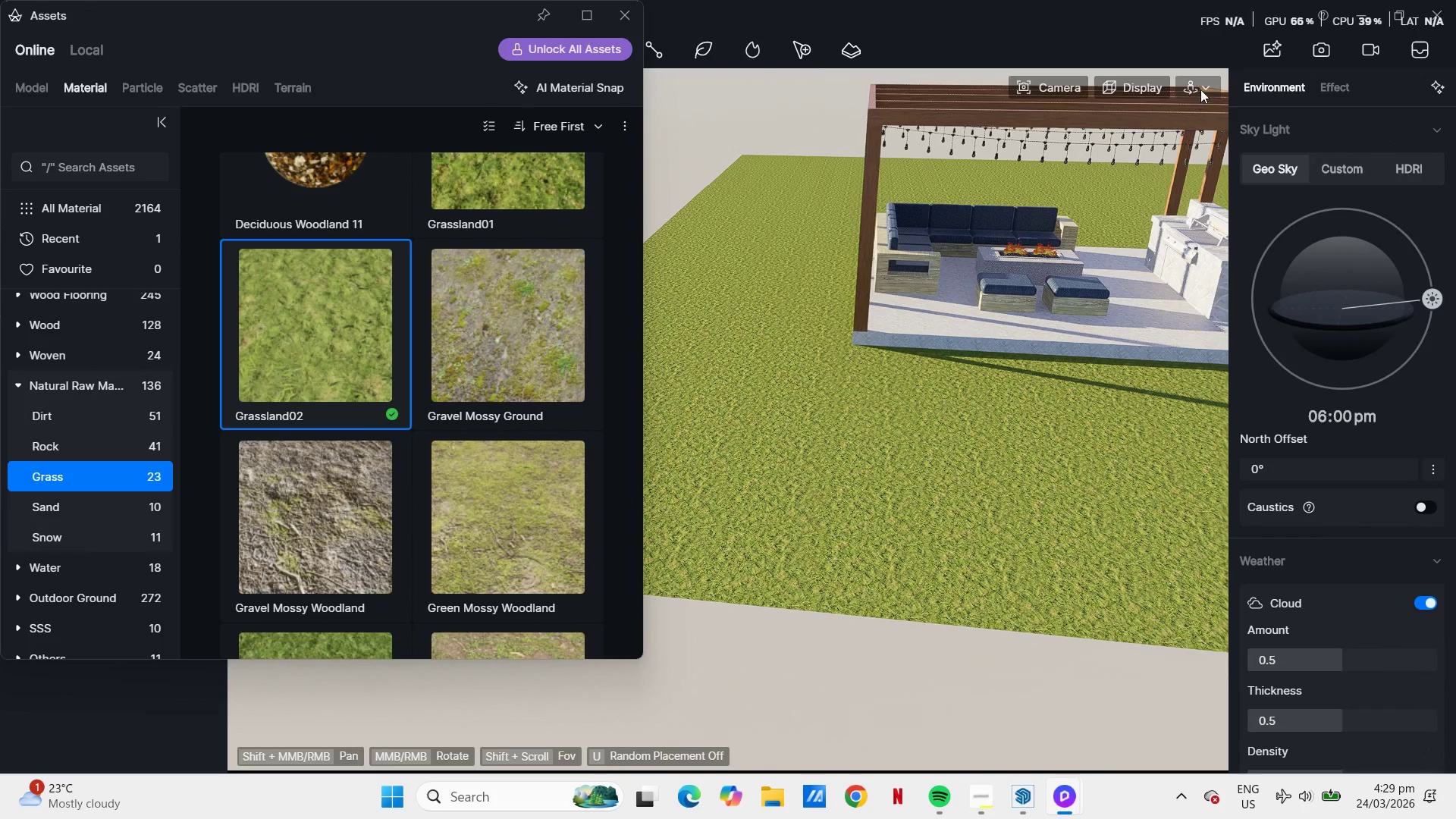 
left_click([1206, 86])
 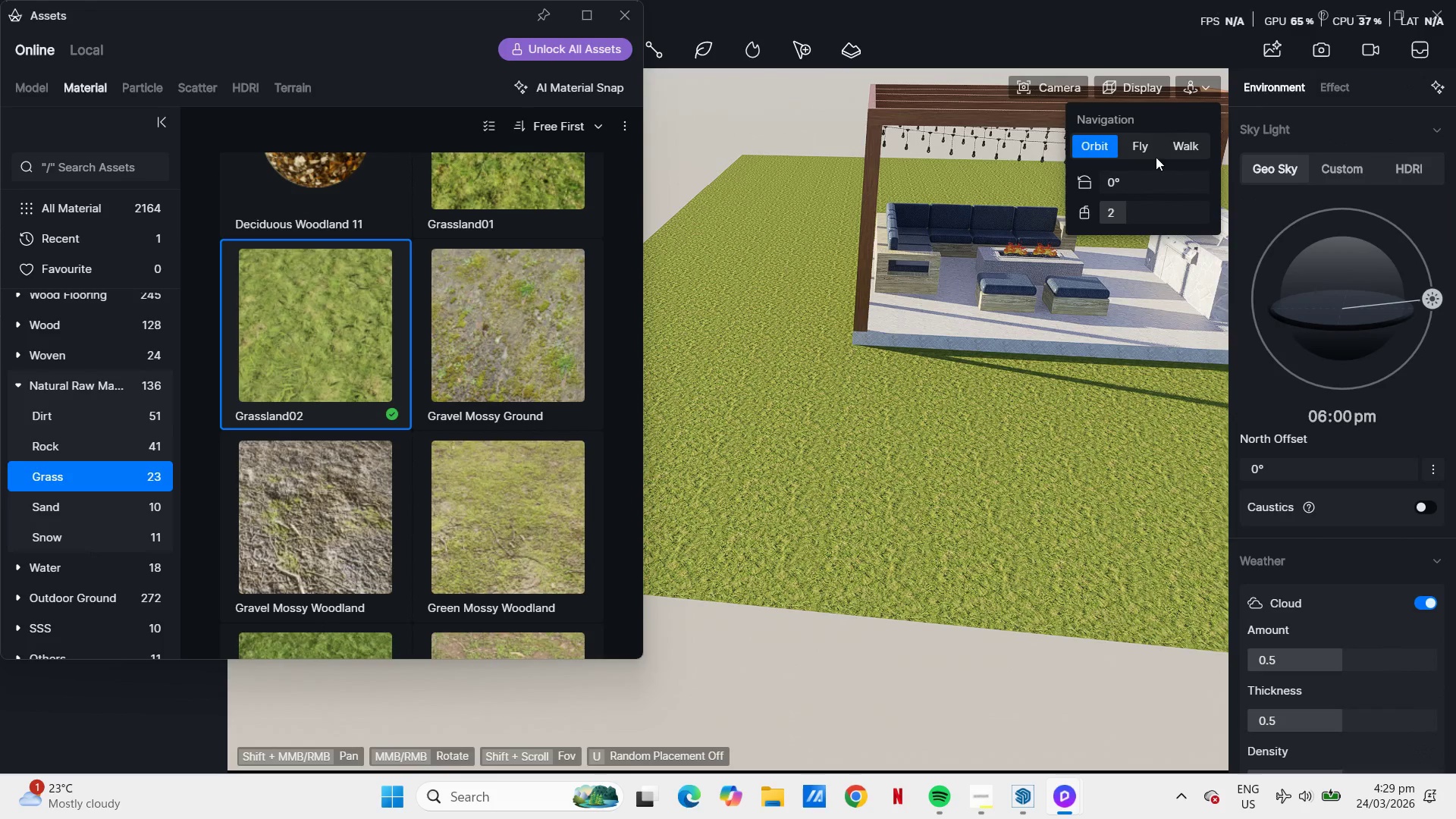 
left_click([1152, 142])
 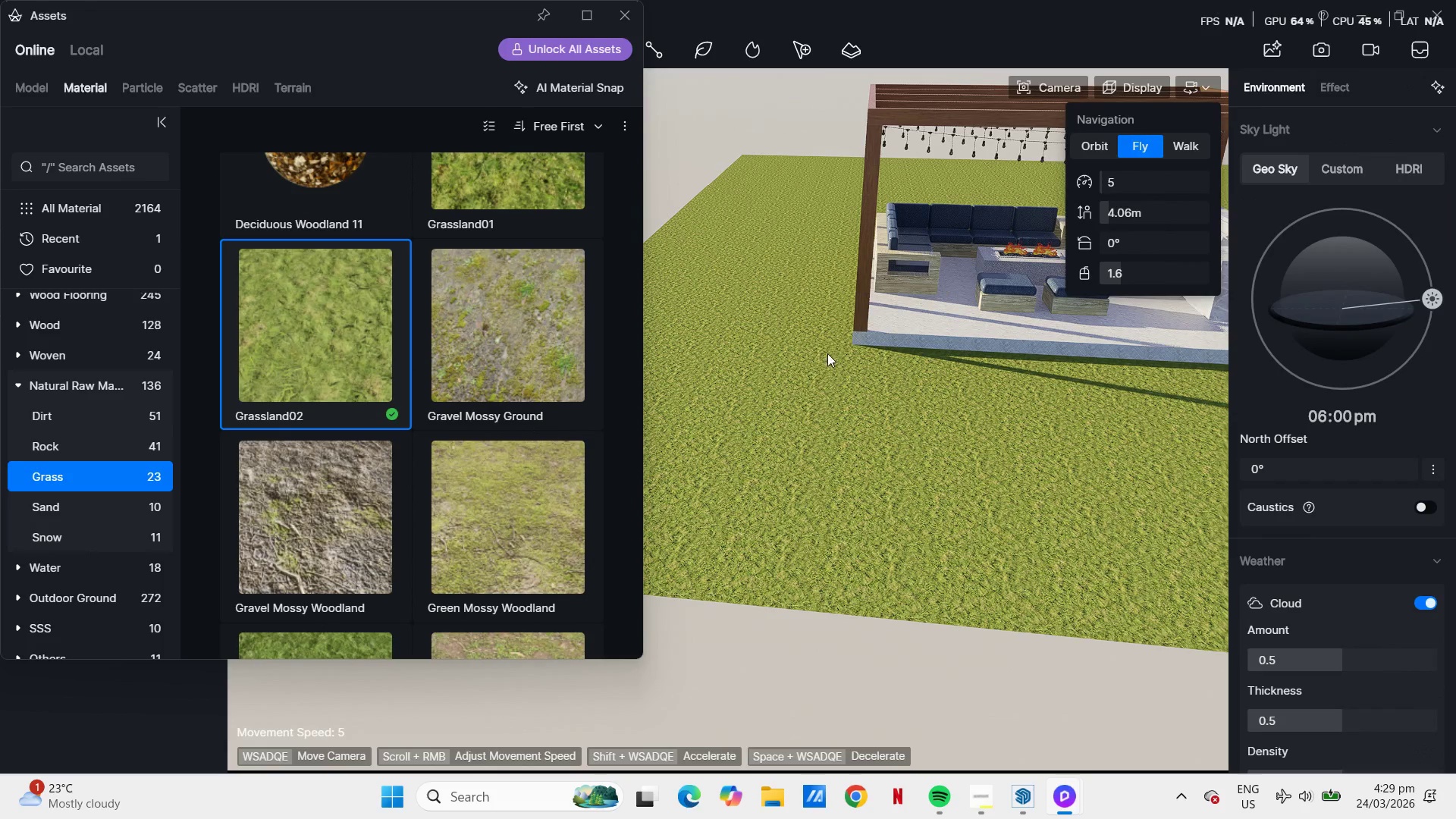 
scroll: coordinate [663, 392], scroll_direction: down, amount: 3.0
 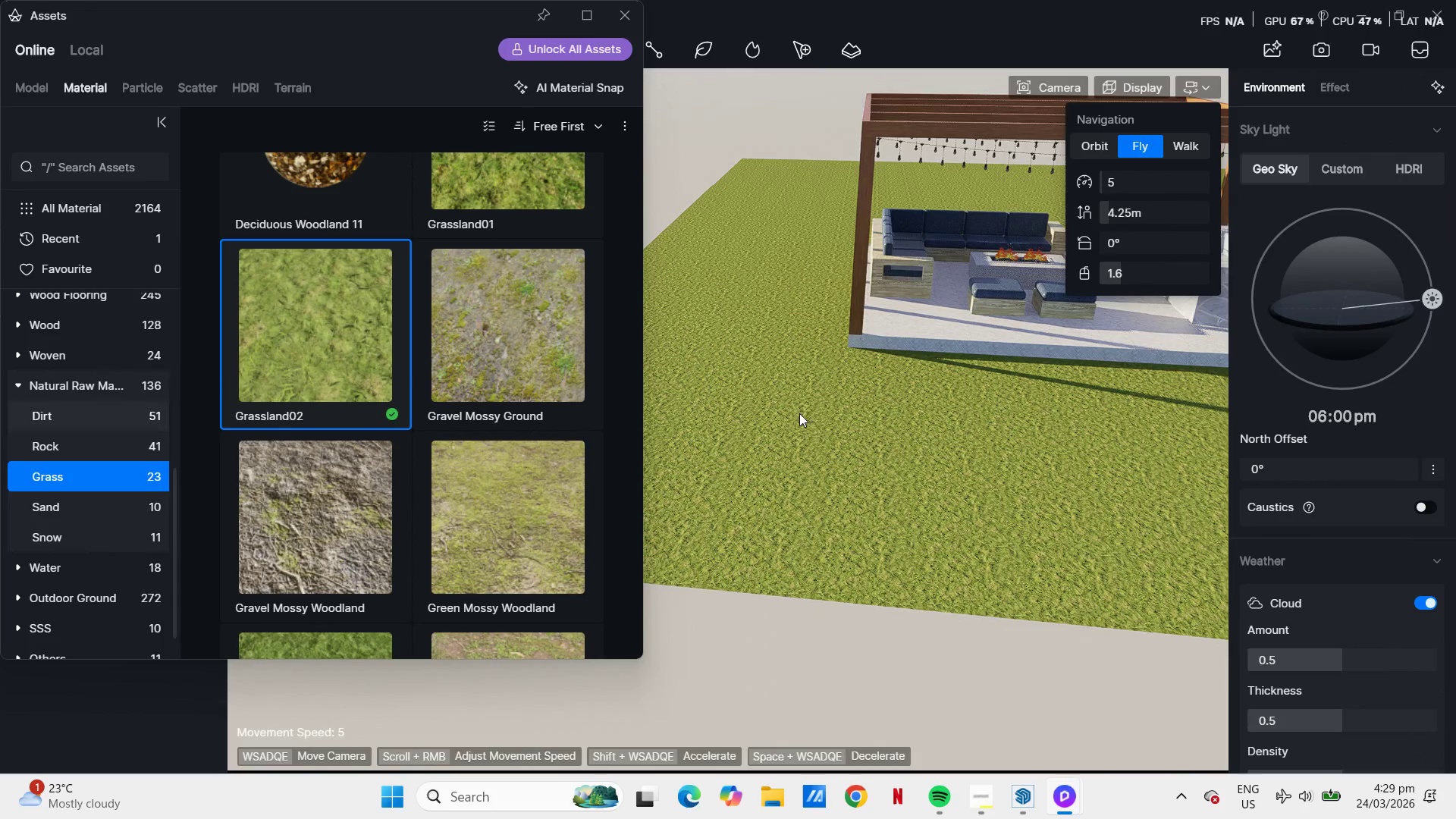 
hold_key(key=D, duration=1.03)
 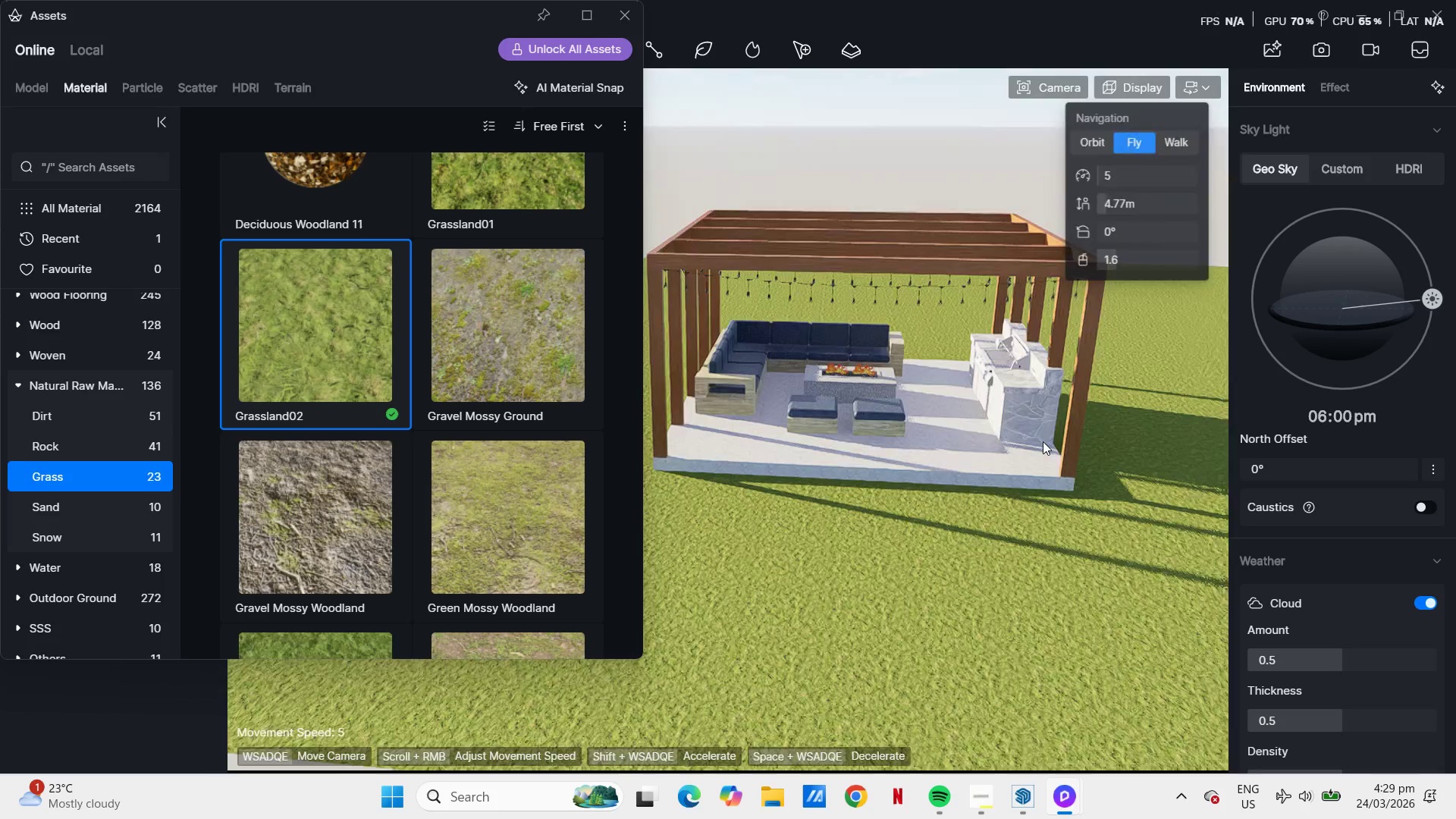 
hold_key(key=Q, duration=0.94)
 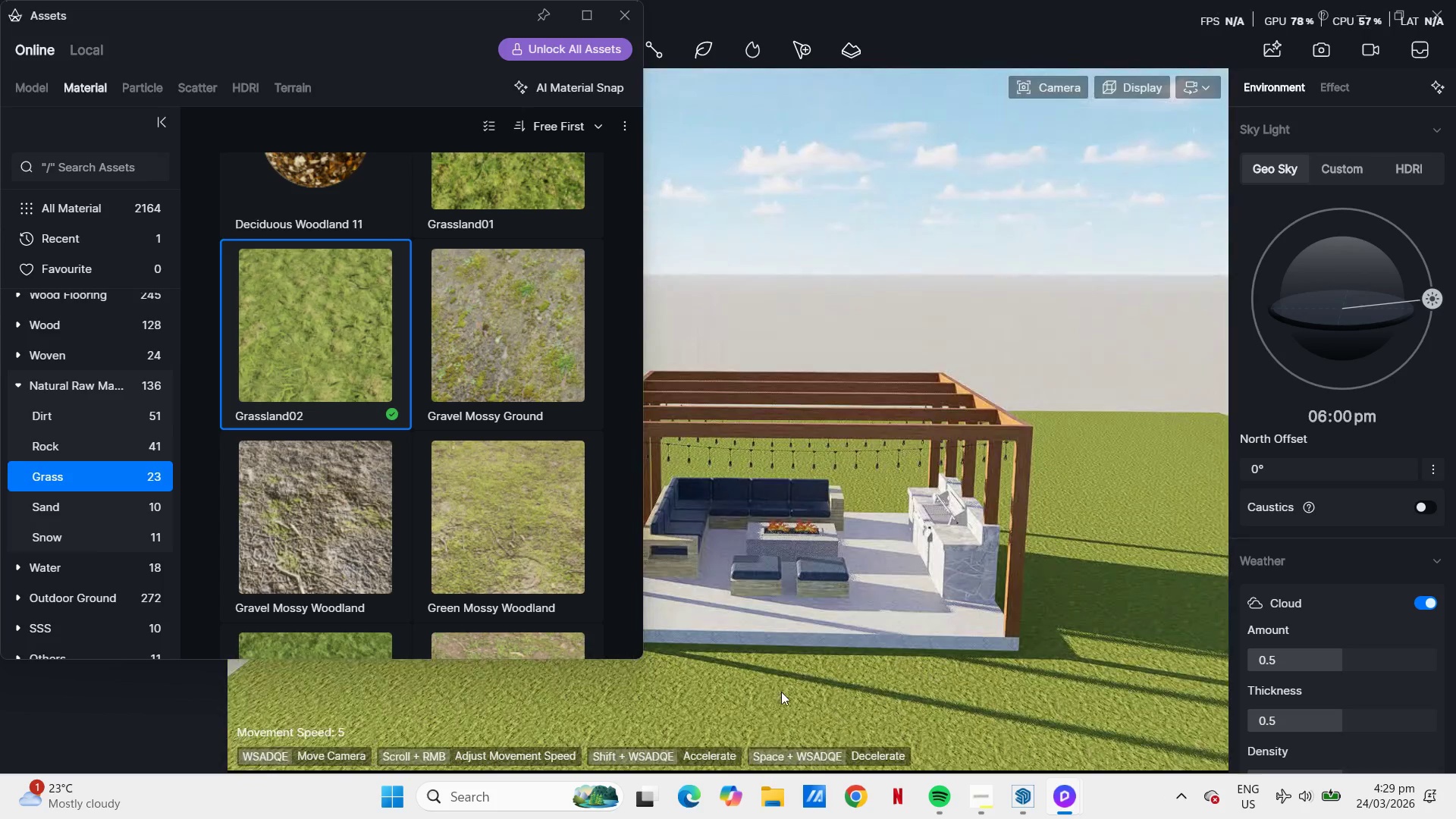 
hold_key(key=A, duration=0.52)
 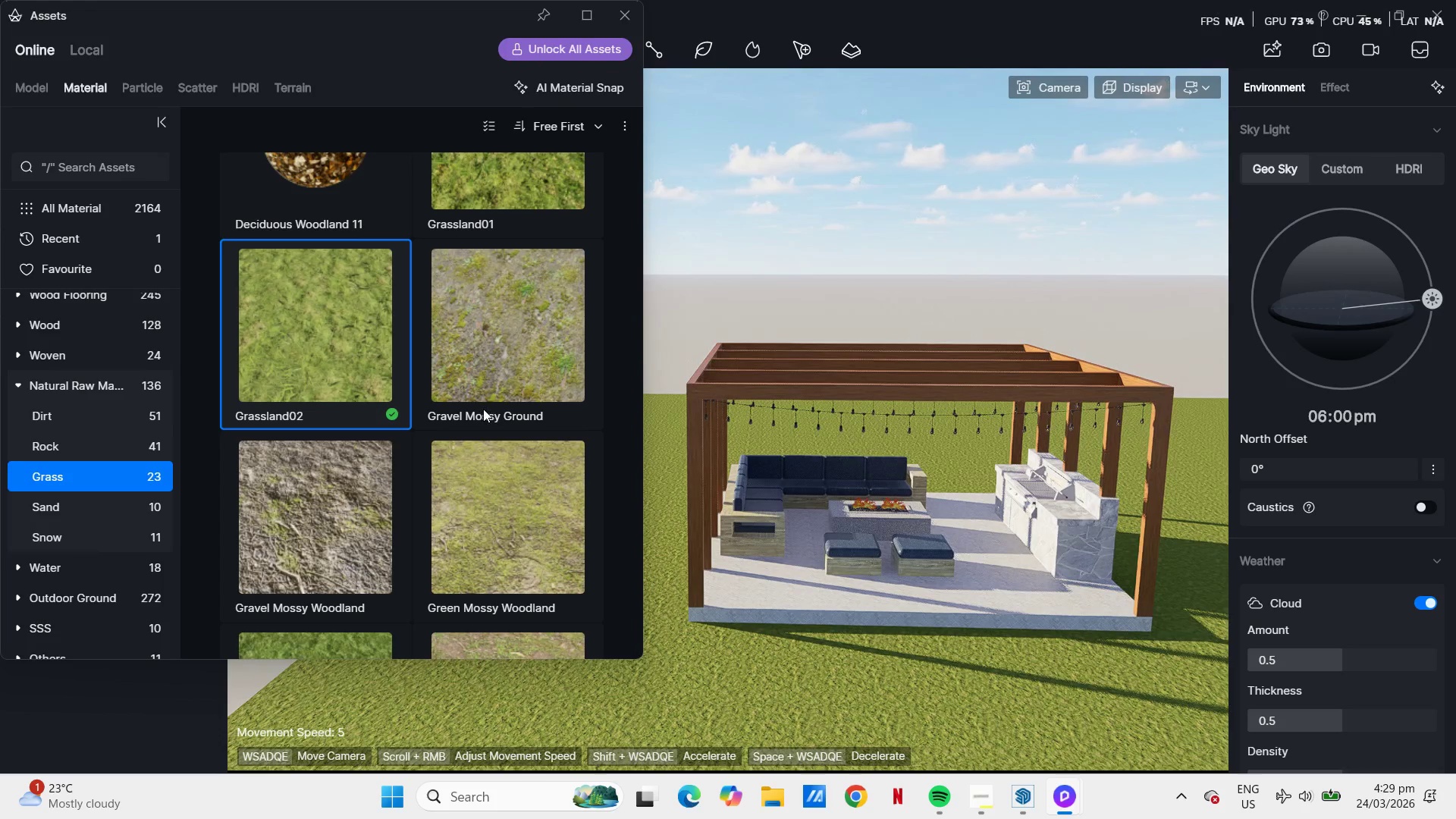 
hold_key(key=E, duration=0.38)
 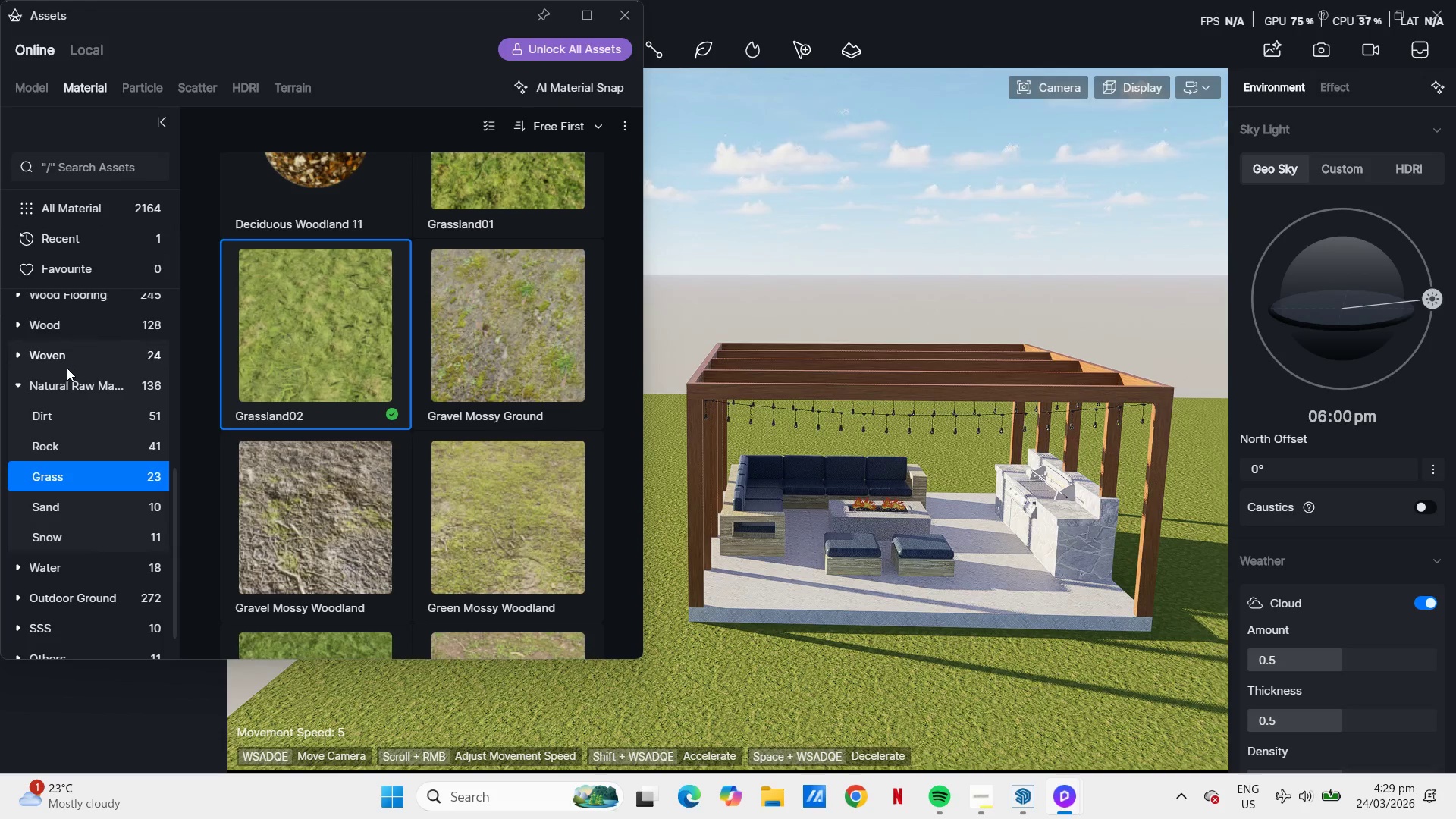 
scroll: coordinate [79, 391], scroll_direction: up, amount: 7.0
 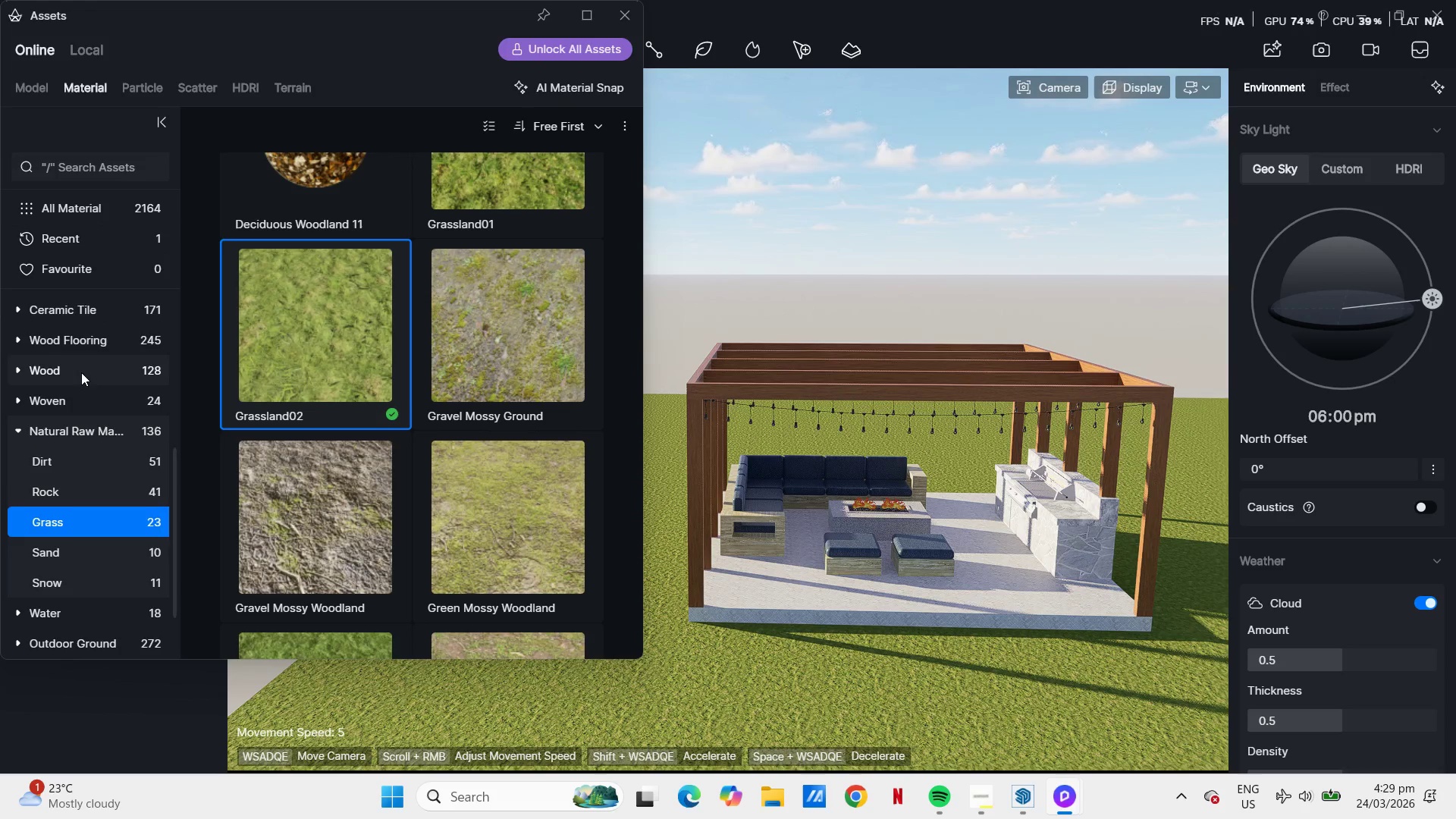 
left_click([81, 372])
 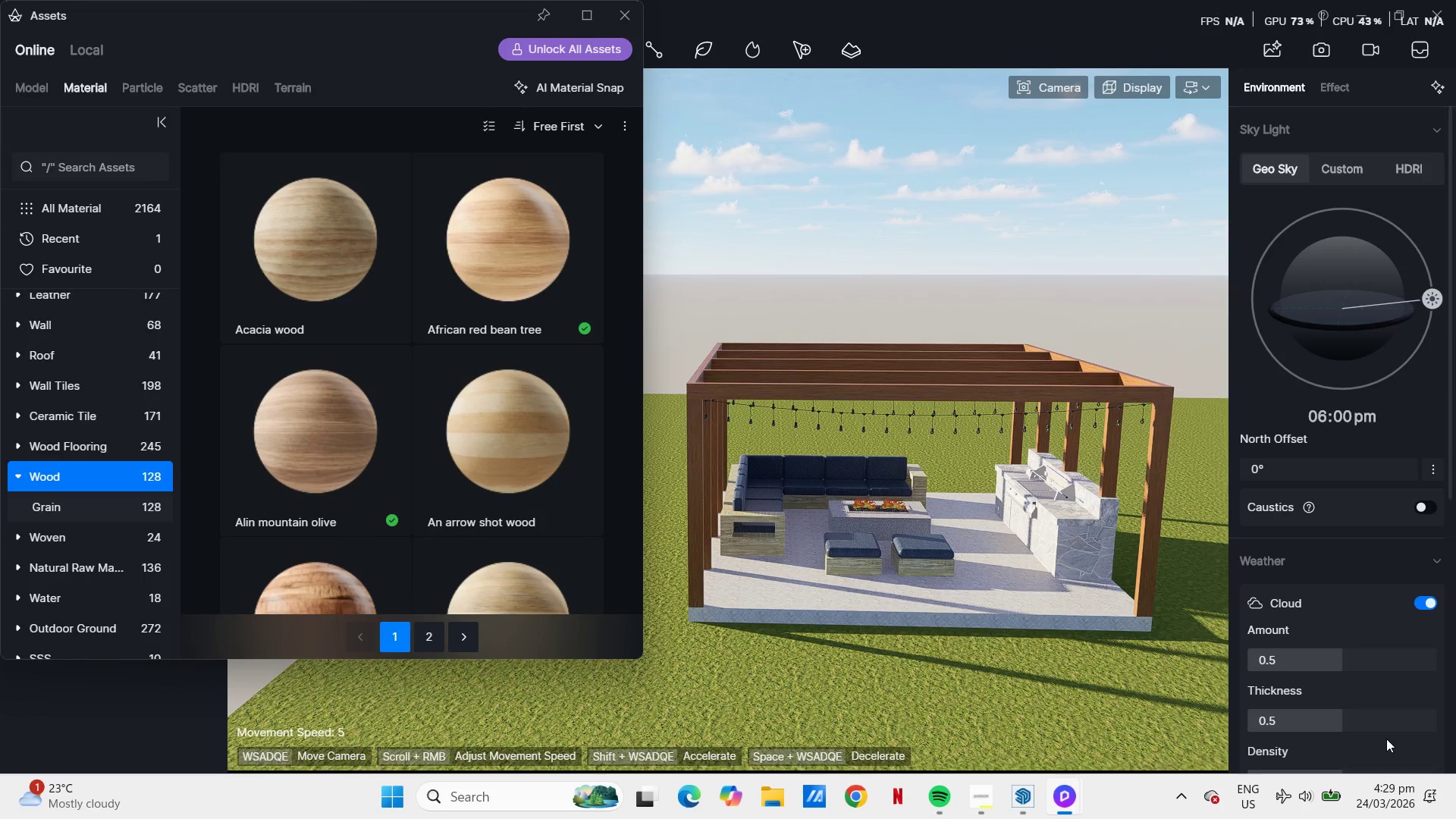 
wait(5.08)
 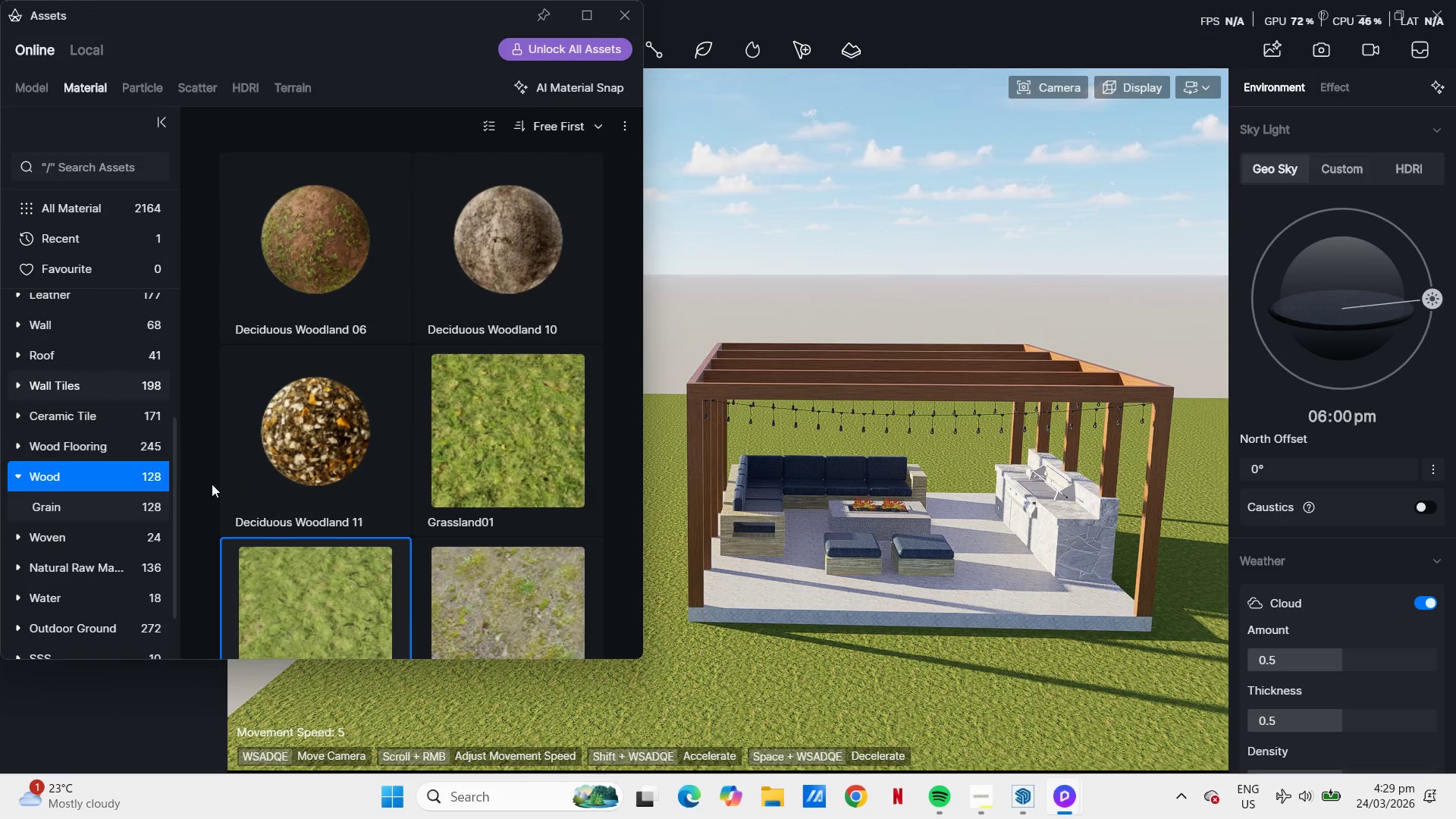 
scroll: coordinate [447, 461], scroll_direction: down, amount: 12.0
 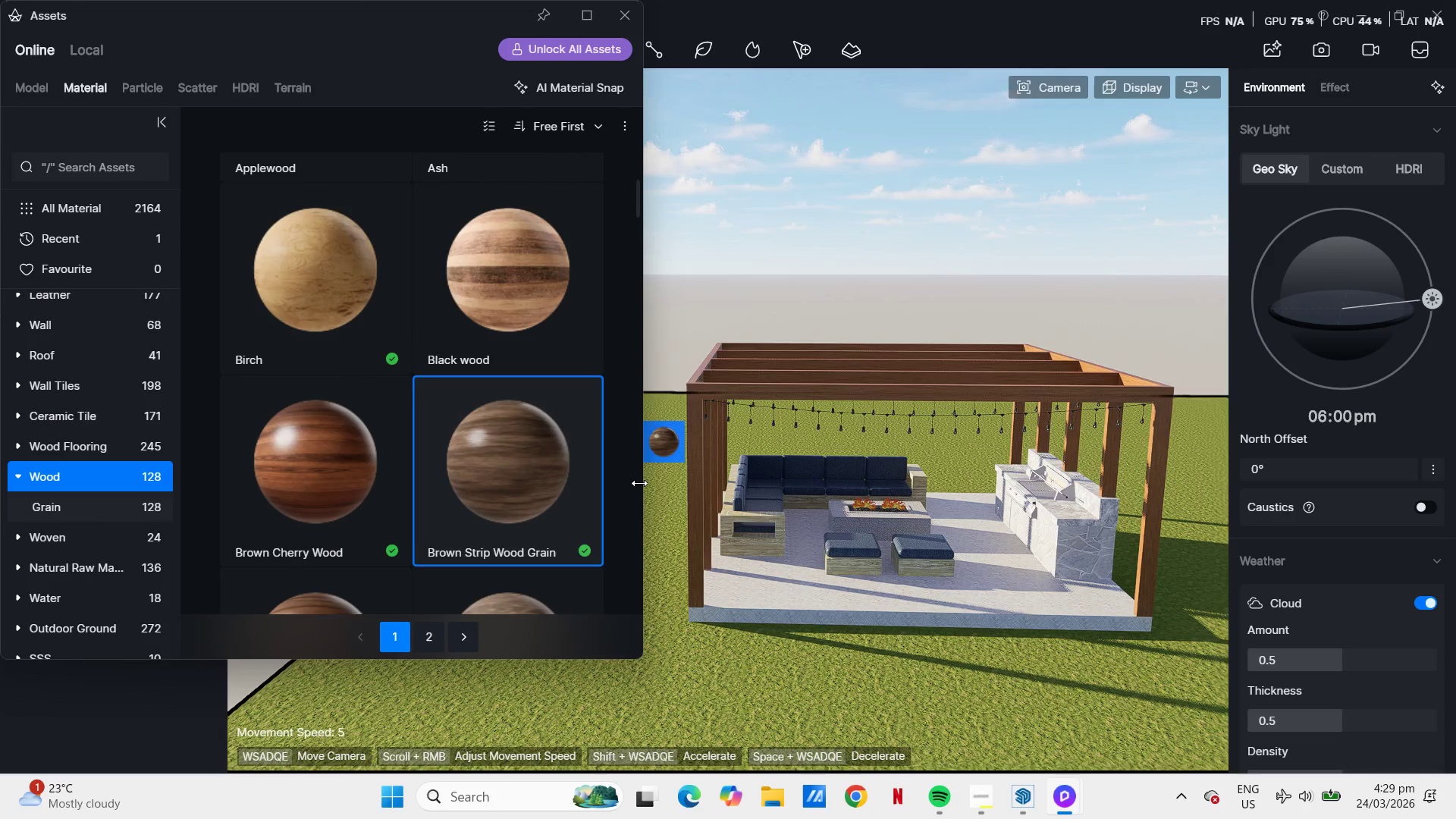 
left_click([706, 484])
 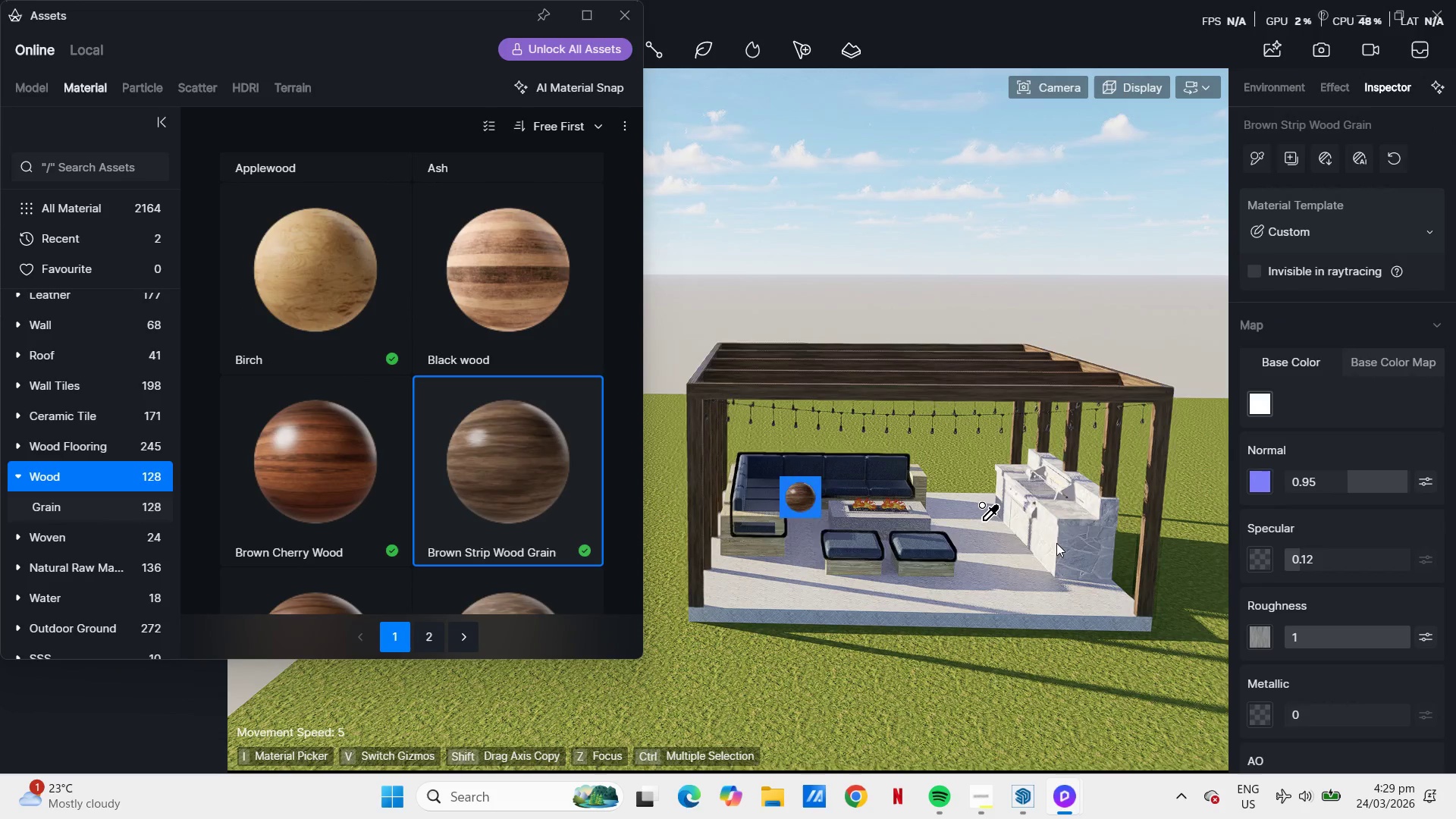 
scroll: coordinate [725, 582], scroll_direction: up, amount: 45.0
 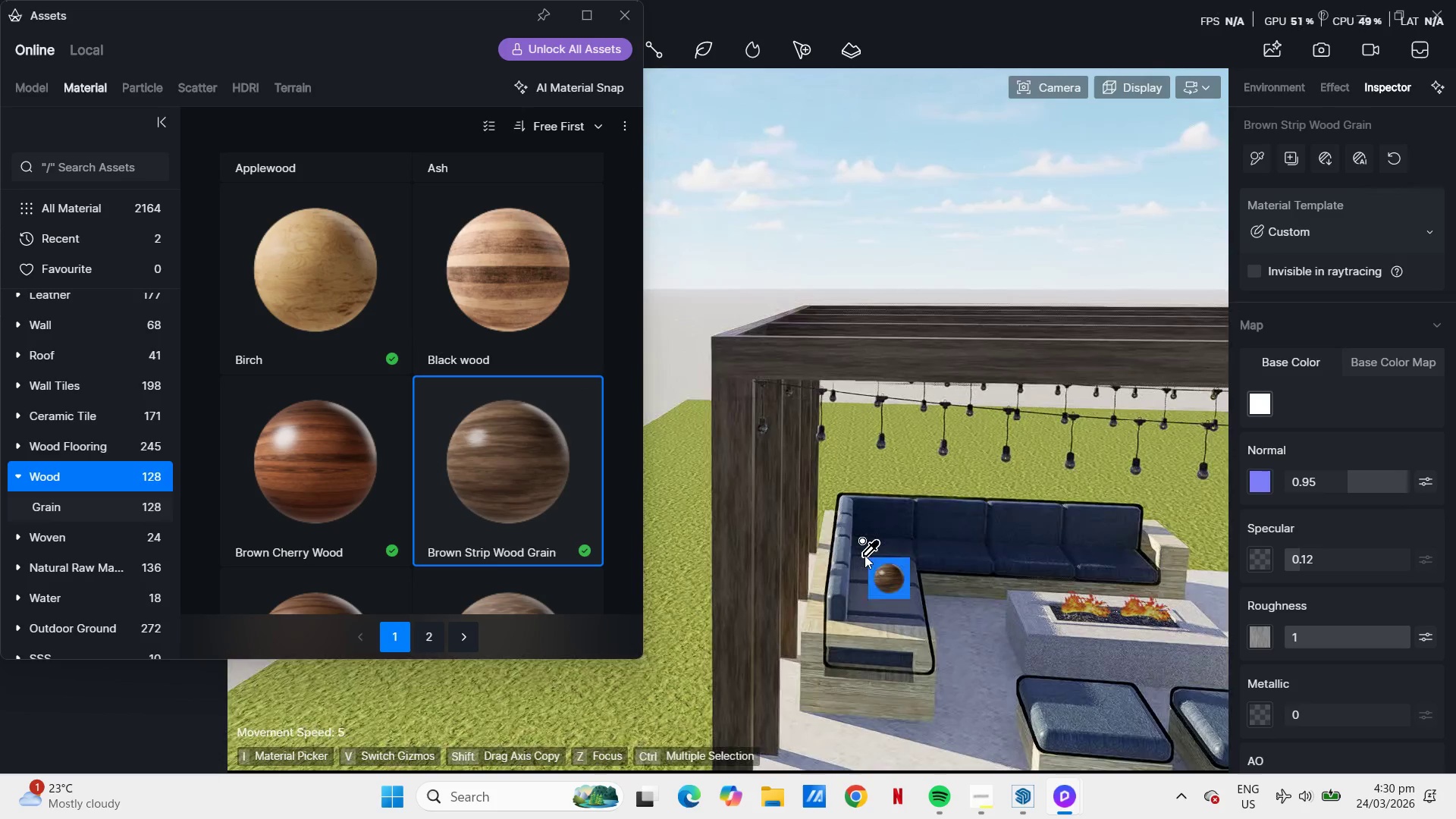 
hold_key(key=E, duration=0.77)
 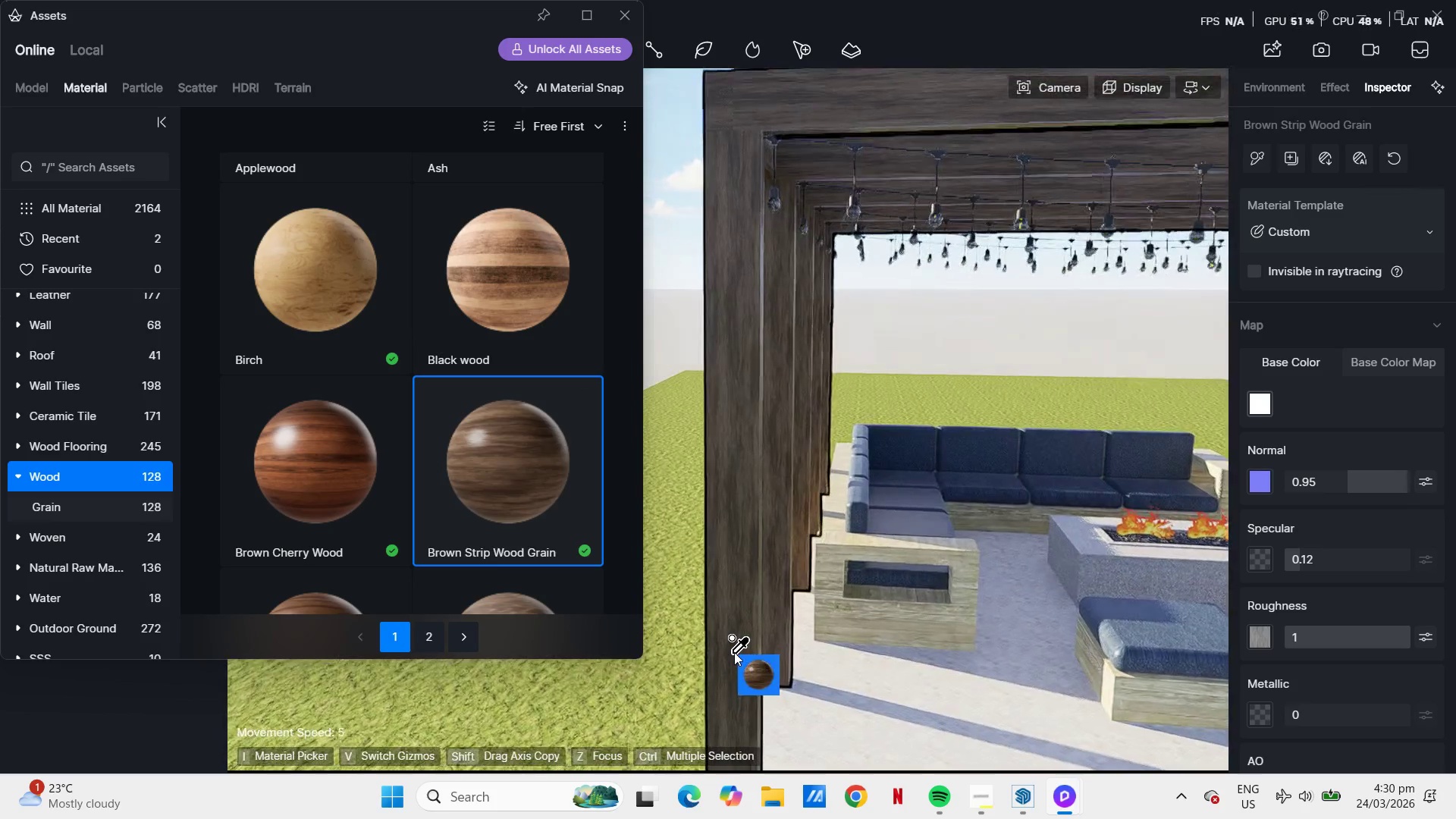 
scroll: coordinate [734, 652], scroll_direction: up, amount: 7.0
 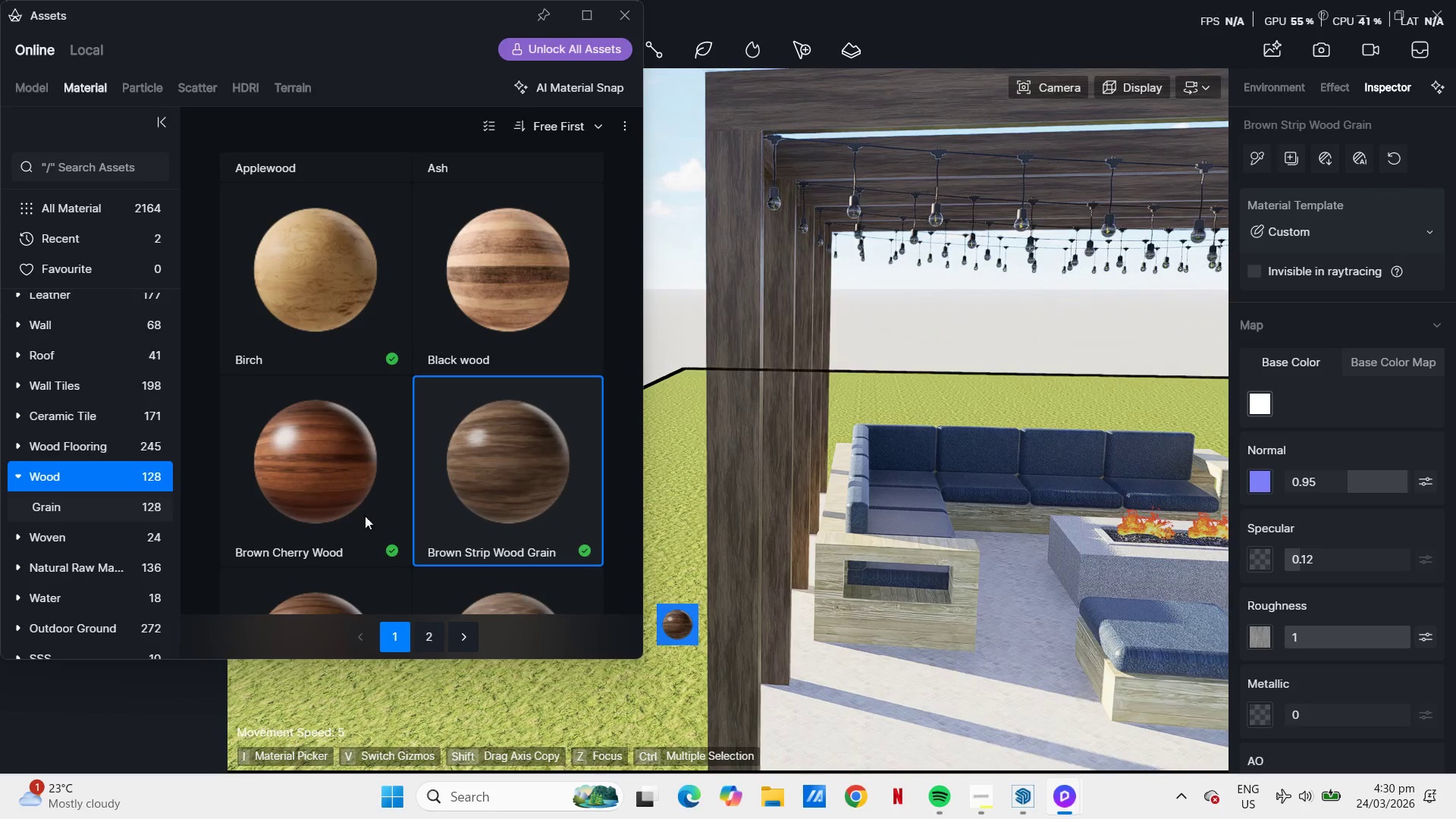 
left_click([359, 482])
 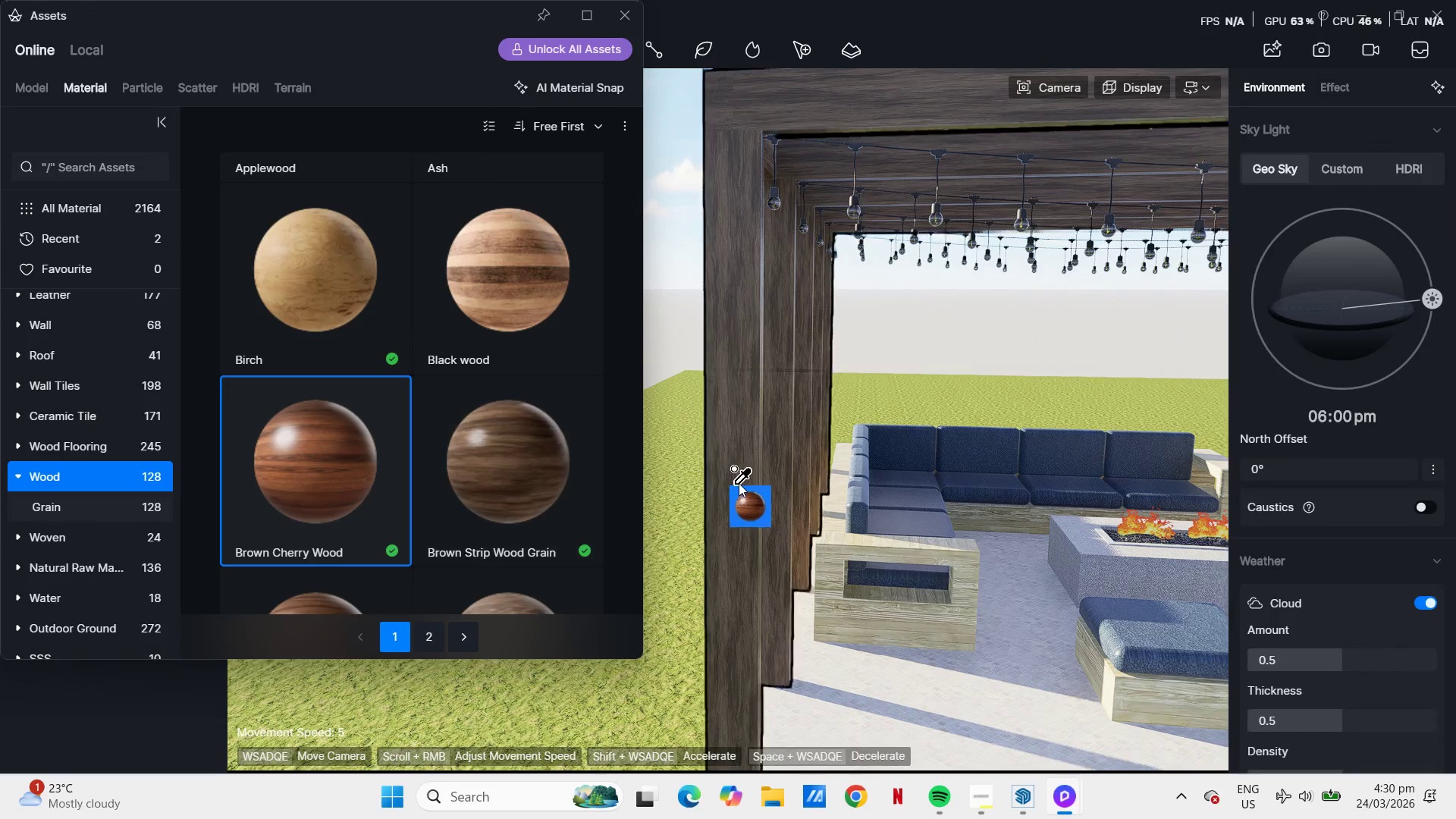 
left_click([744, 483])
 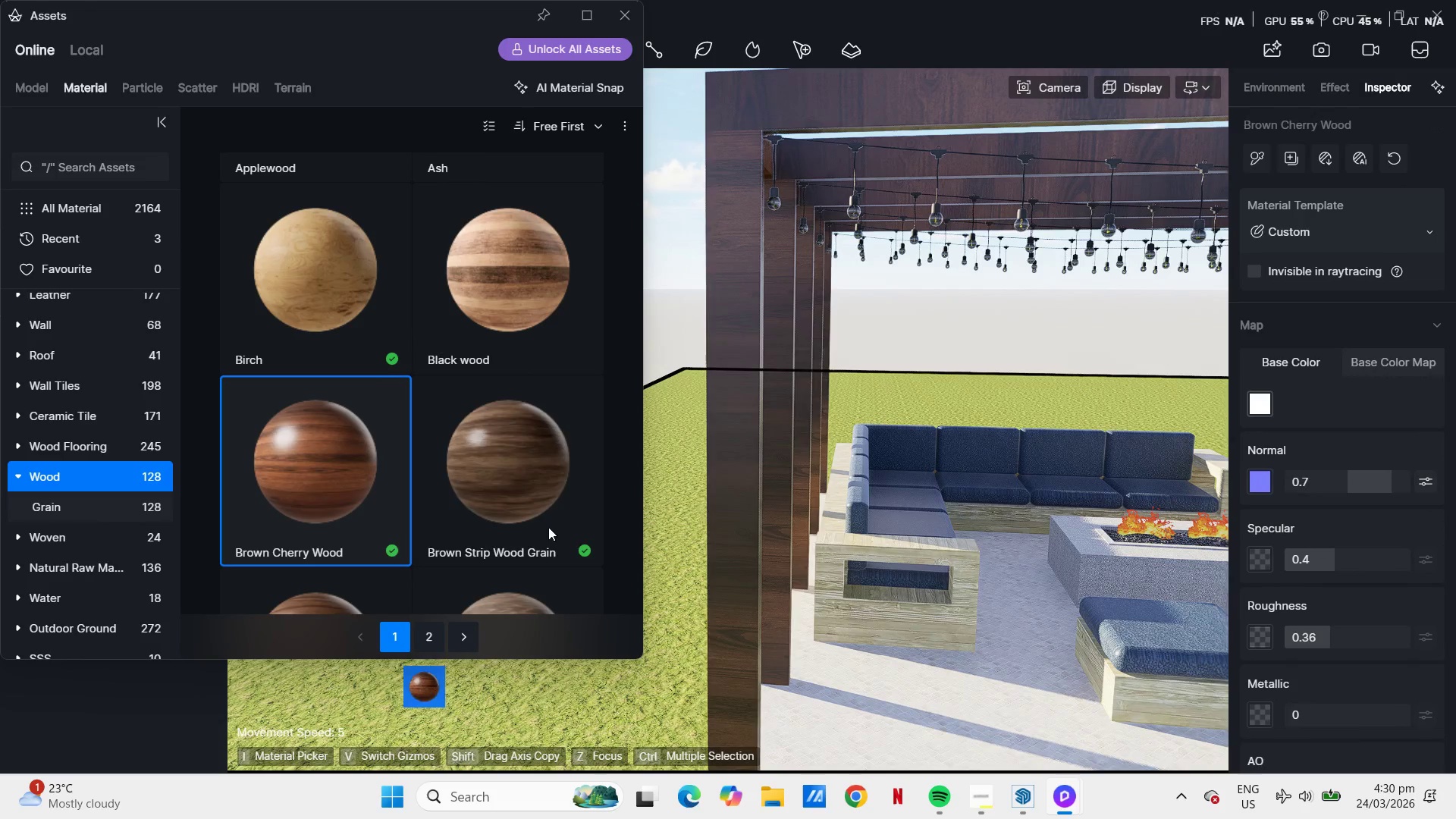 
key(D)
 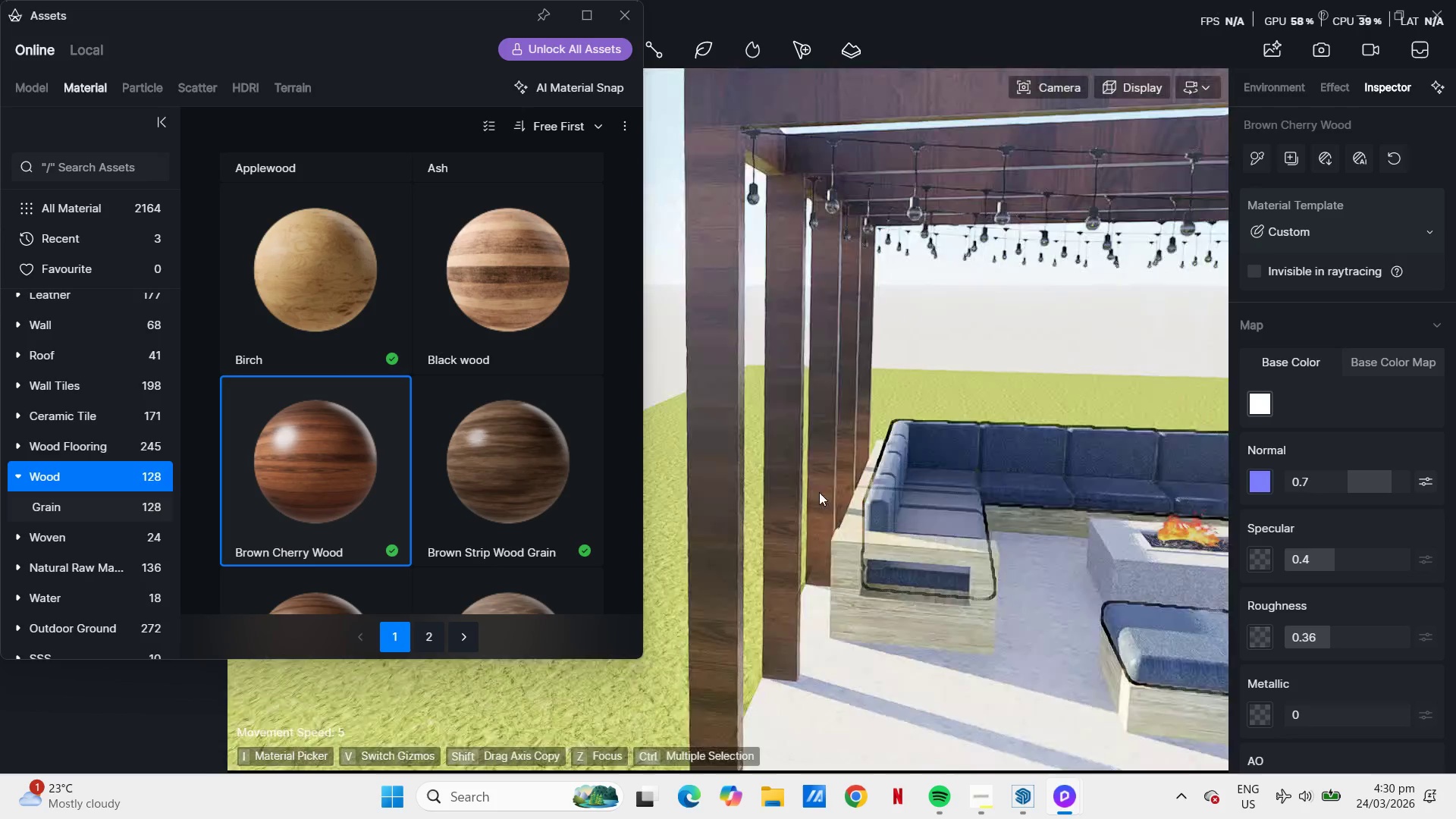 
scroll: coordinate [331, 405], scroll_direction: down, amount: 7.0
 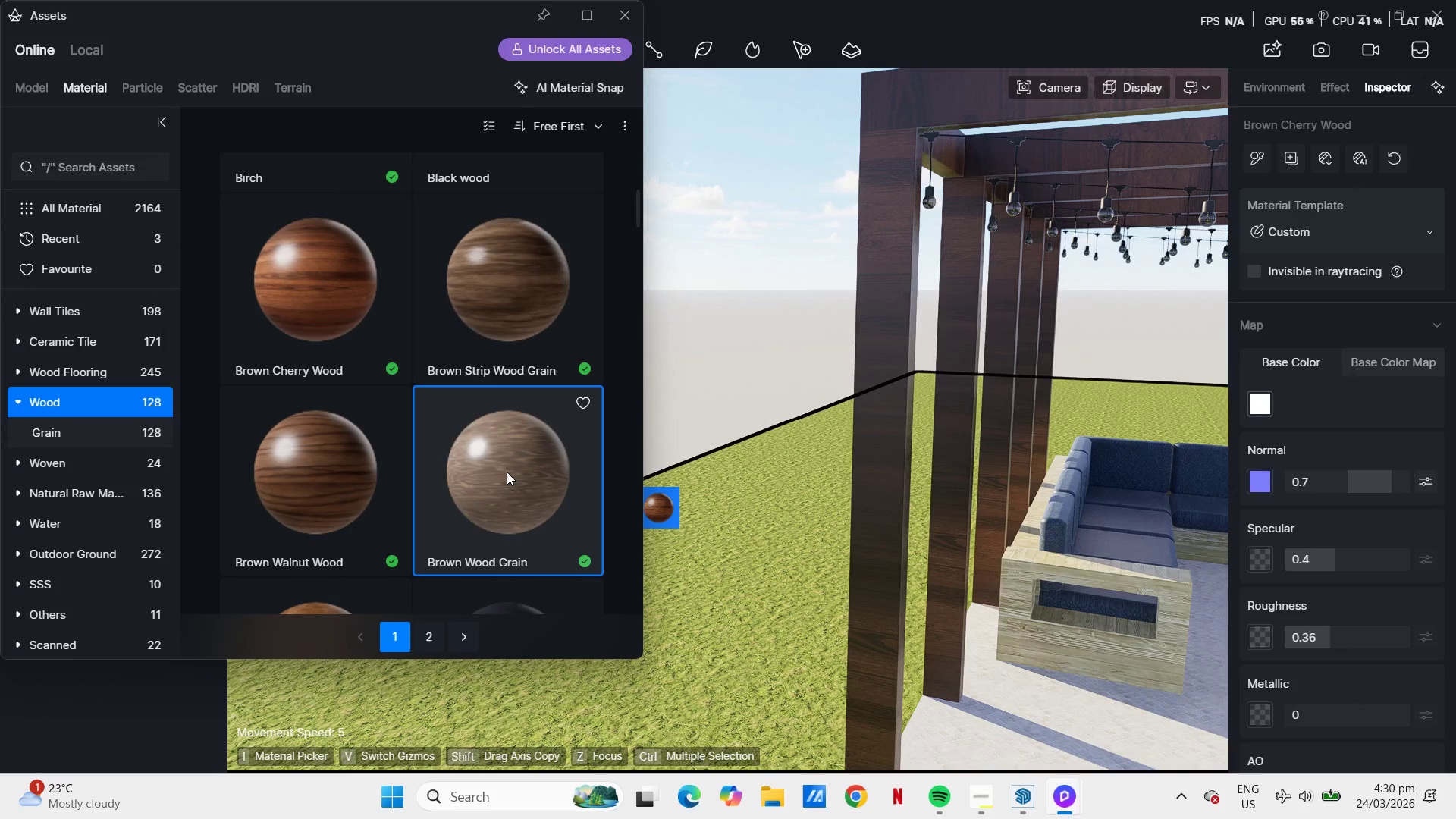 
wait(5.05)
 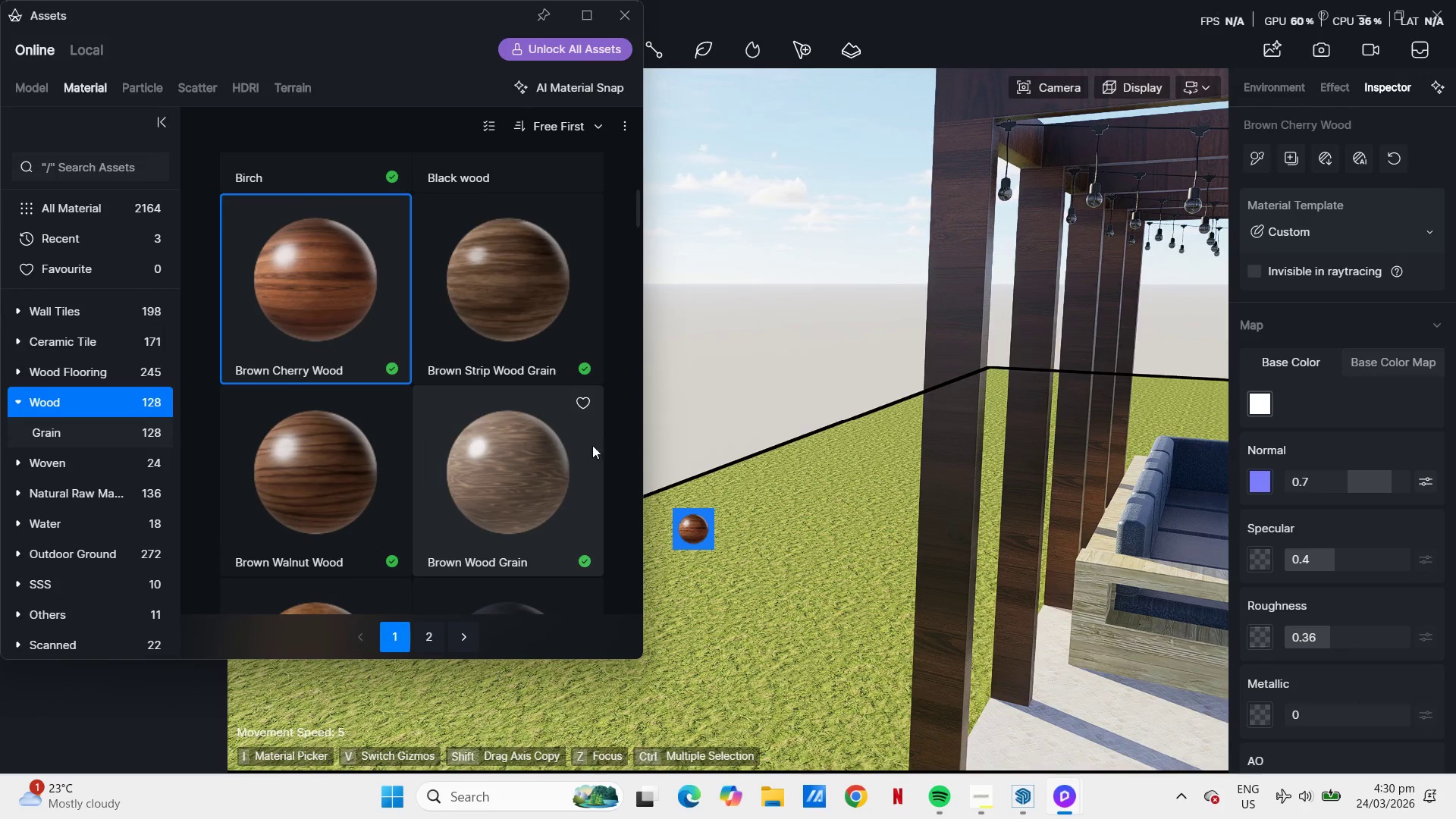 
left_click([871, 432])
 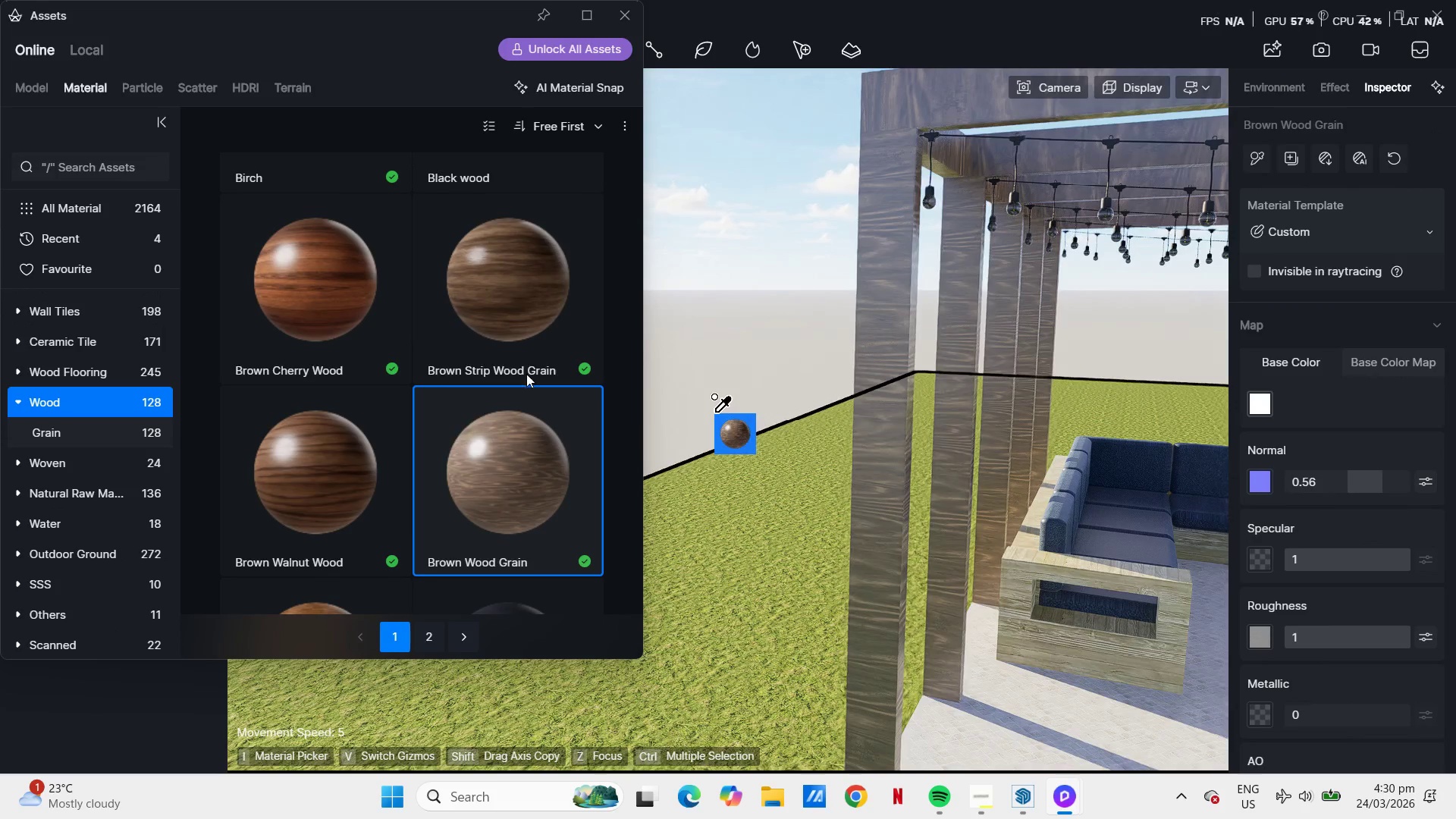 
left_click([334, 315])
 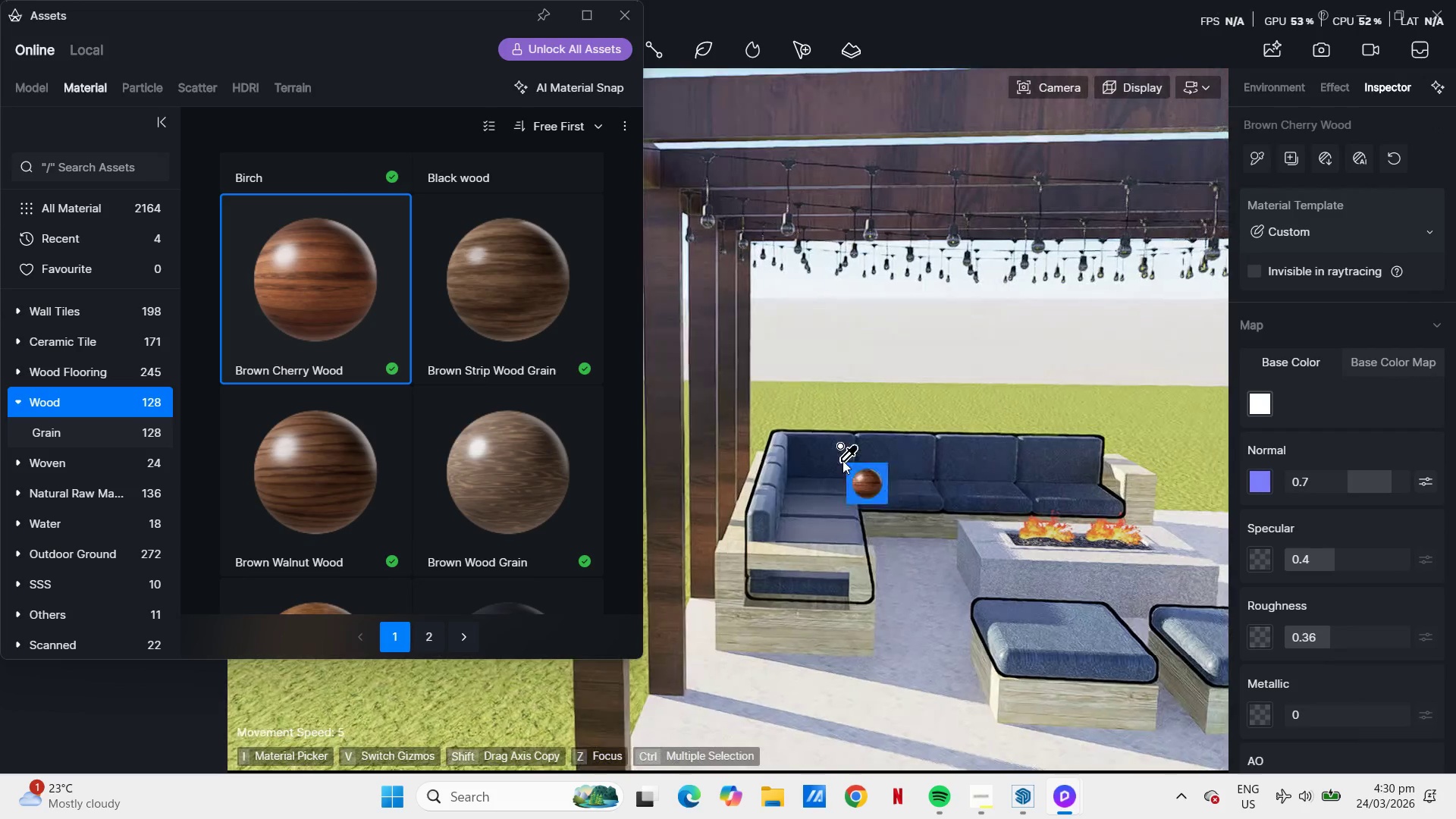 
scroll: coordinate [488, 410], scroll_direction: down, amount: 7.0
 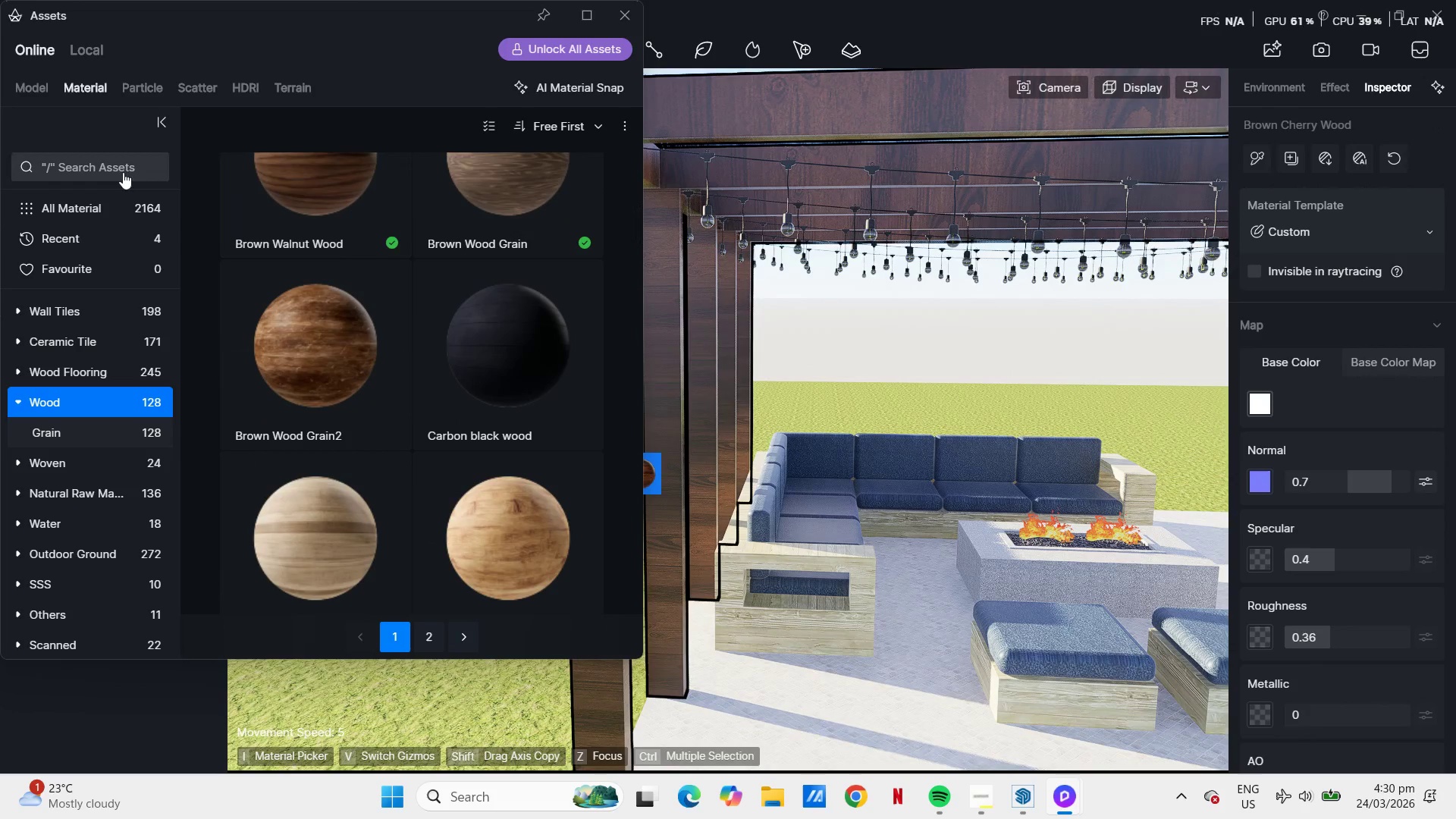 
left_click([124, 175])
 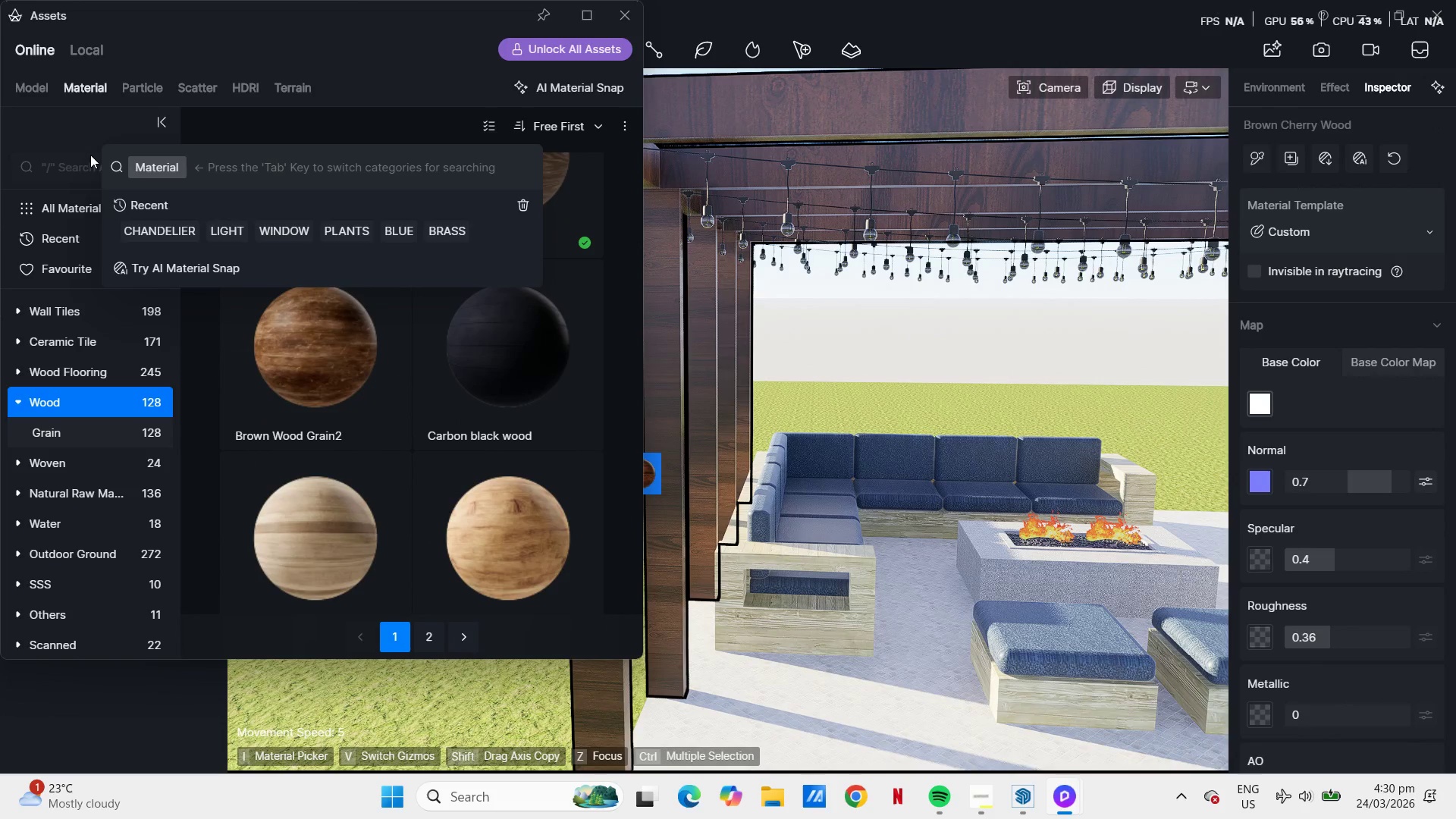 
type(r)
key(Backspace)
type(teak)
key(NumpadEnter)
 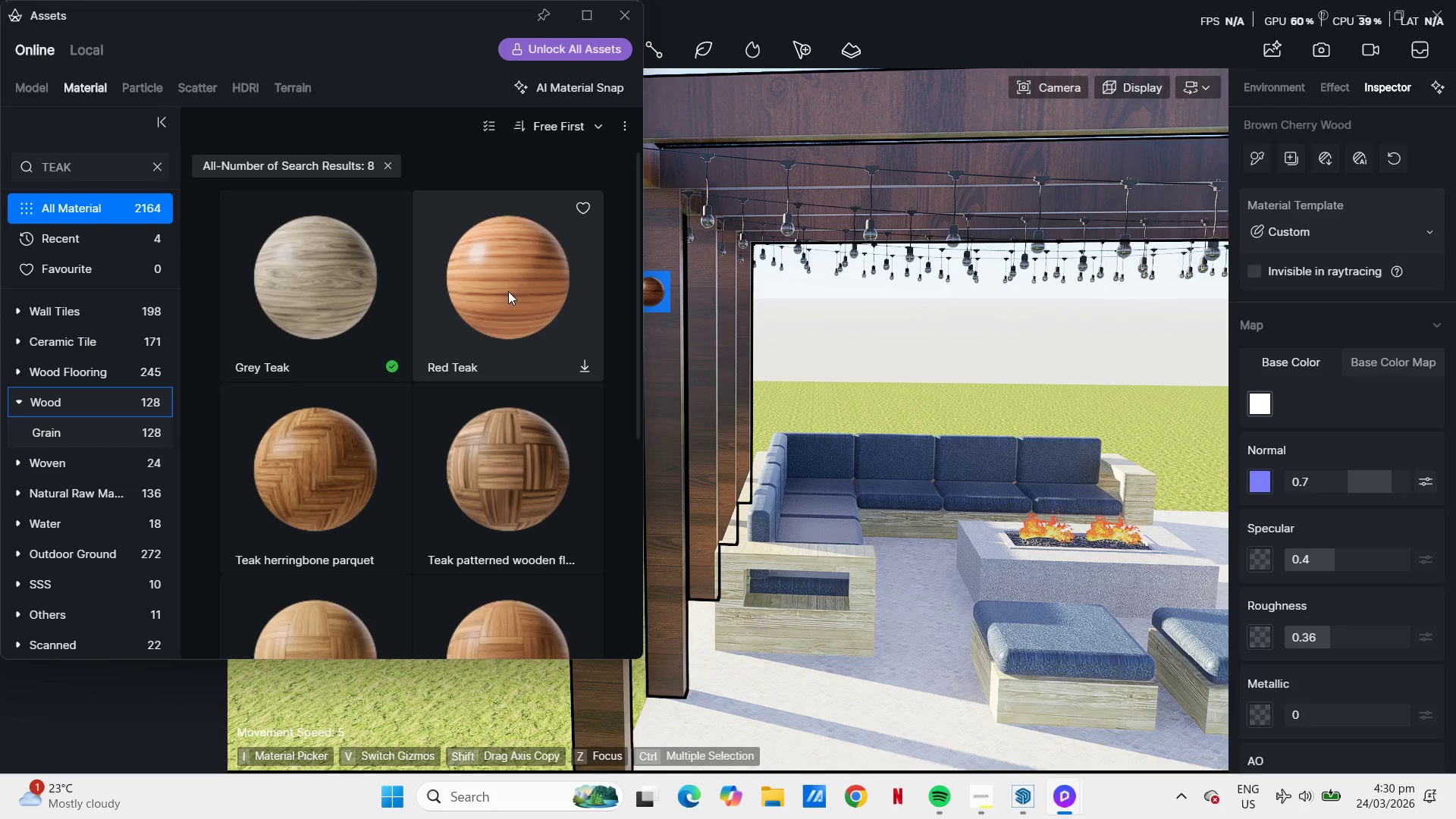 
left_click([343, 271])
 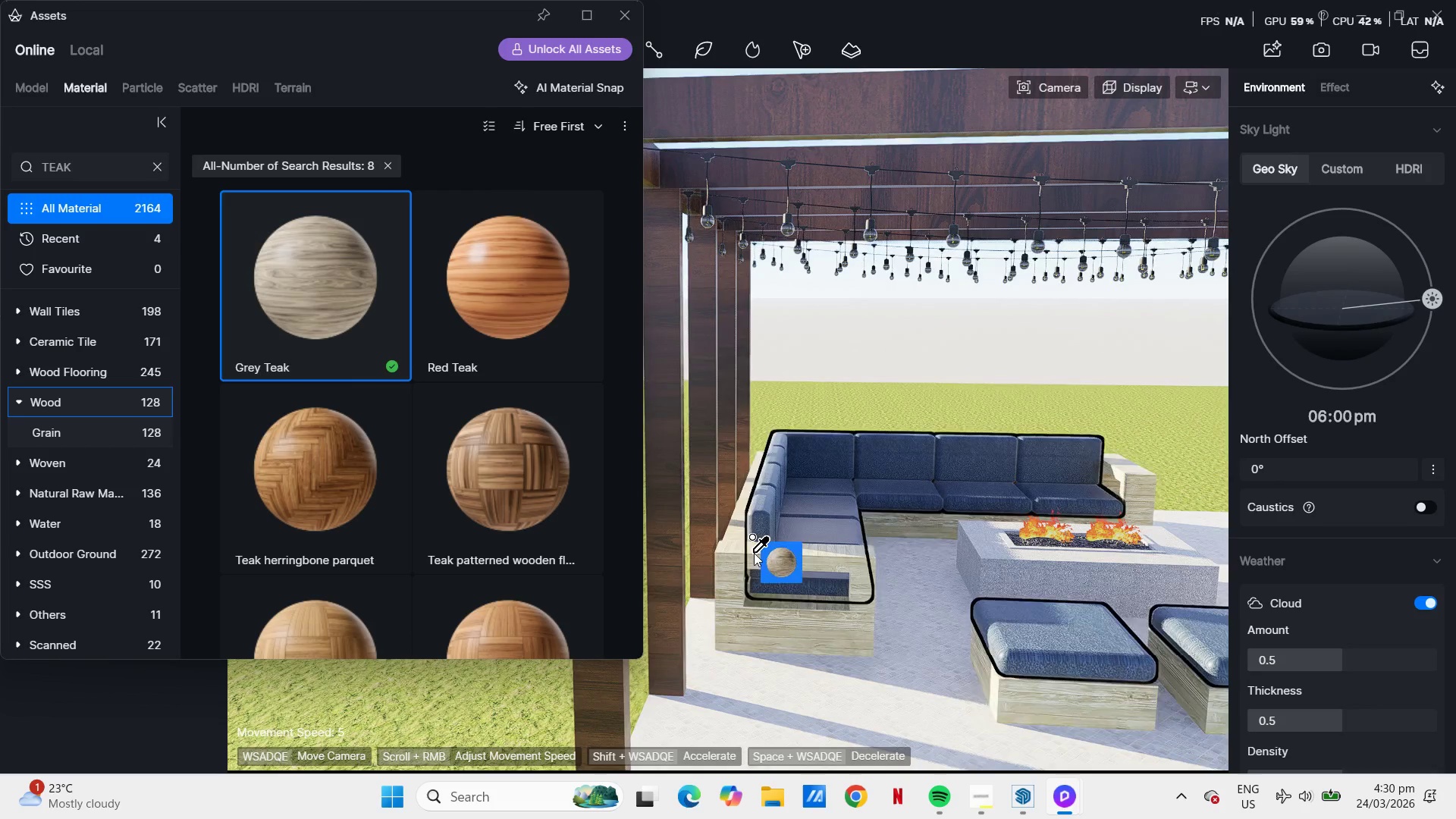 
left_click([738, 561])
 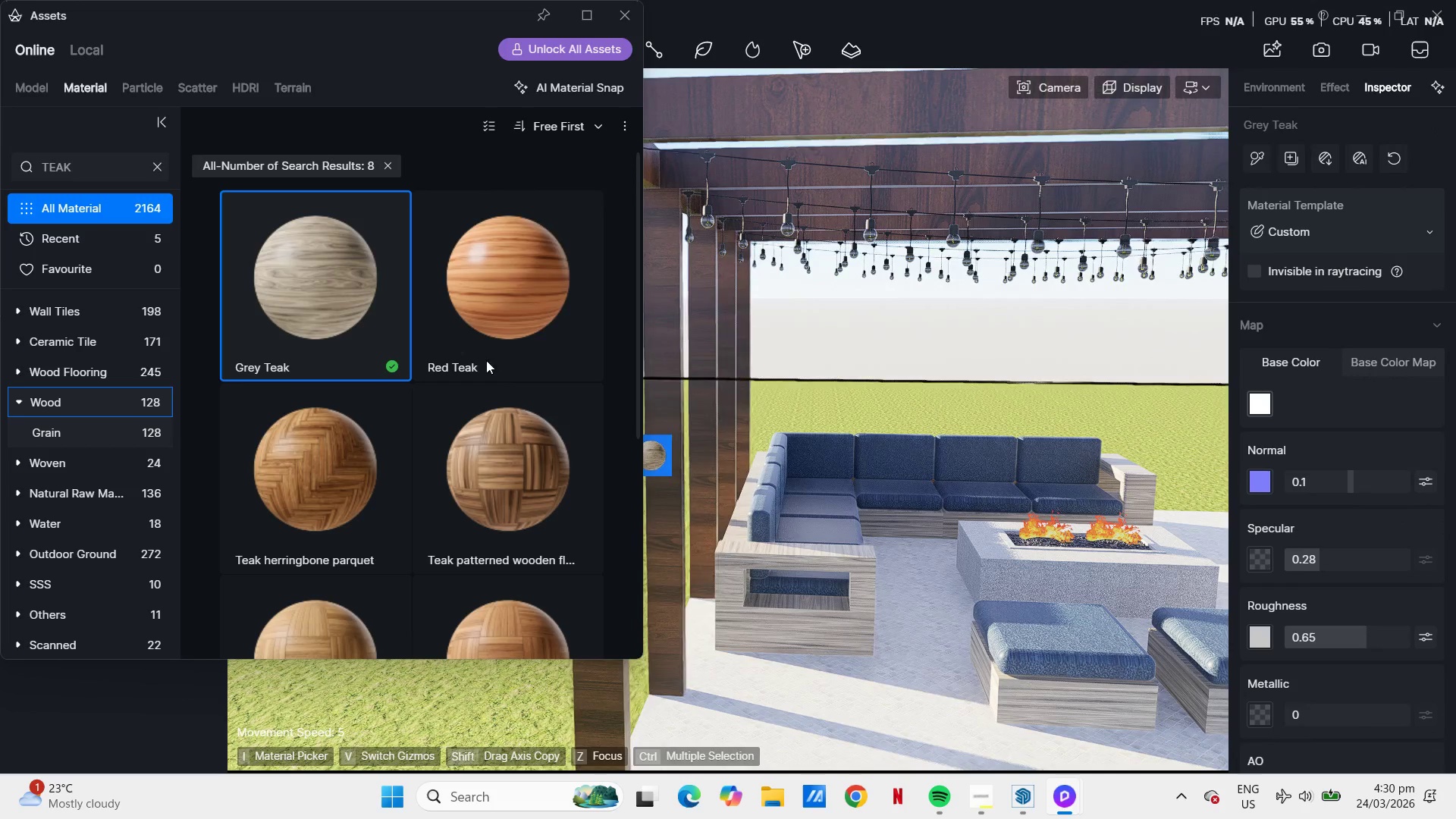 
left_click([488, 311])
 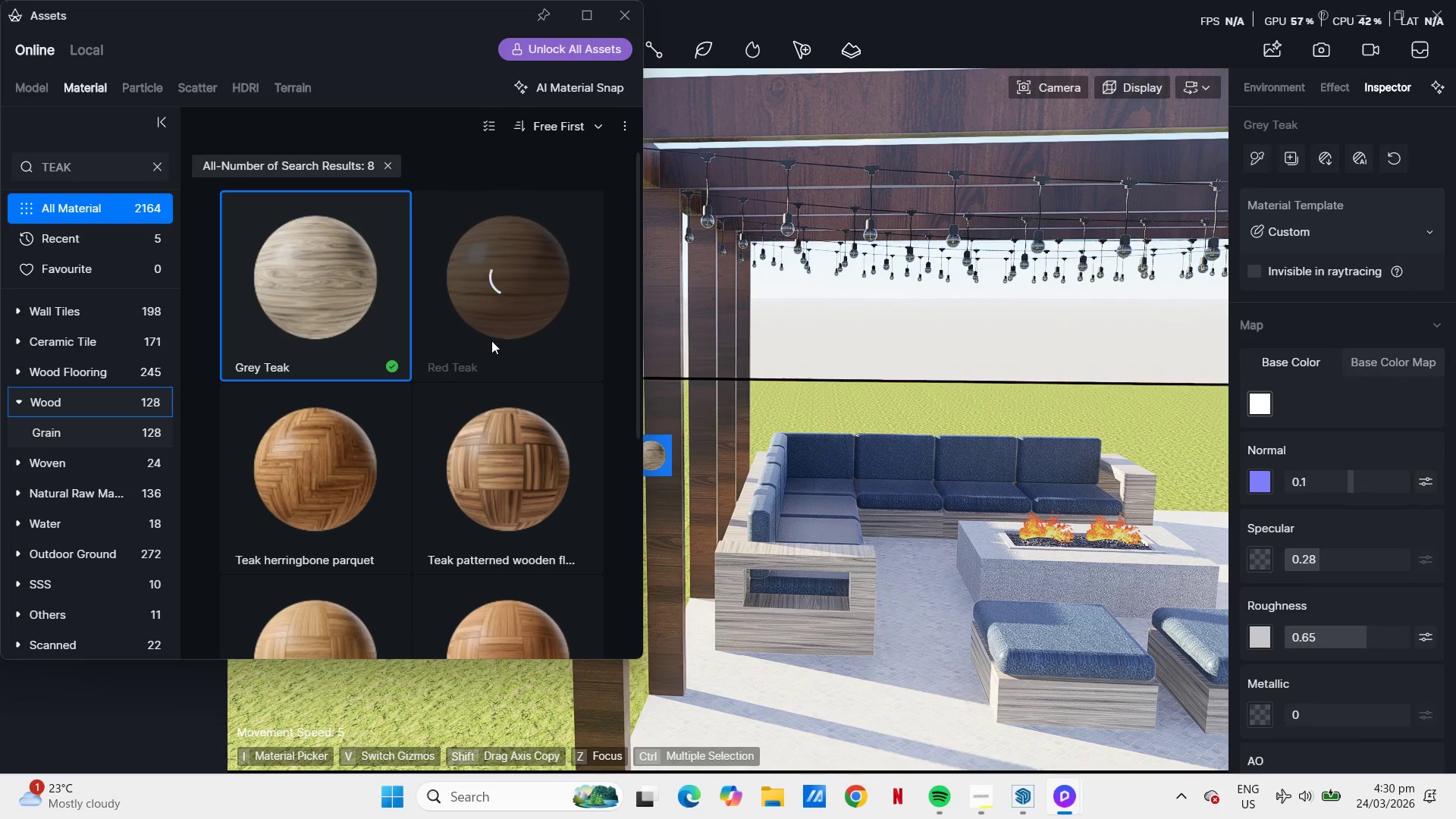 
scroll: coordinate [477, 358], scroll_direction: down, amount: 5.0
 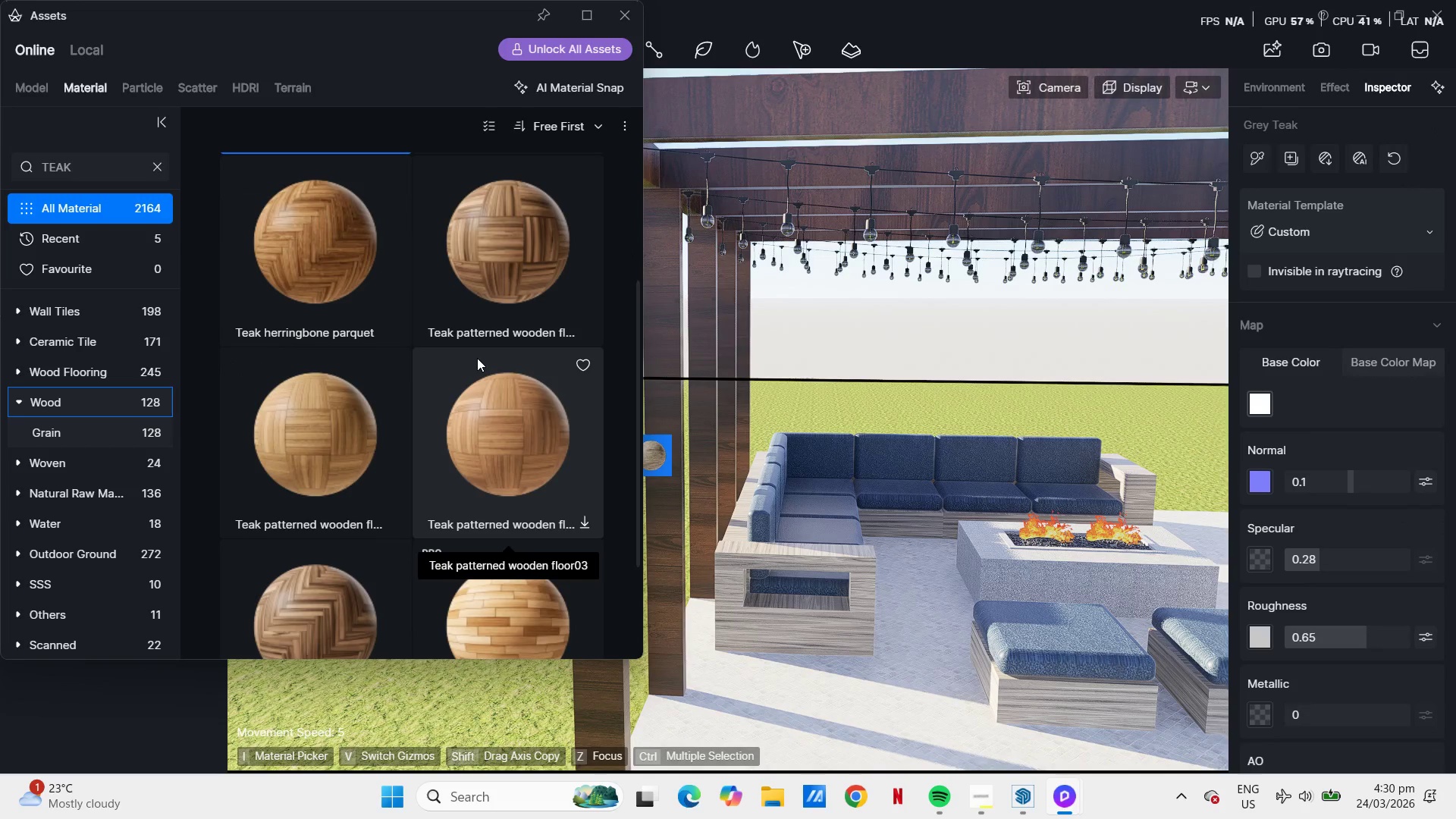 
scroll: coordinate [477, 358], scroll_direction: up, amount: 11.0
 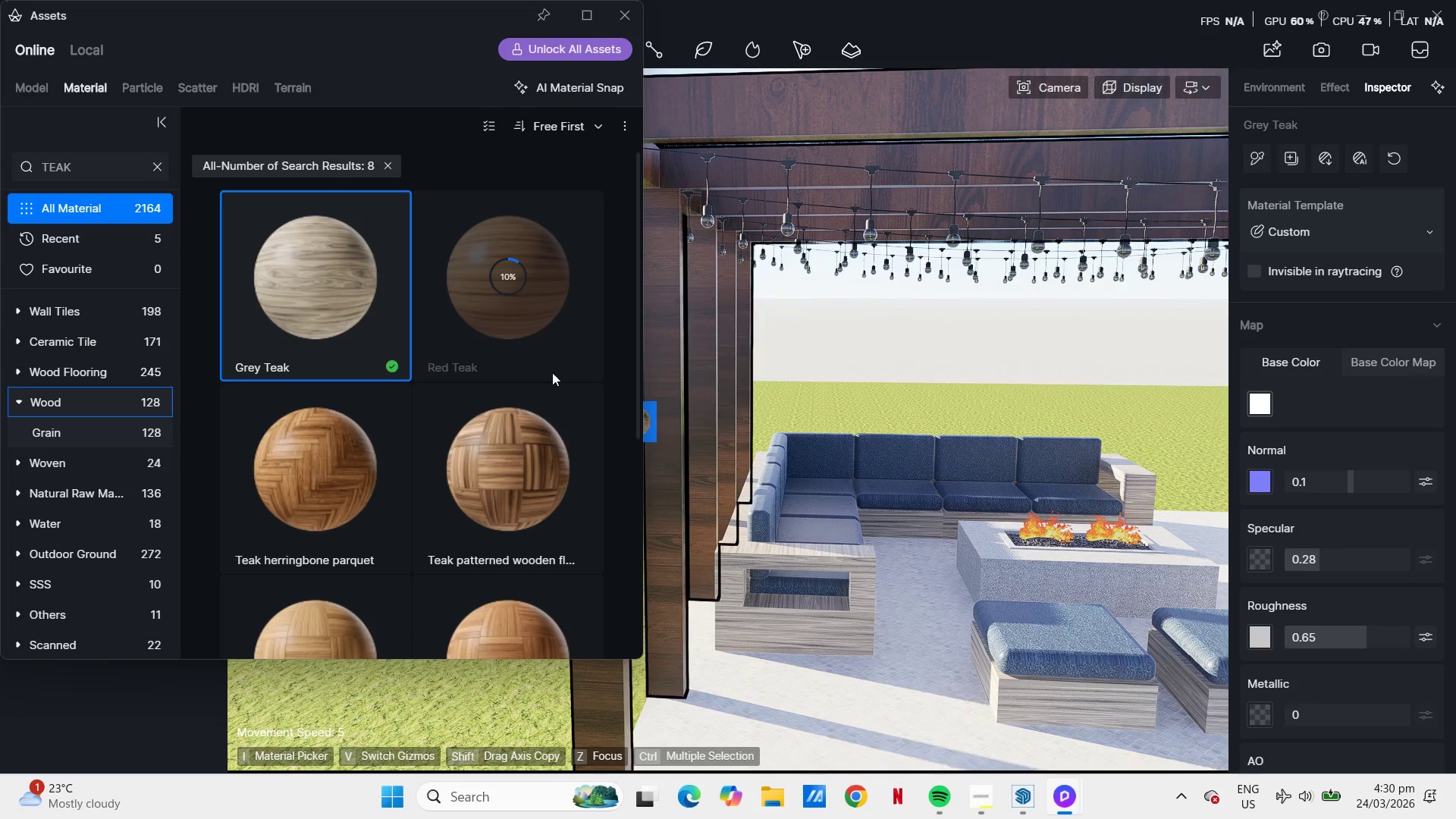 
scroll: coordinate [776, 475], scroll_direction: down, amount: 5.0
 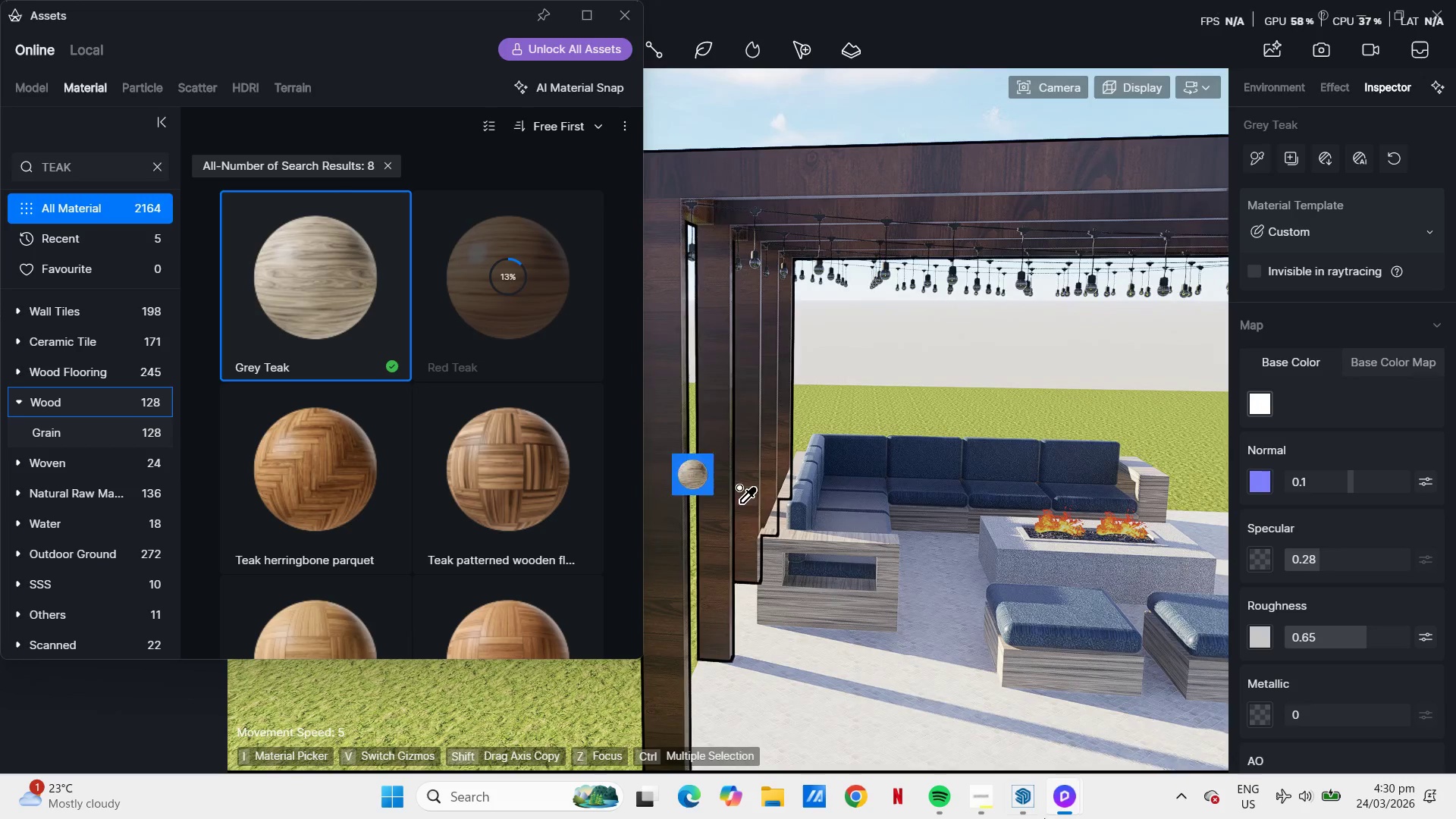 
wait(8.67)
 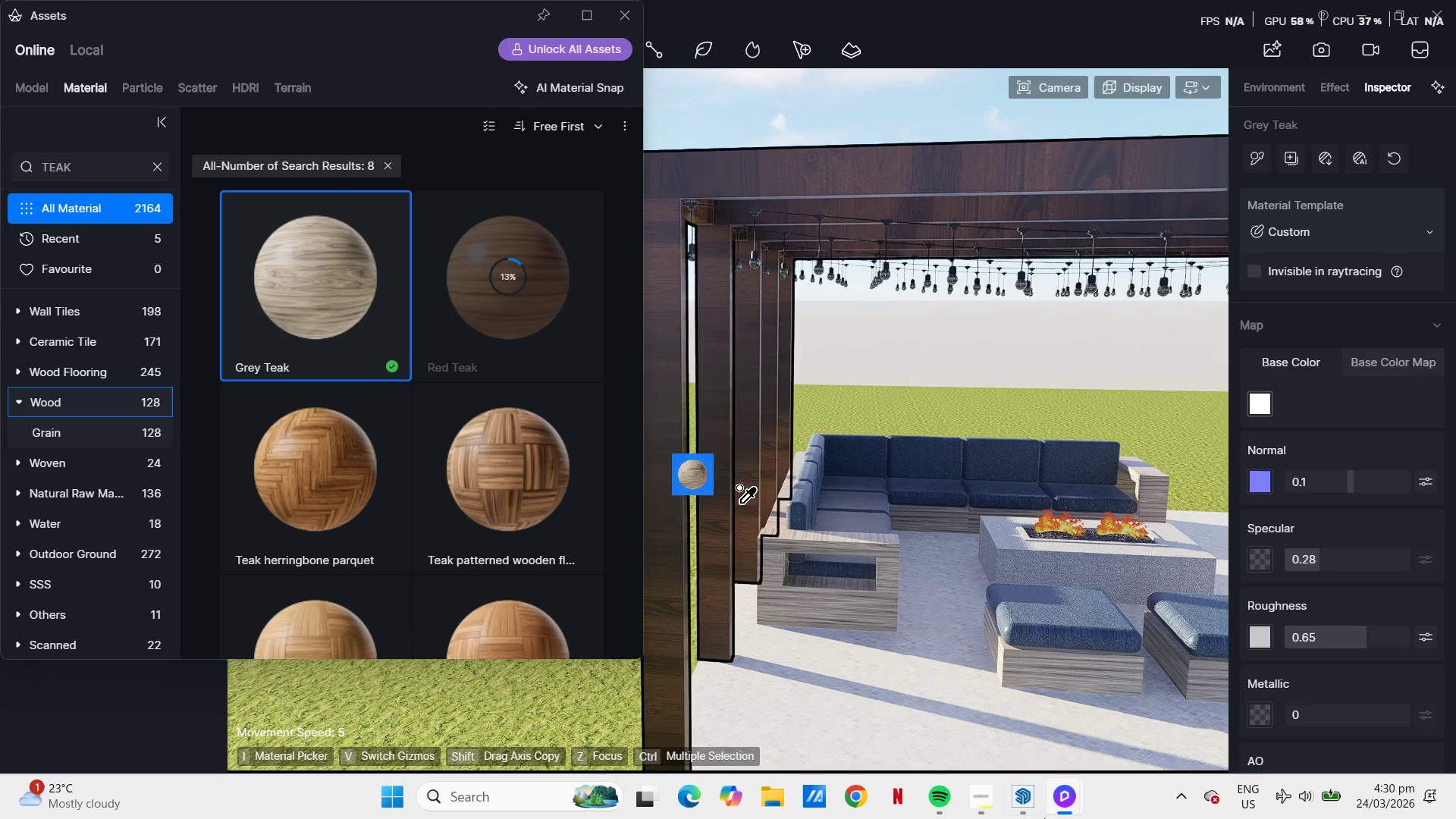 
scroll: coordinate [751, 362], scroll_direction: down, amount: 10.0
 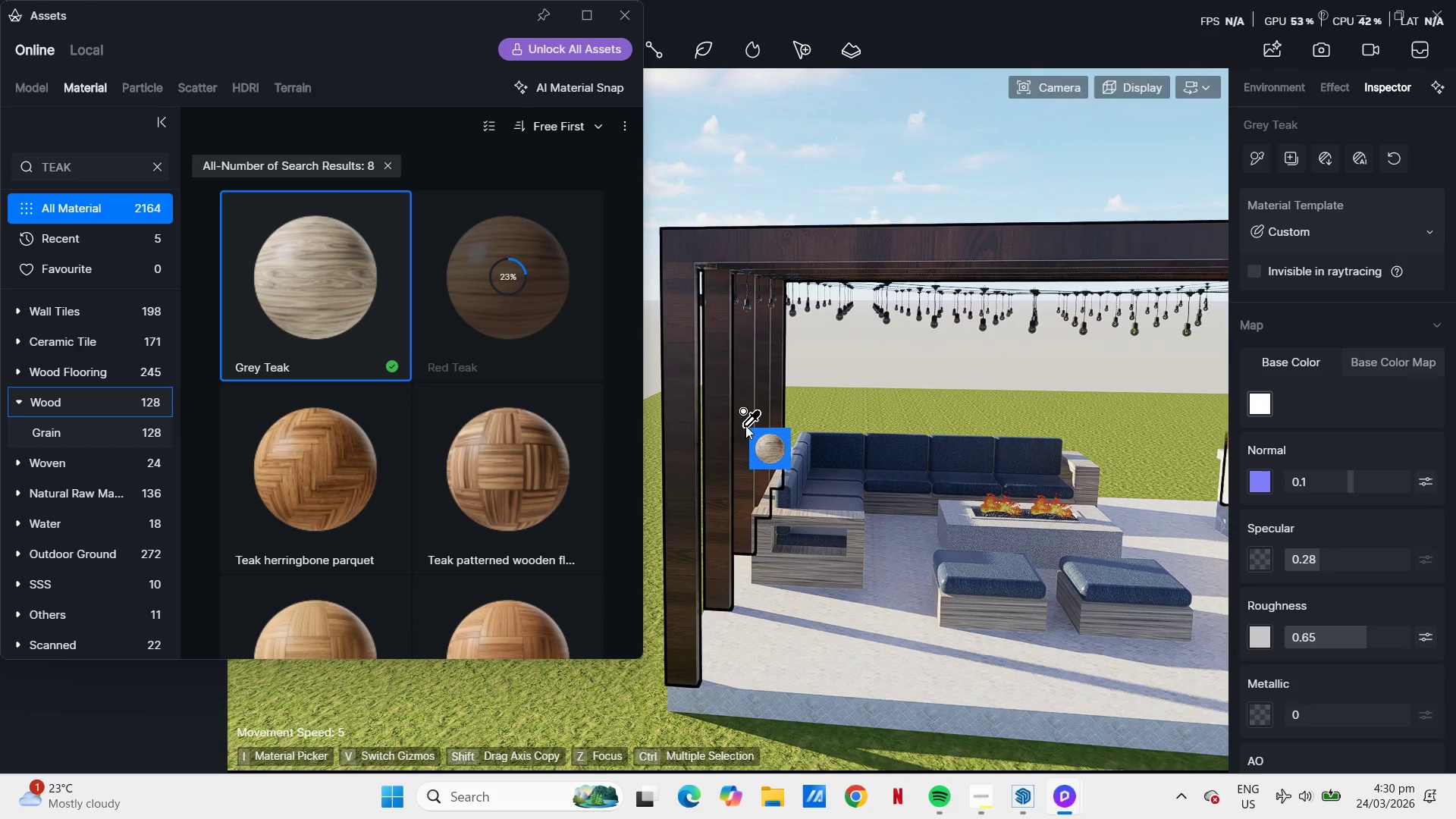 
key(E)
 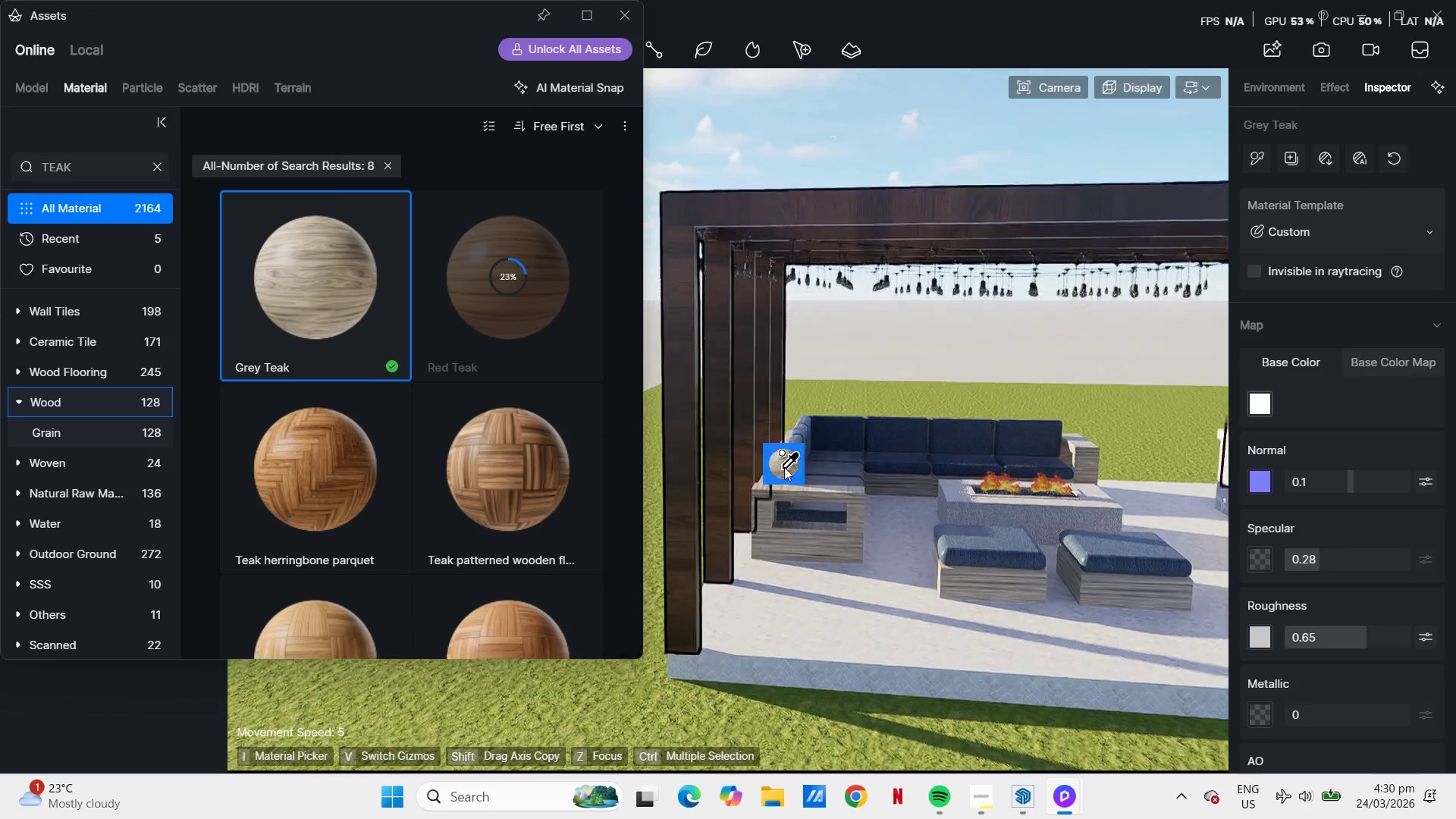 
key(E)
 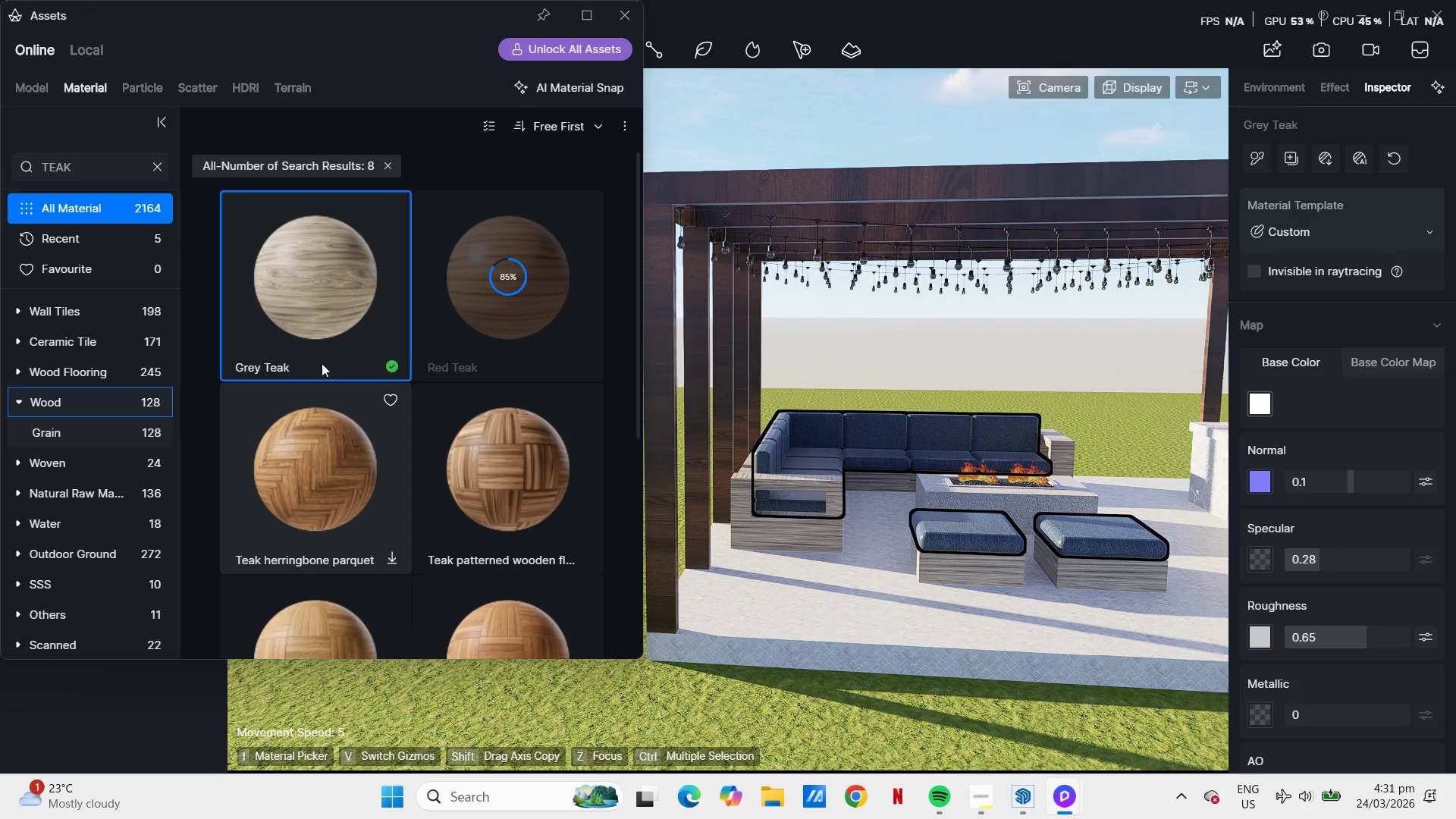 
wait(20.88)
 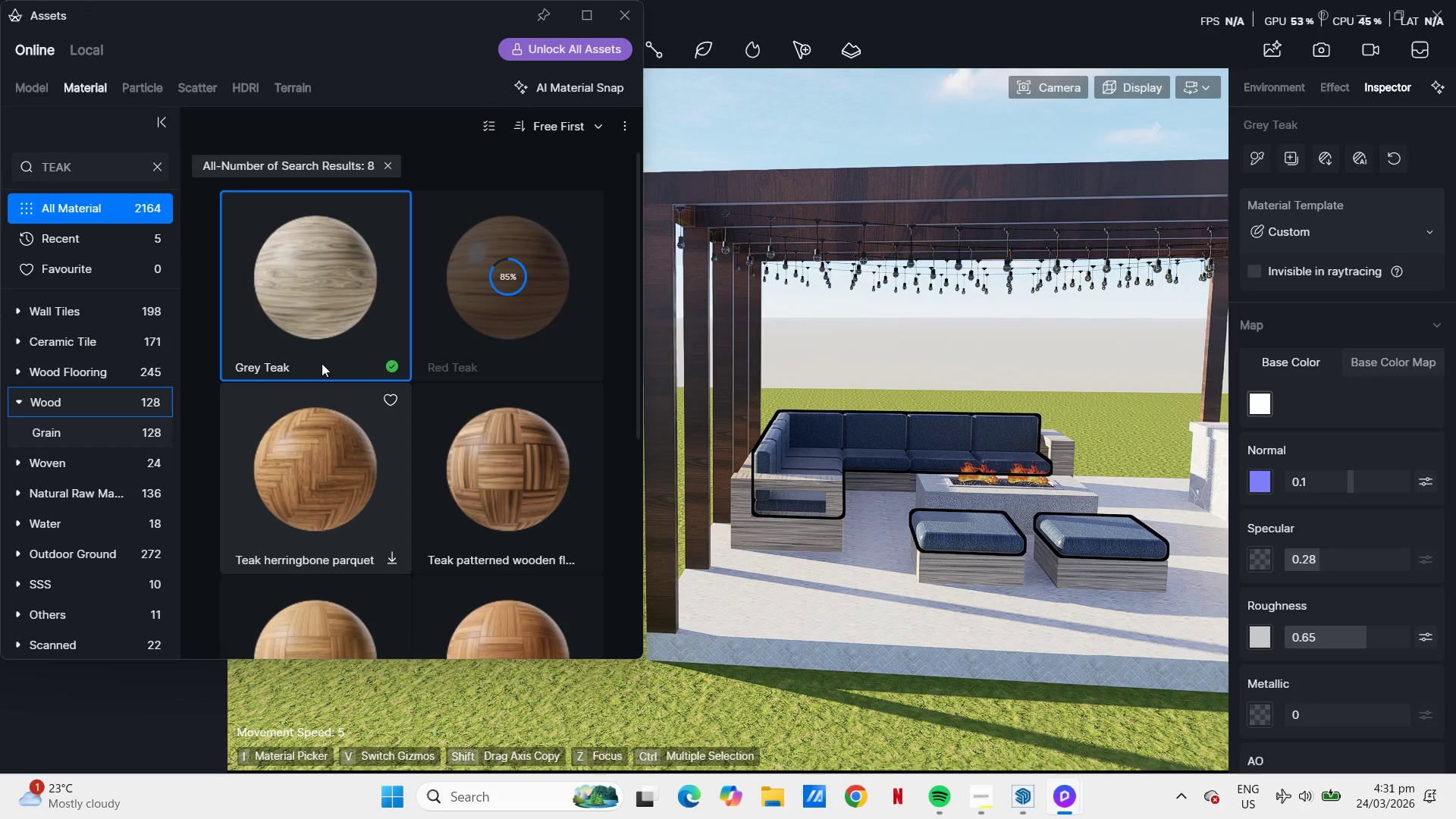 
left_click([501, 357])
 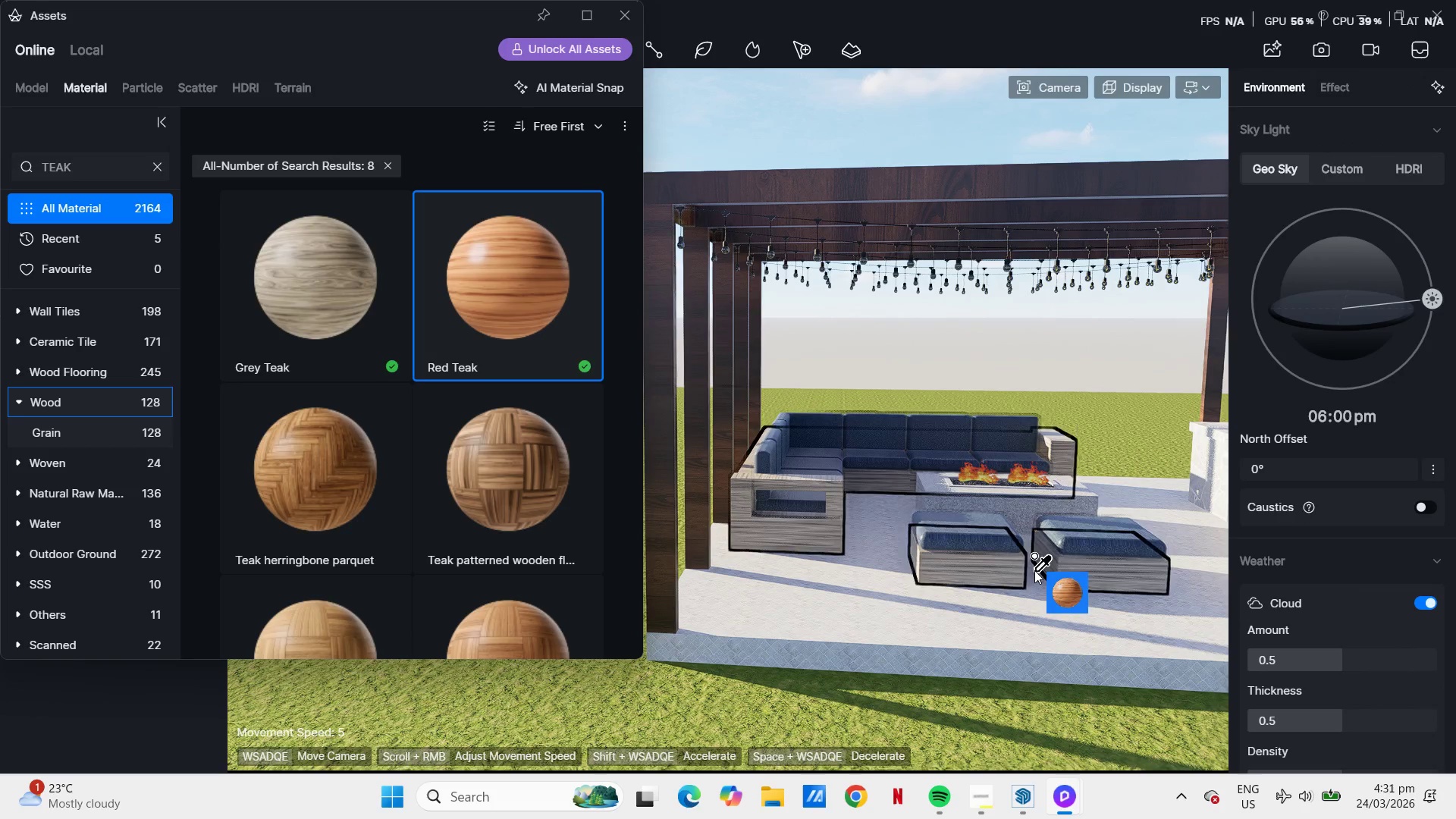 
scroll: coordinate [843, 501], scroll_direction: up, amount: 1.0
 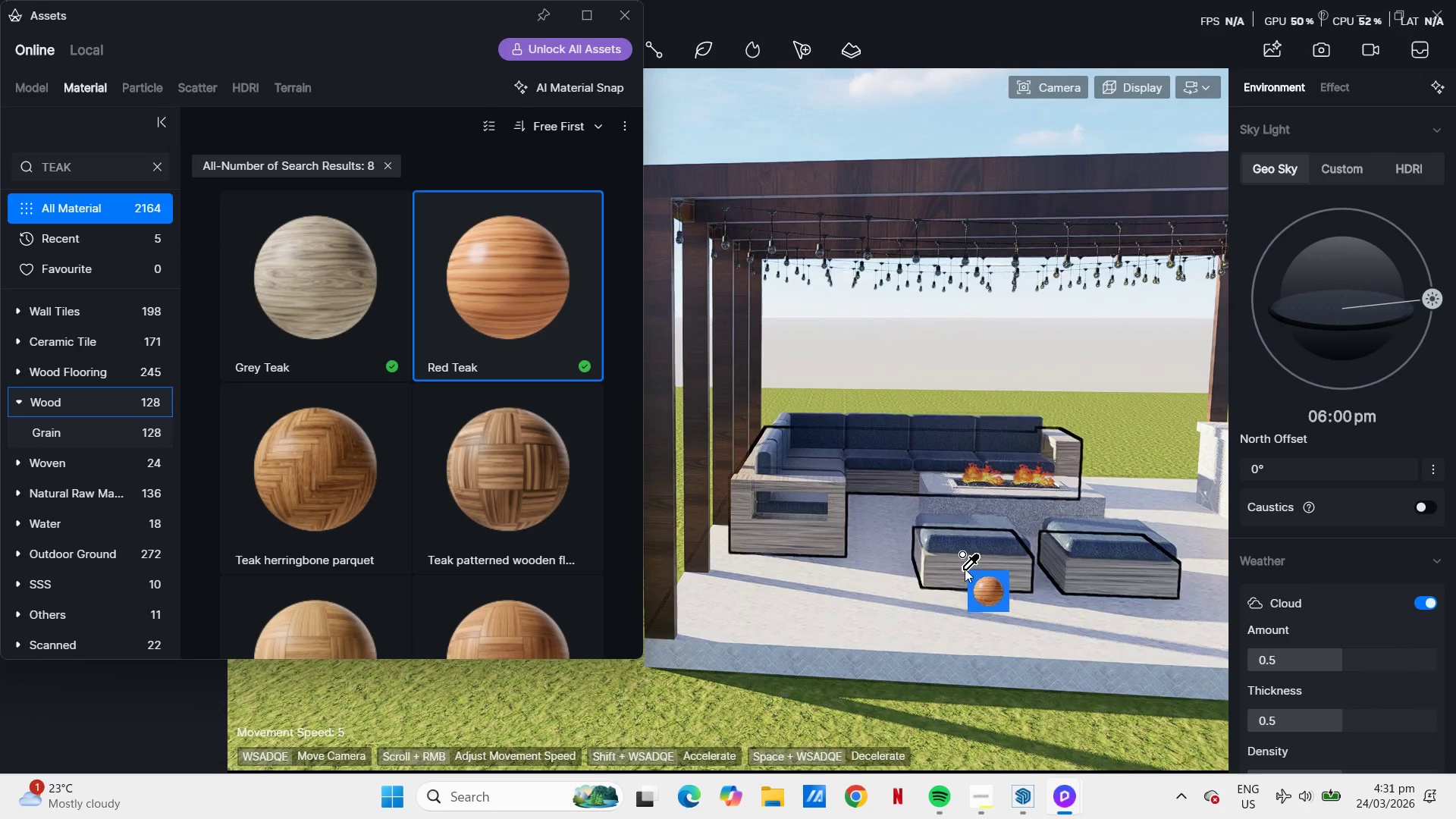 
left_click([965, 570])
 